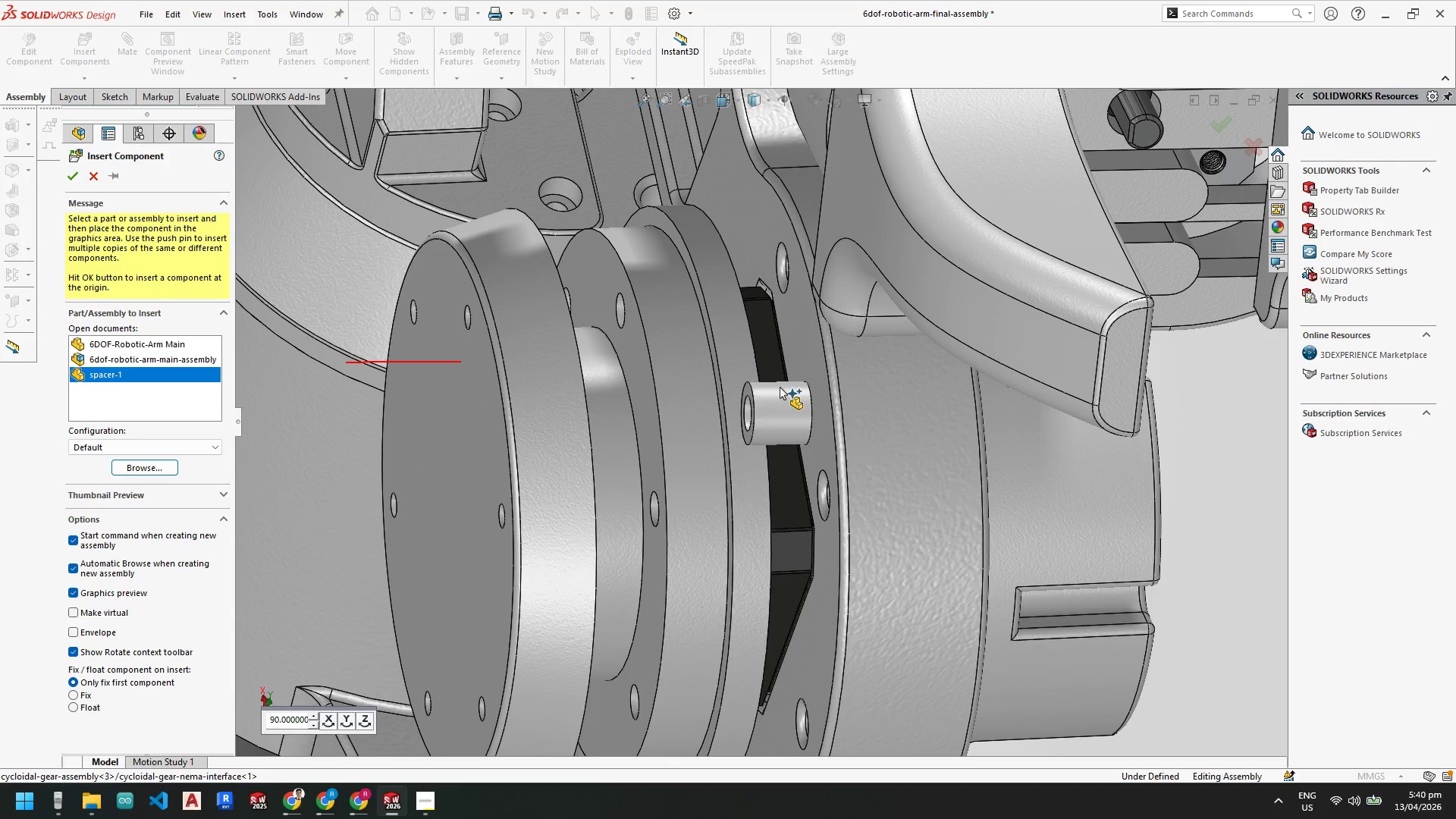 
left_click([775, 369])
 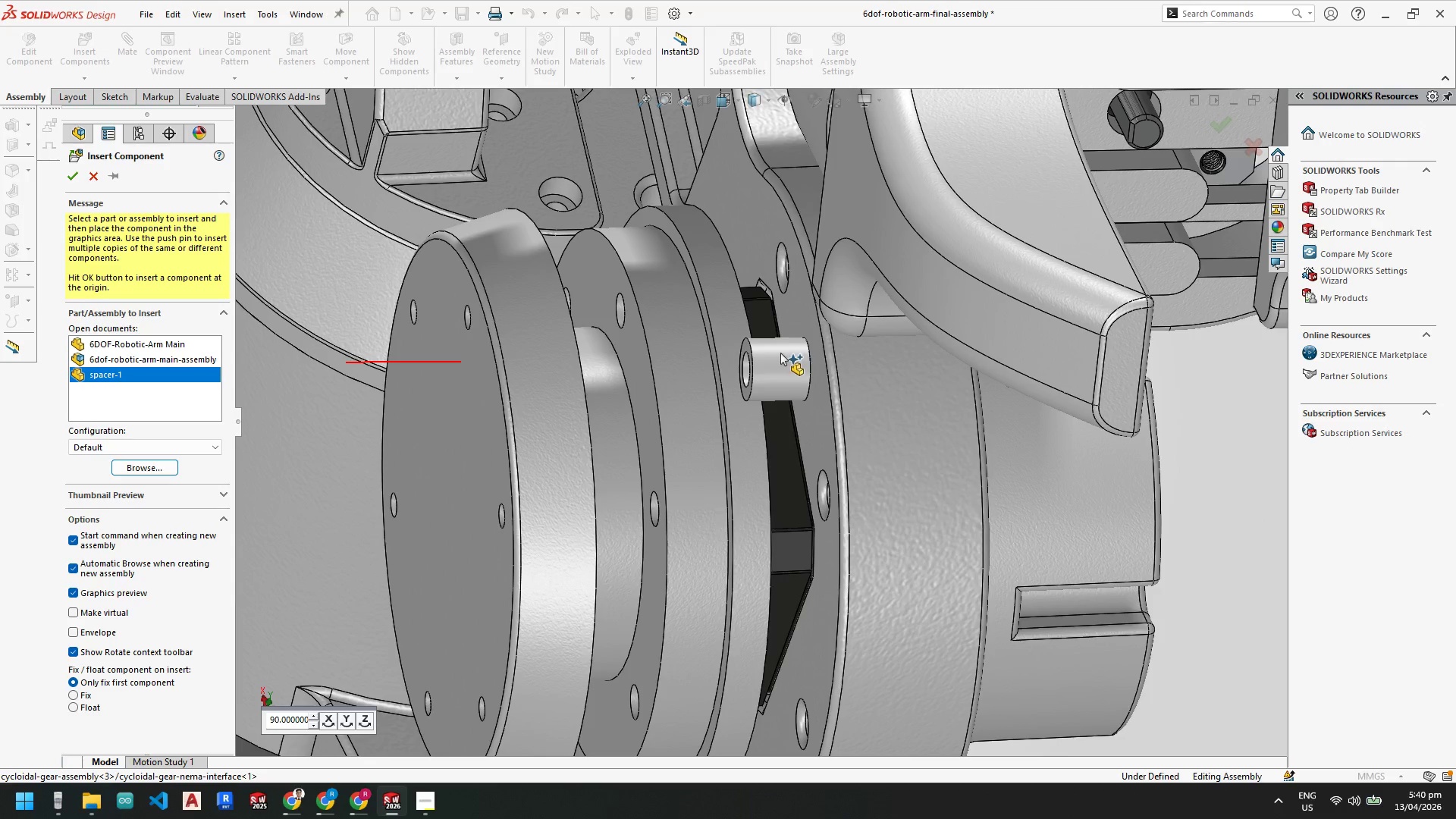 
scroll: coordinate [772, 355], scroll_direction: down, amount: 4.0
 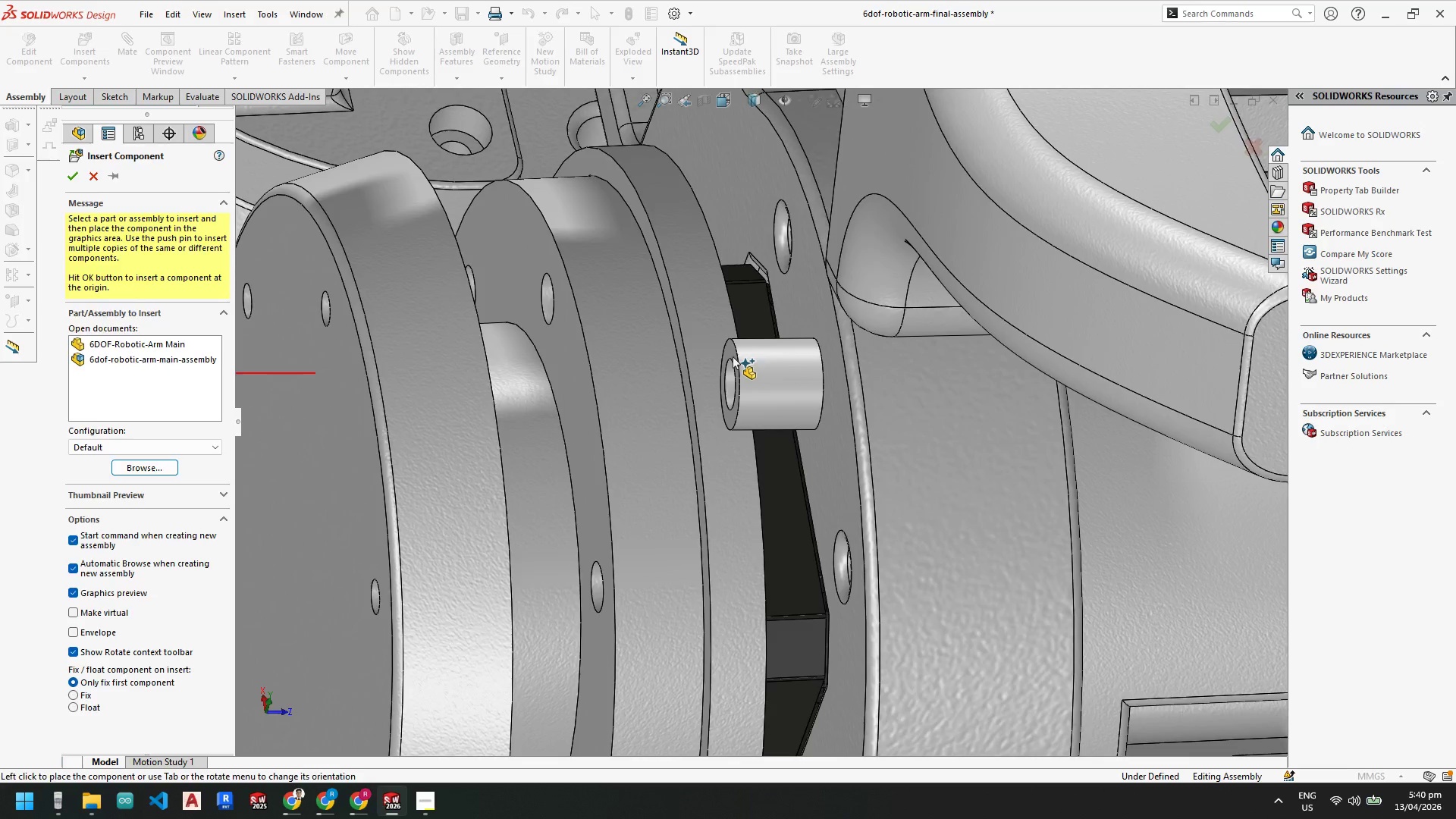 
scroll: coordinate [721, 367], scroll_direction: up, amount: 1.0
 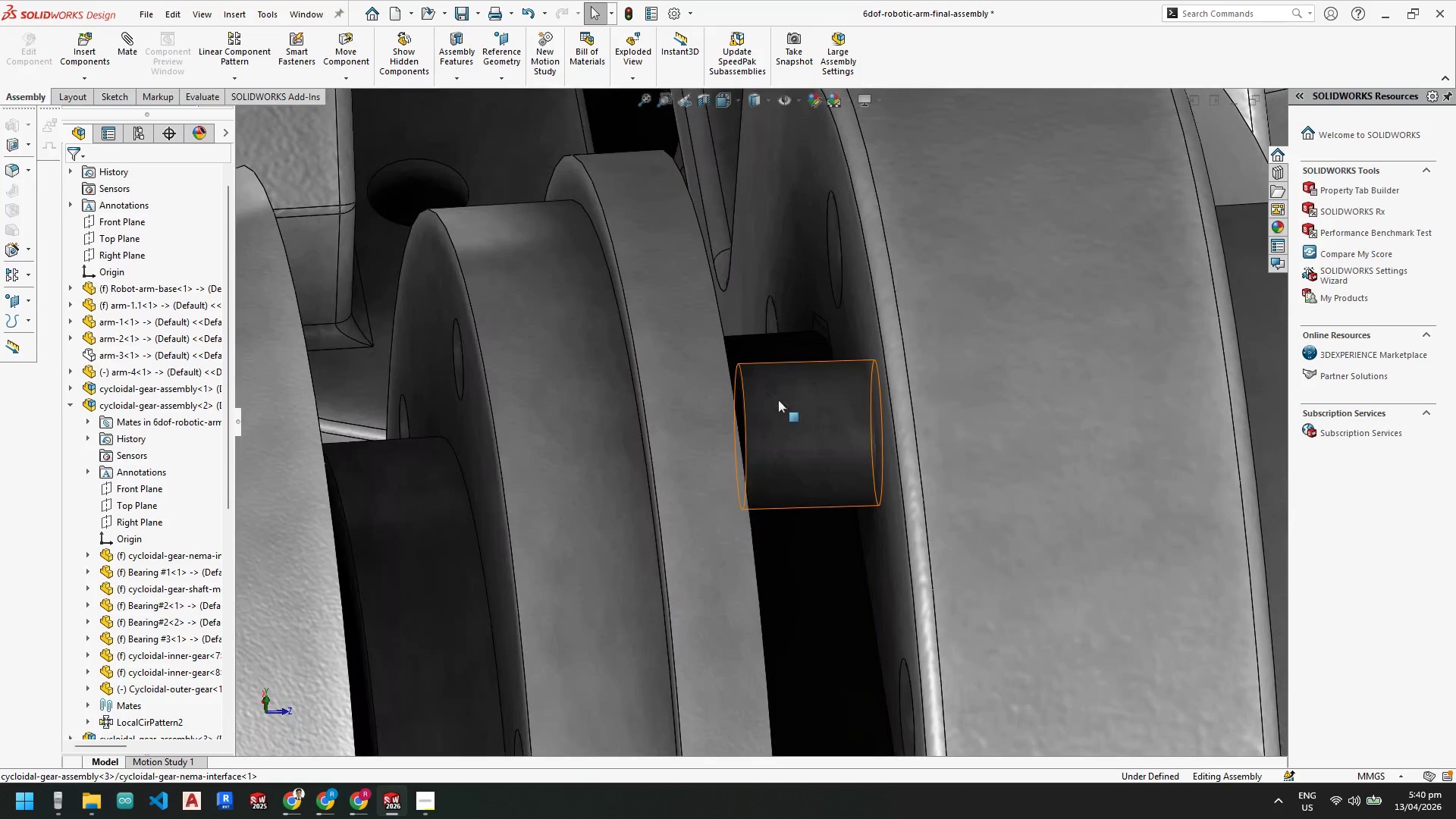 
scroll: coordinate [739, 418], scroll_direction: down, amount: 4.0
 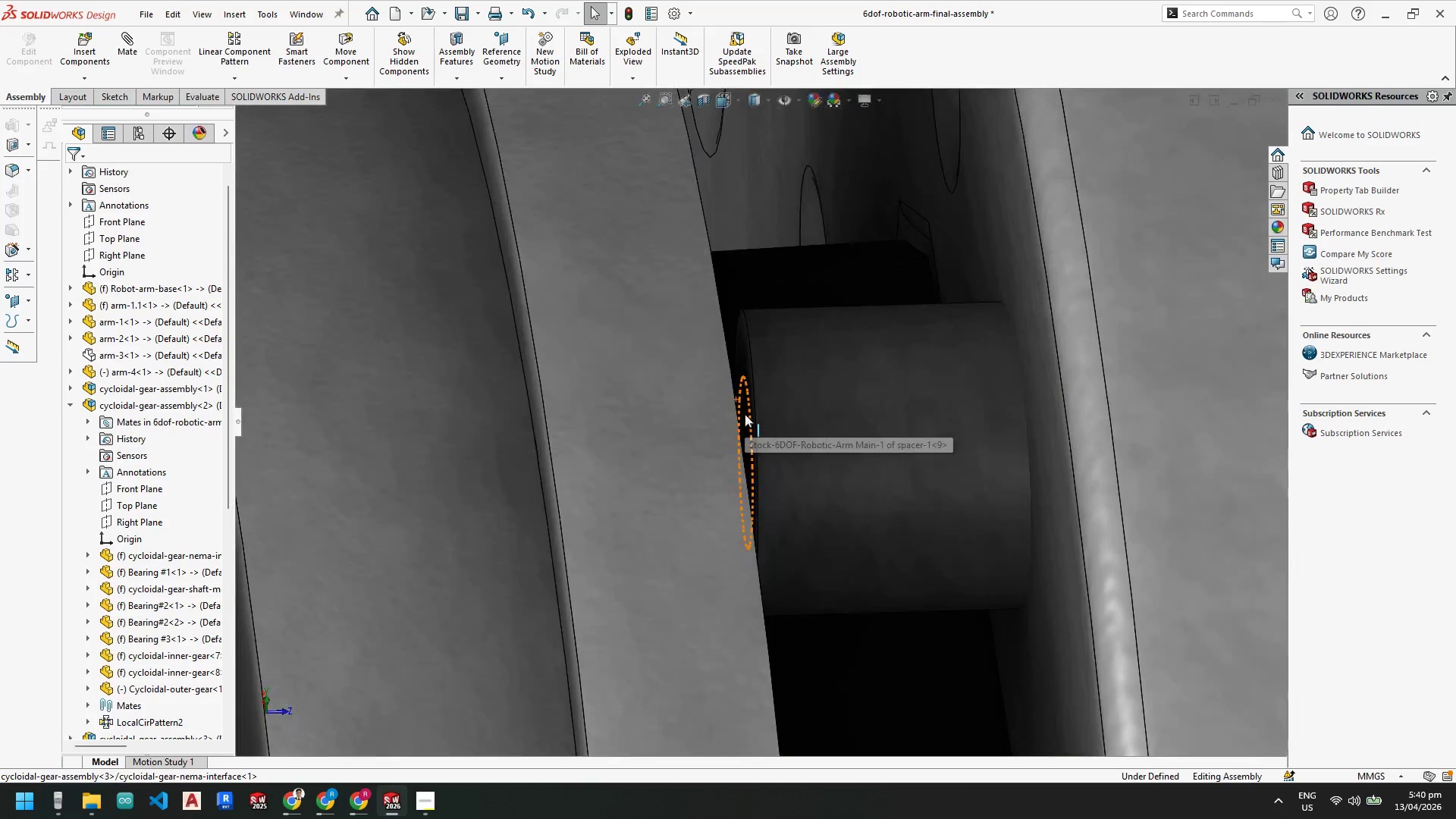 
left_click([745, 414])
 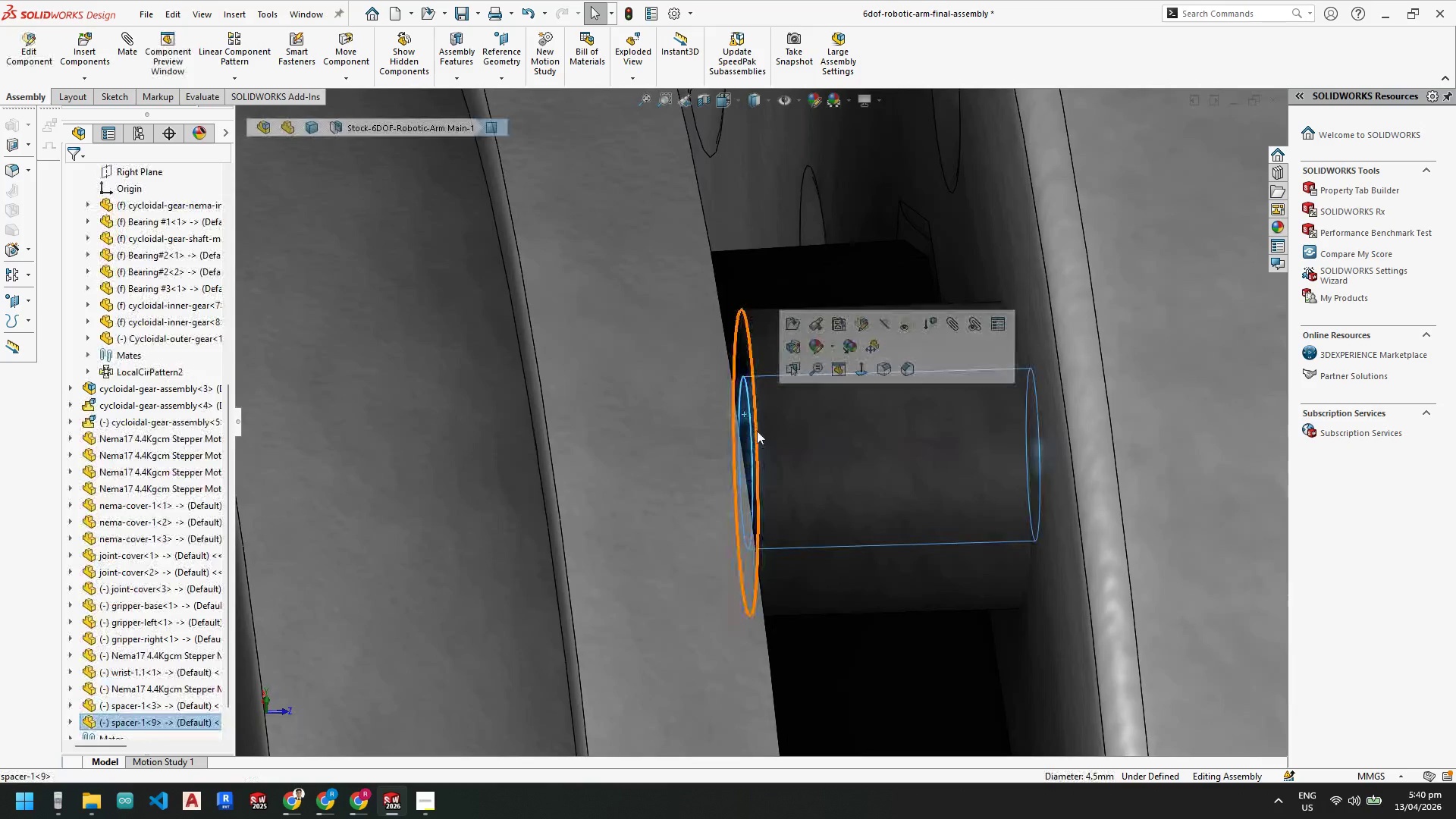 
scroll: coordinate [757, 431], scroll_direction: up, amount: 4.0
 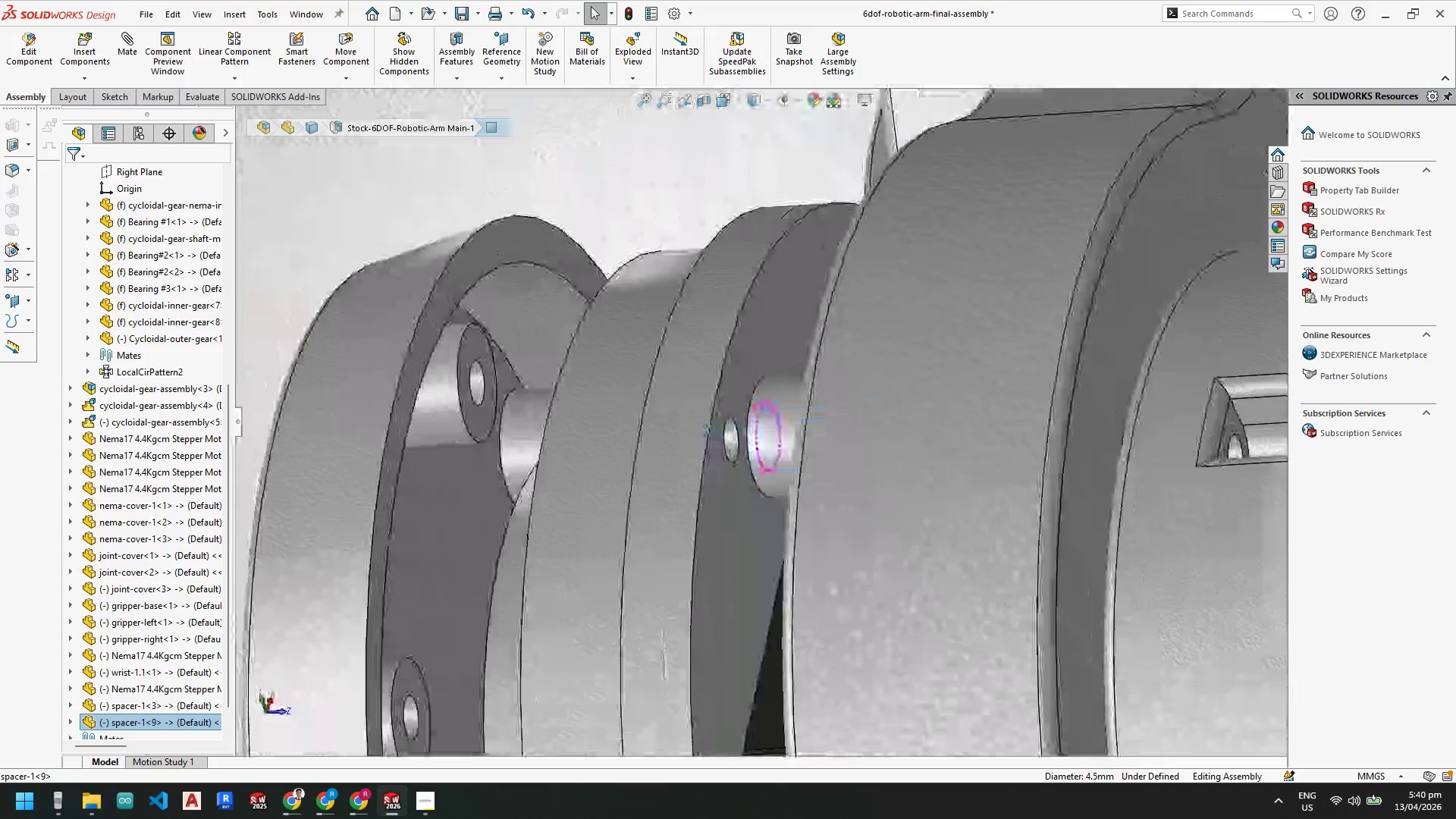 
hold_key(key=ControlLeft, duration=0.81)
left_click([732, 440])
 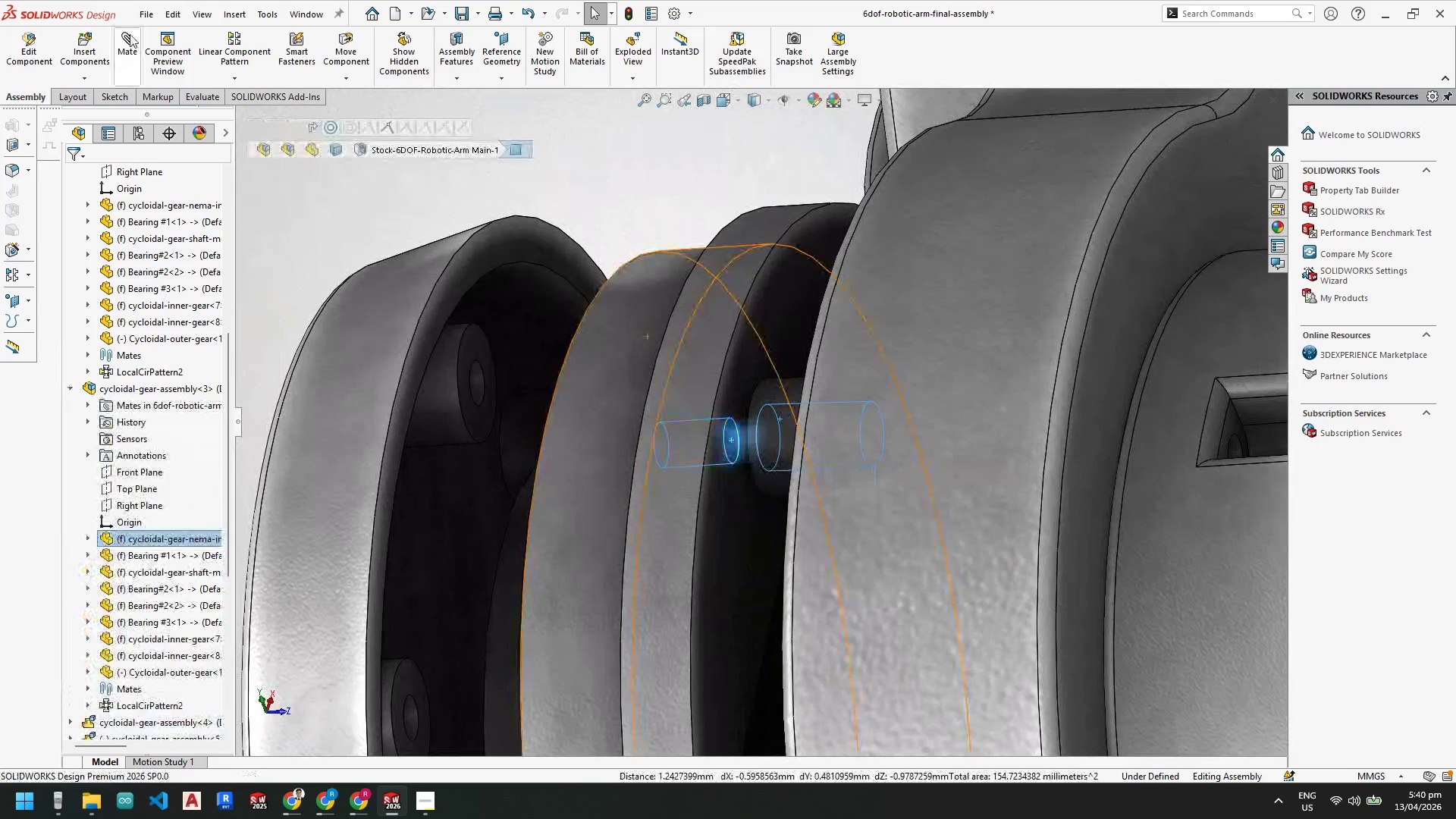 
left_click([131, 37])
 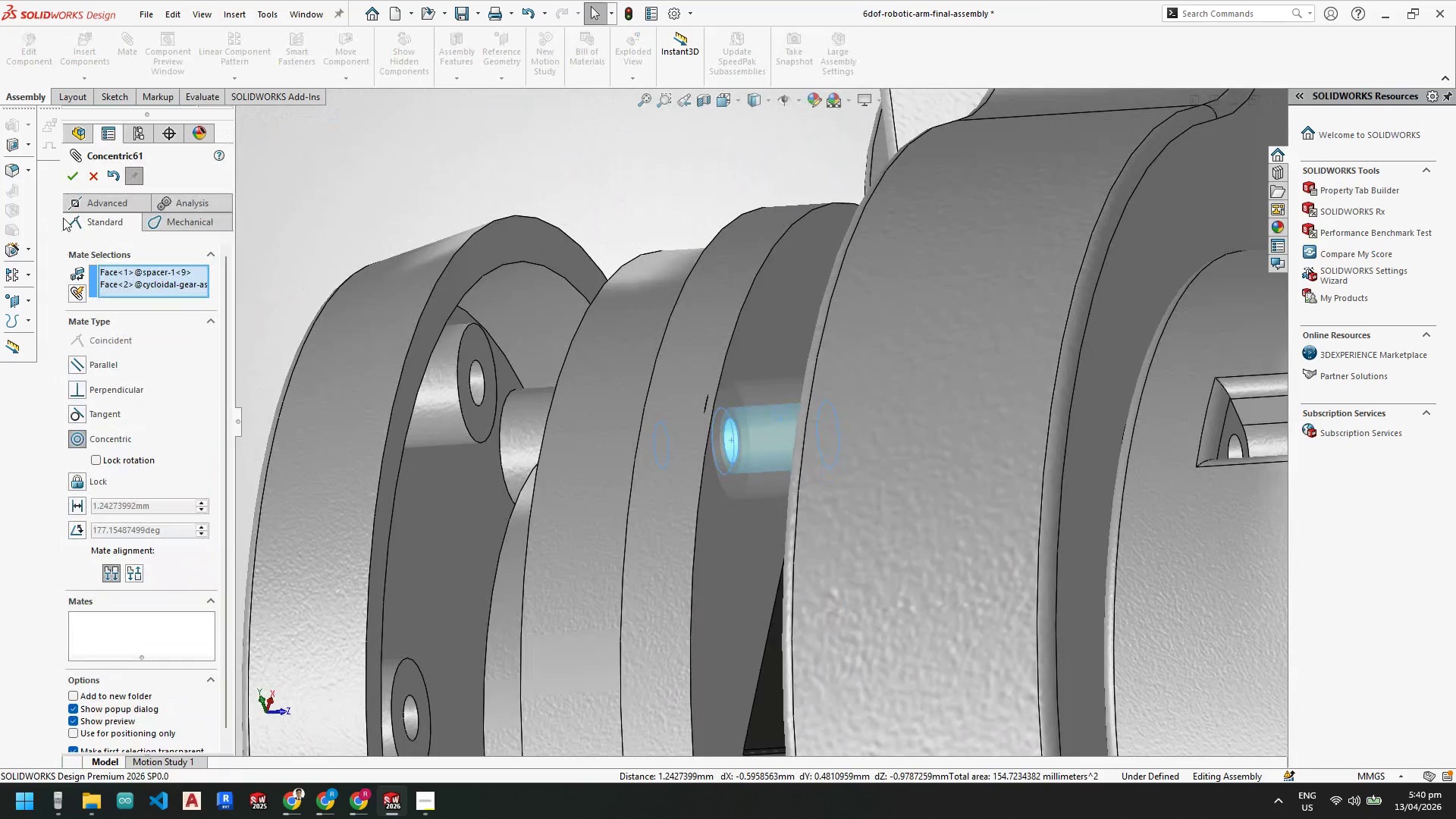 
left_click([75, 169])
 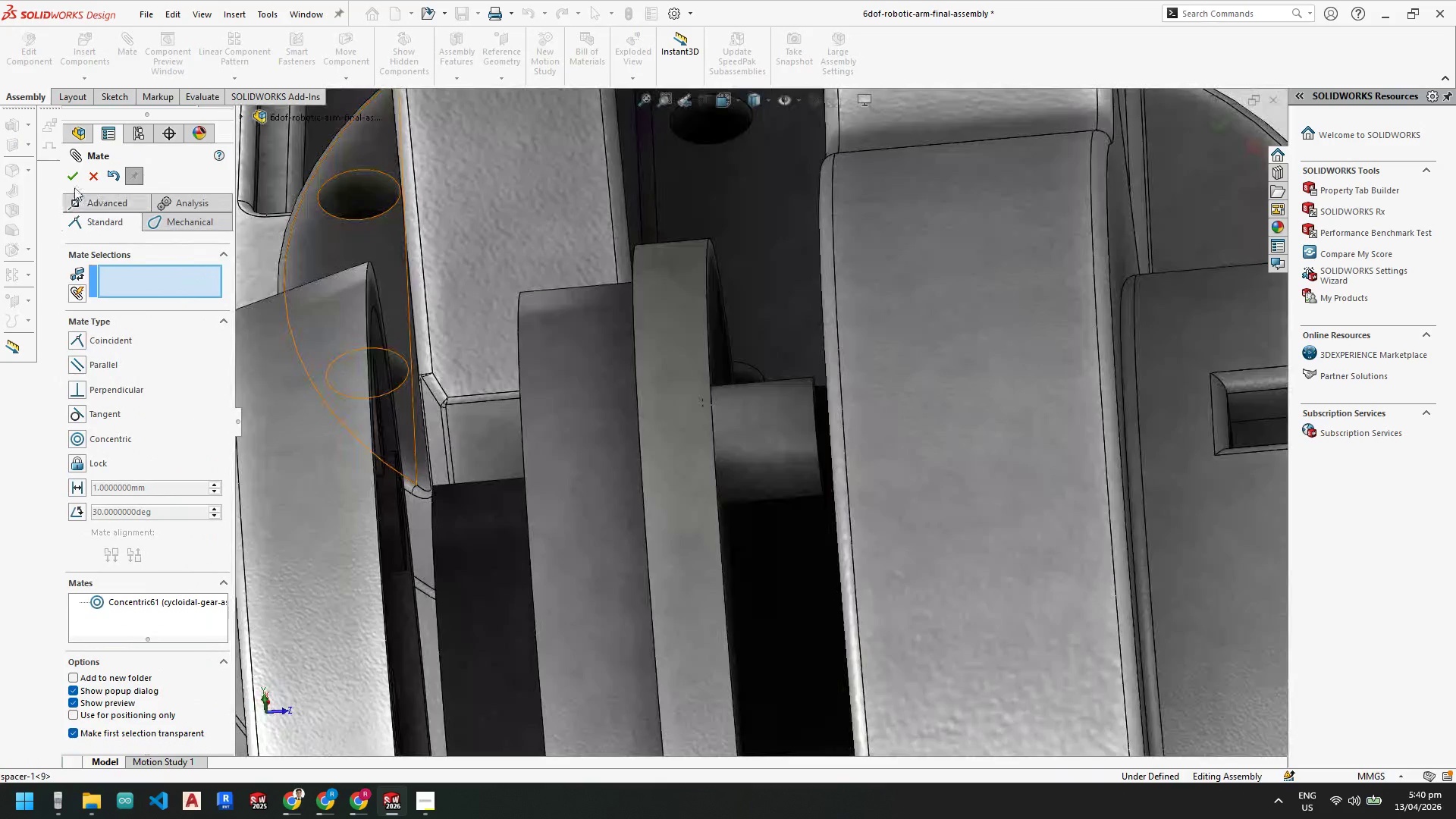 
left_click([68, 175])
 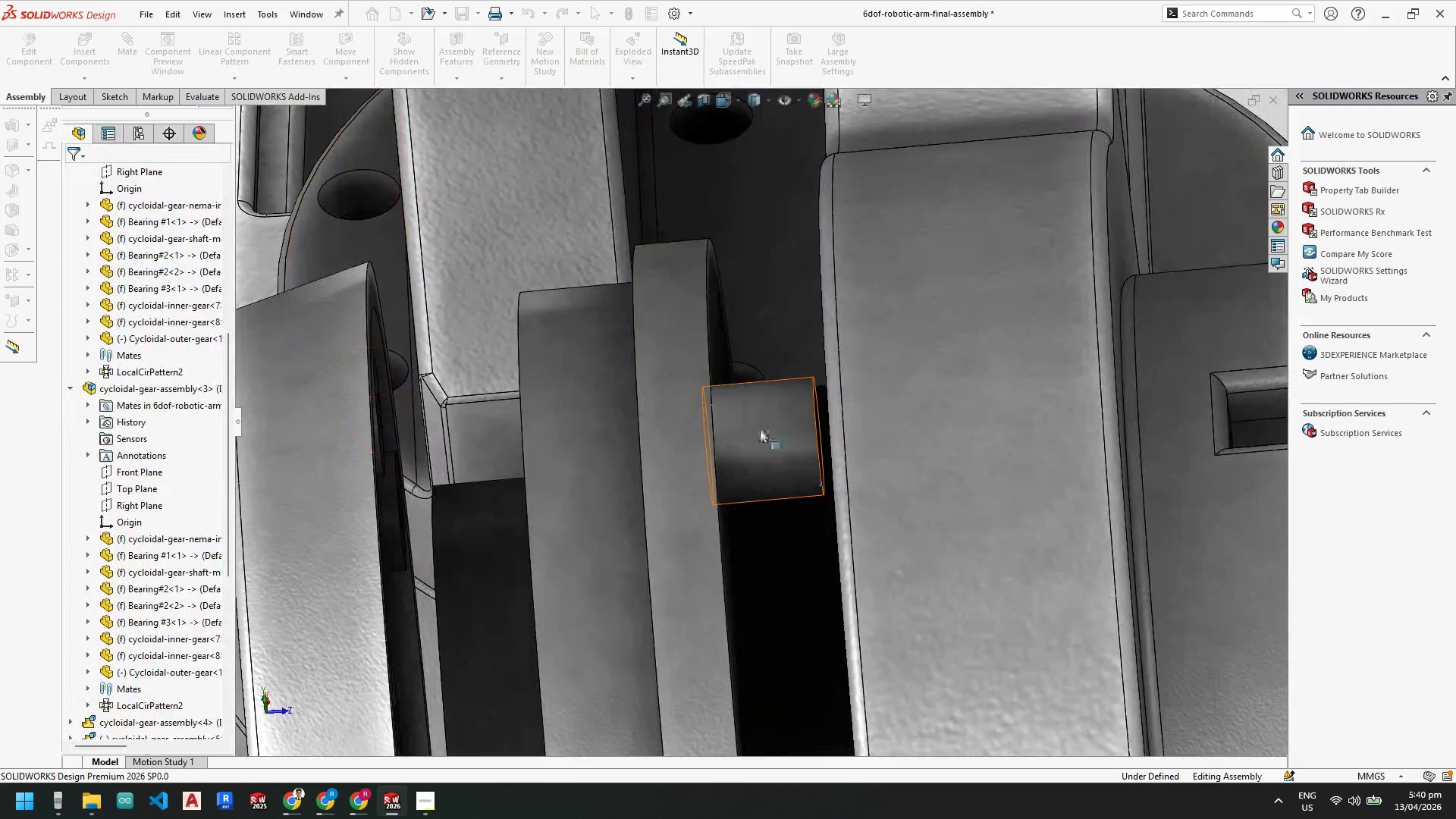 
scroll: coordinate [759, 428], scroll_direction: down, amount: 2.0
 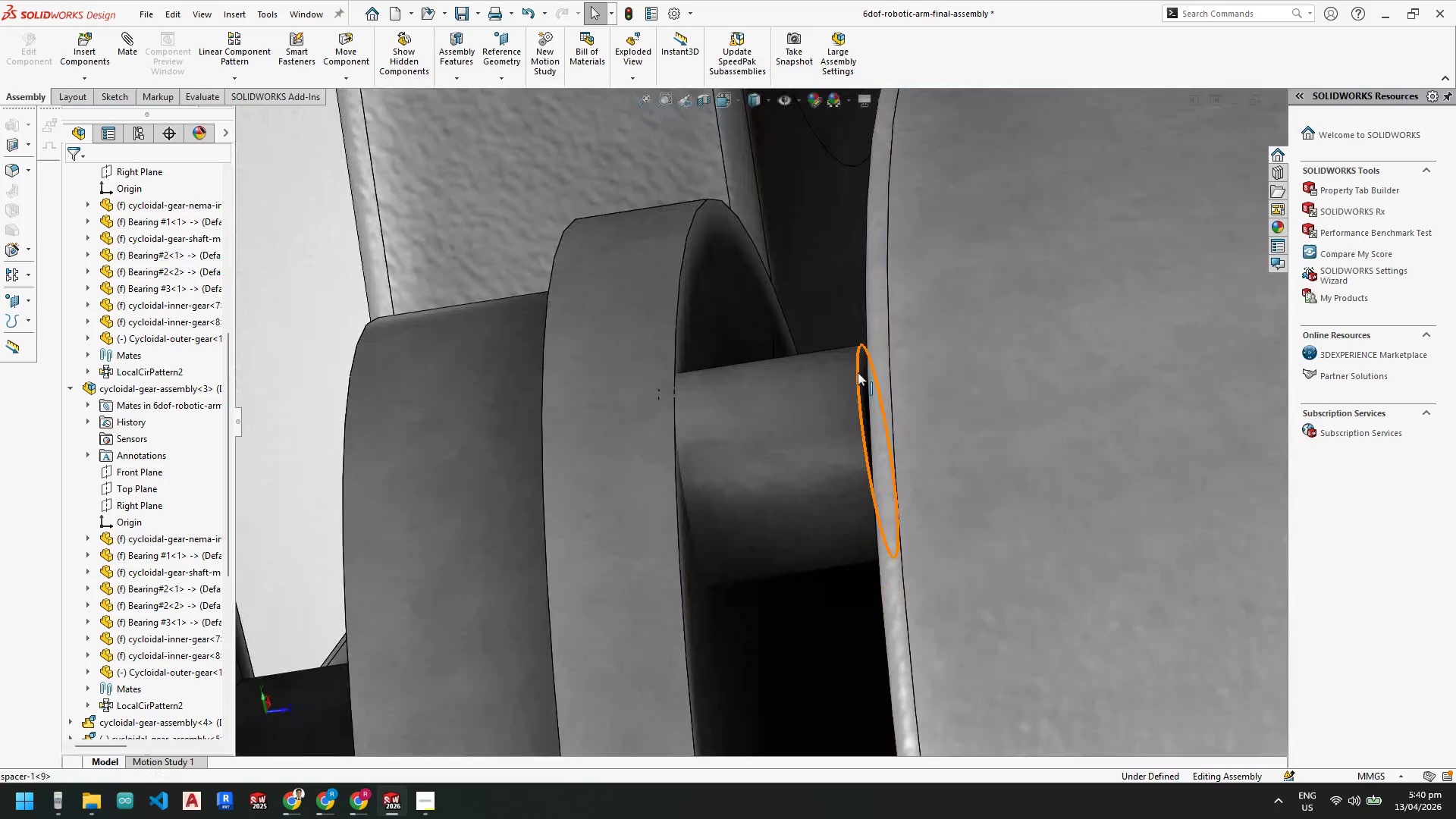 
left_click([861, 373])
 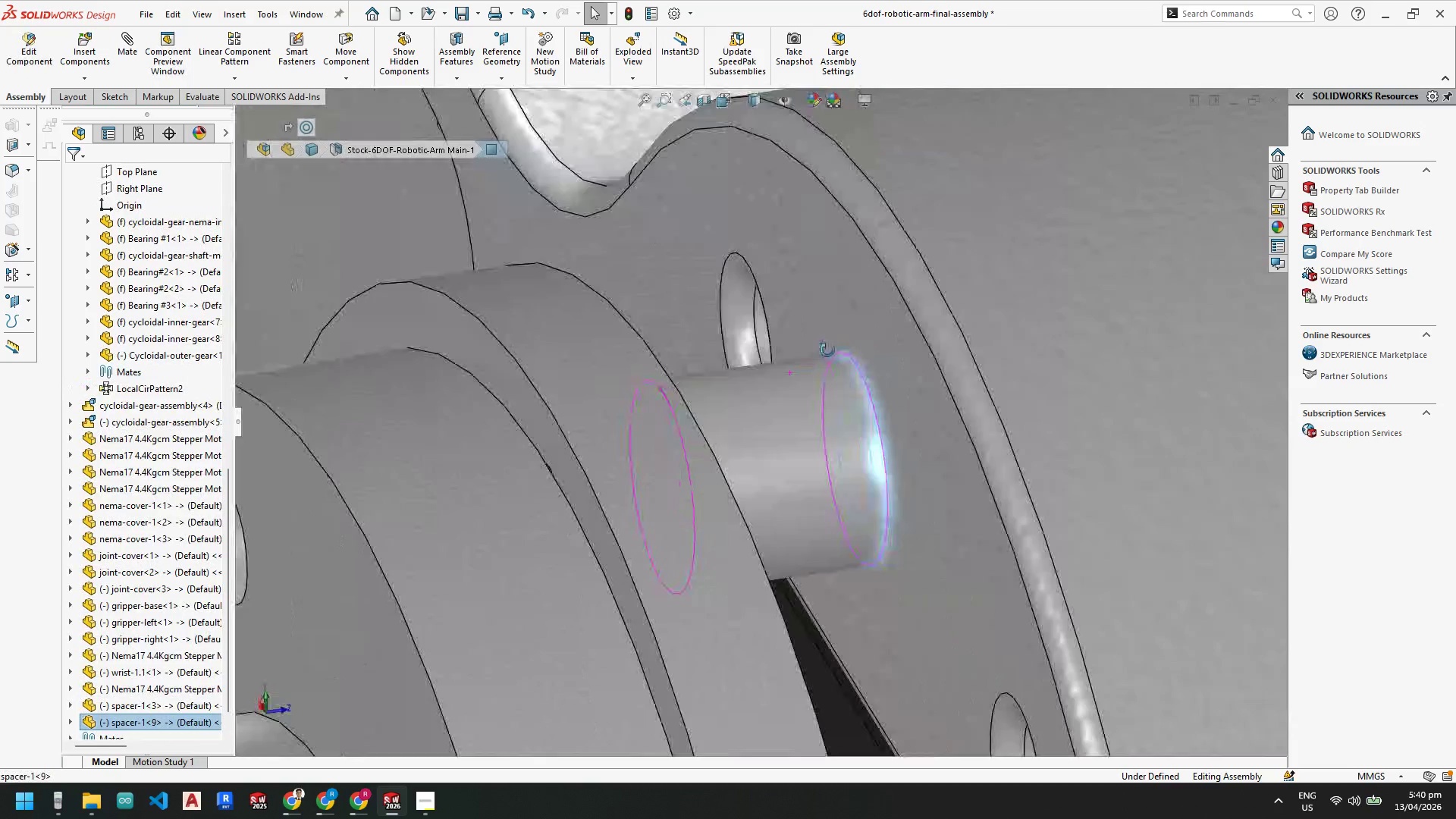 
left_click([874, 296])
 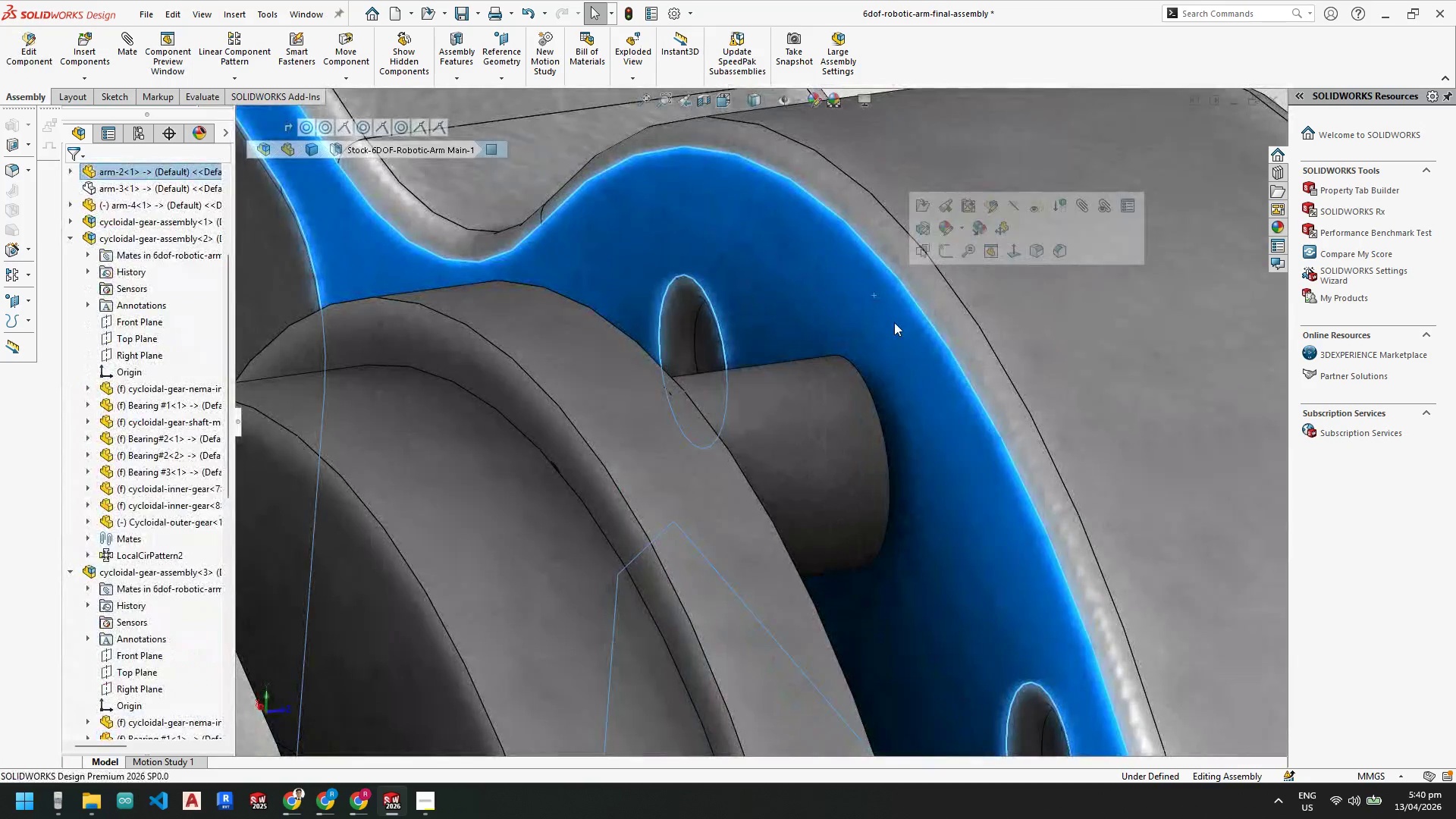 
left_click([881, 321])
 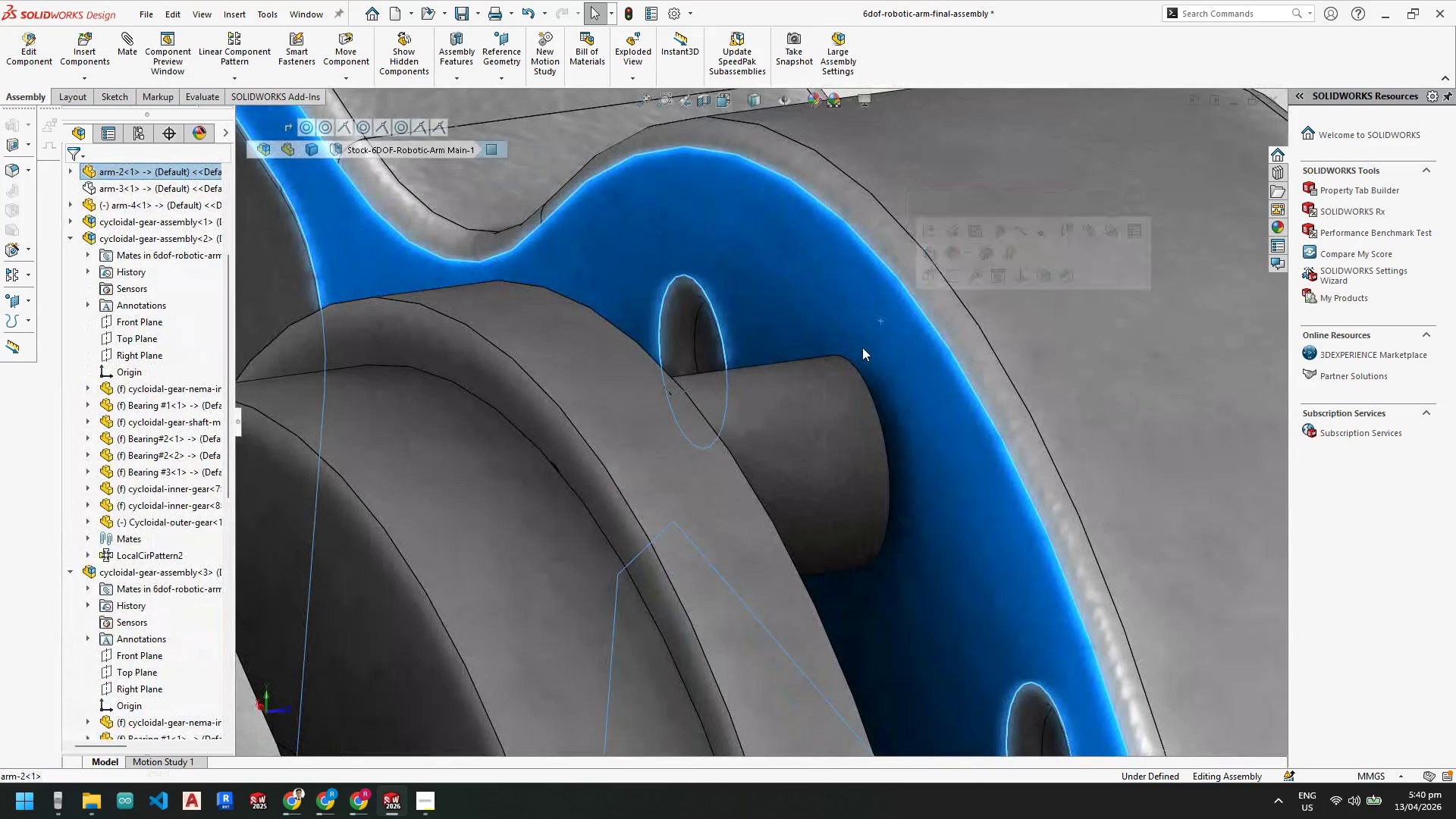 
scroll: coordinate [857, 357], scroll_direction: up, amount: 1.0
 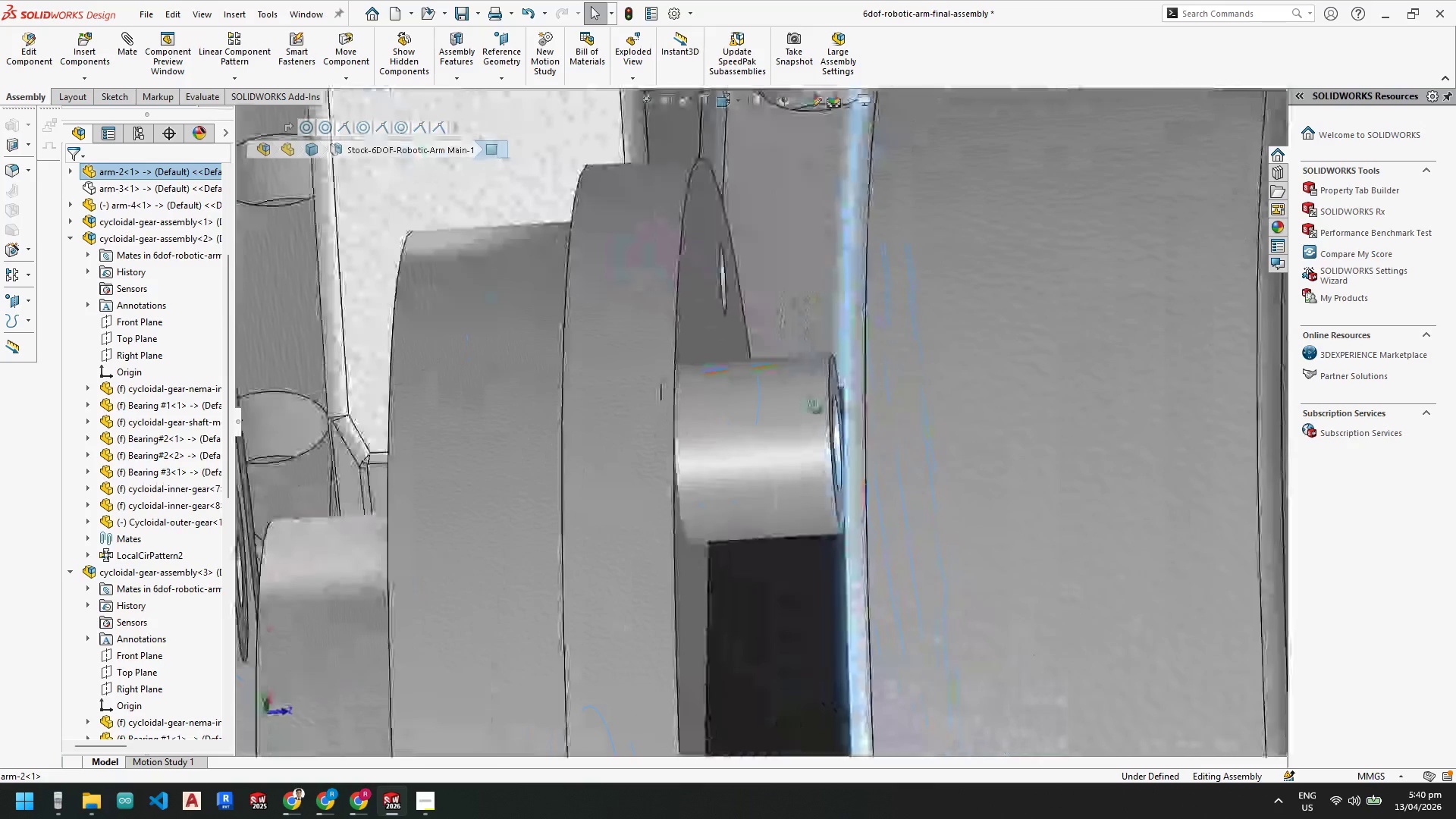 
hold_key(key=ControlLeft, duration=0.88)
left_click([834, 383])
 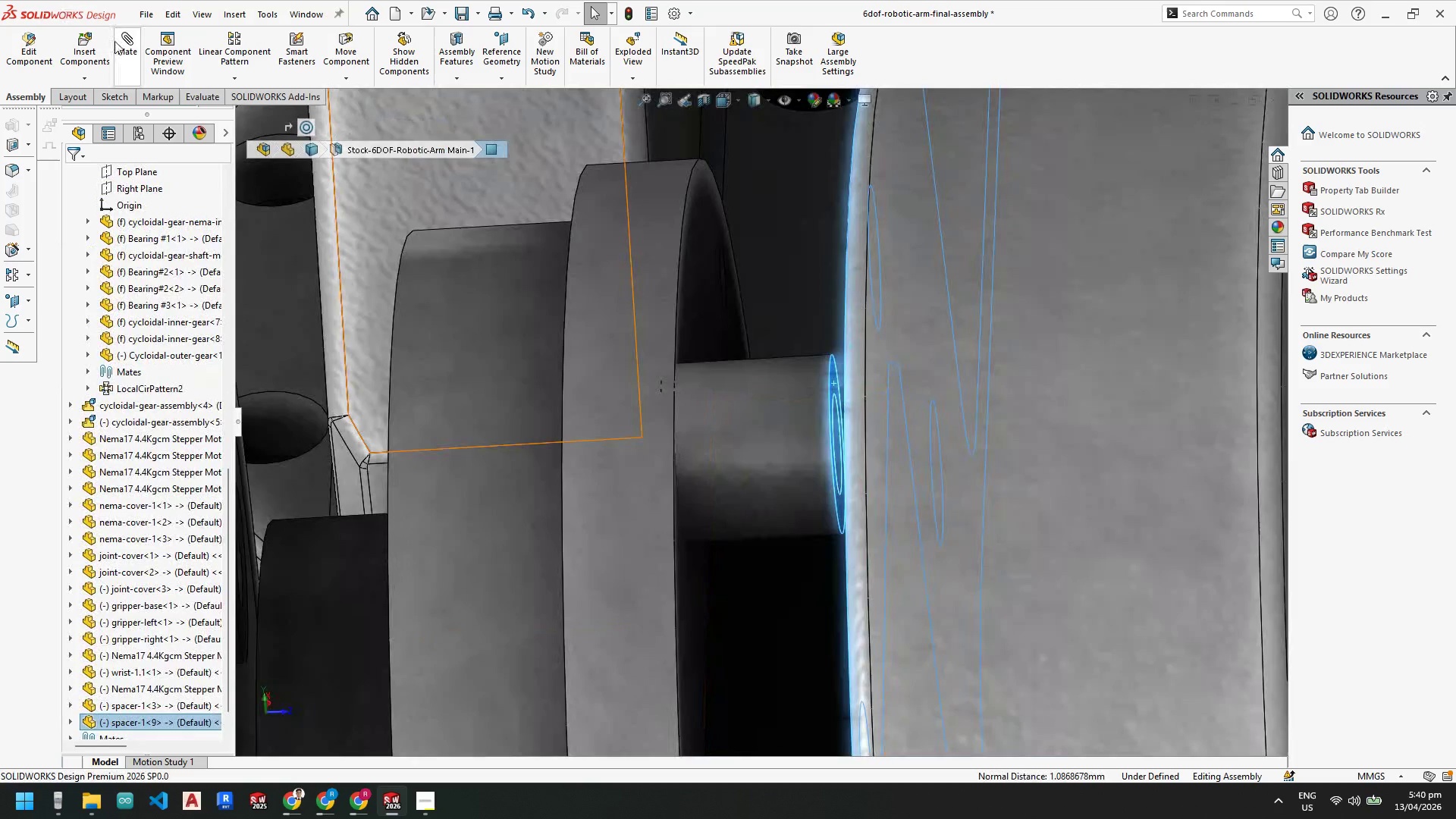 
left_click([122, 41])
 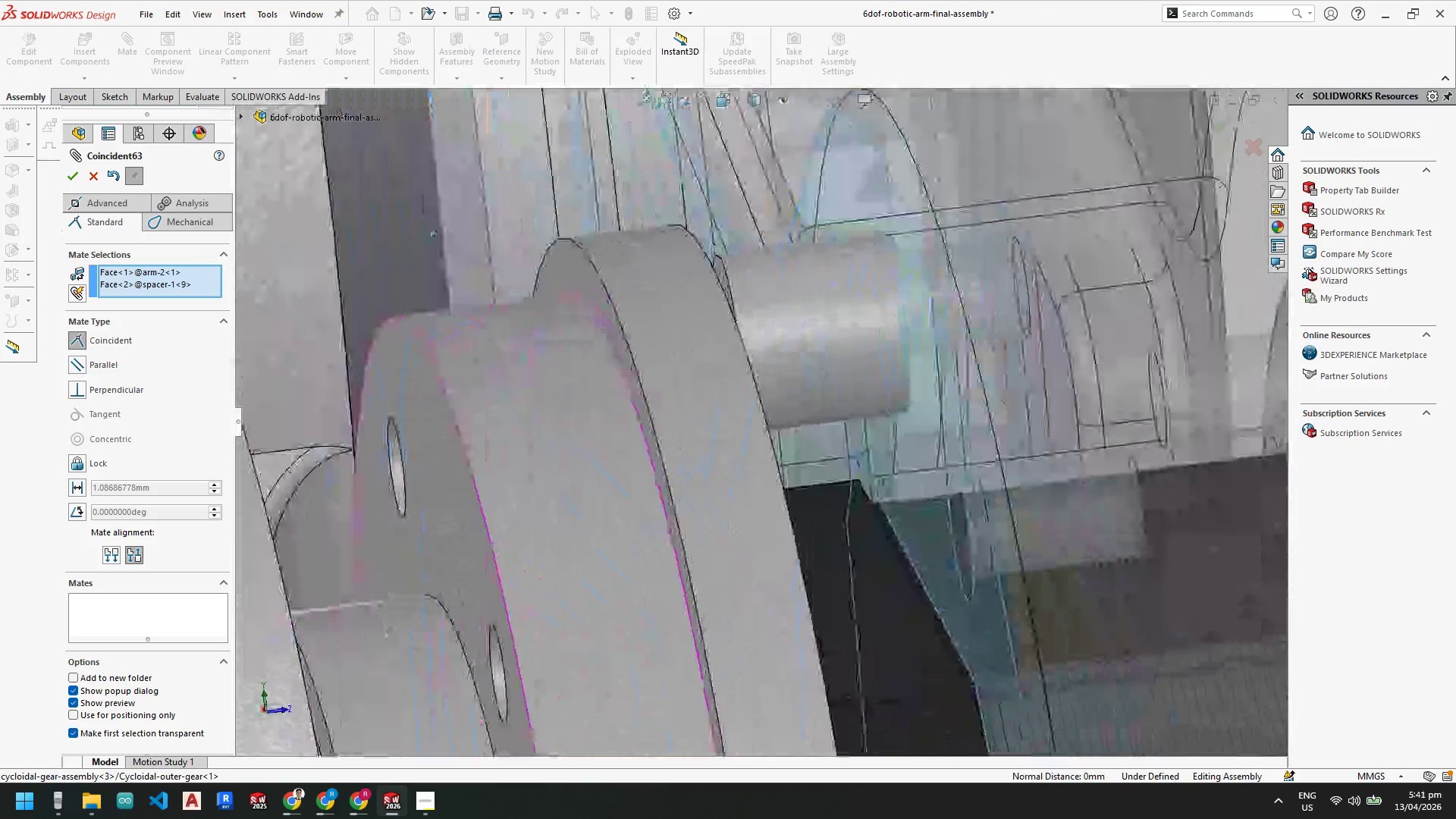 
wait(5.3)
 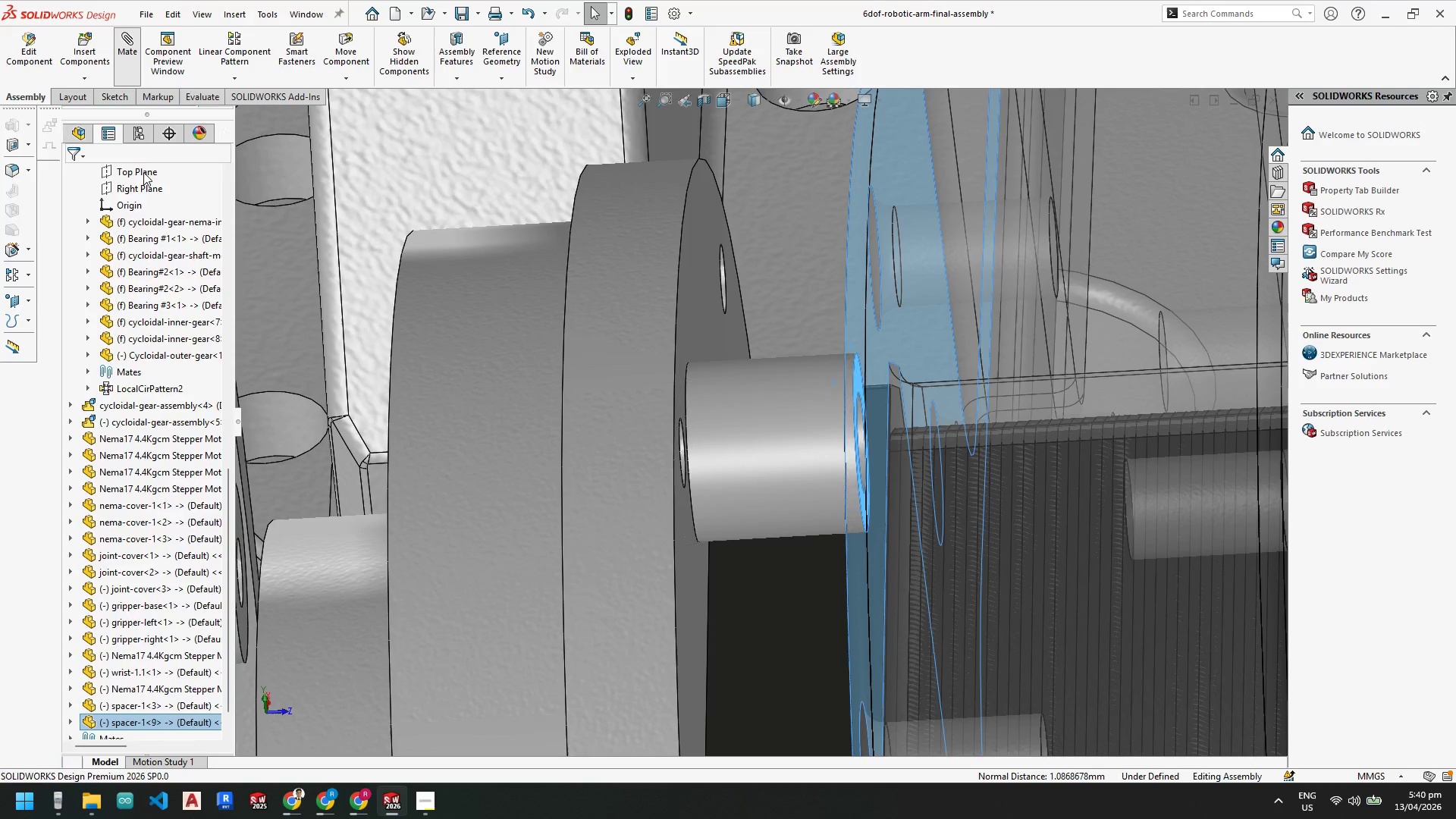 
left_click([70, 174])
 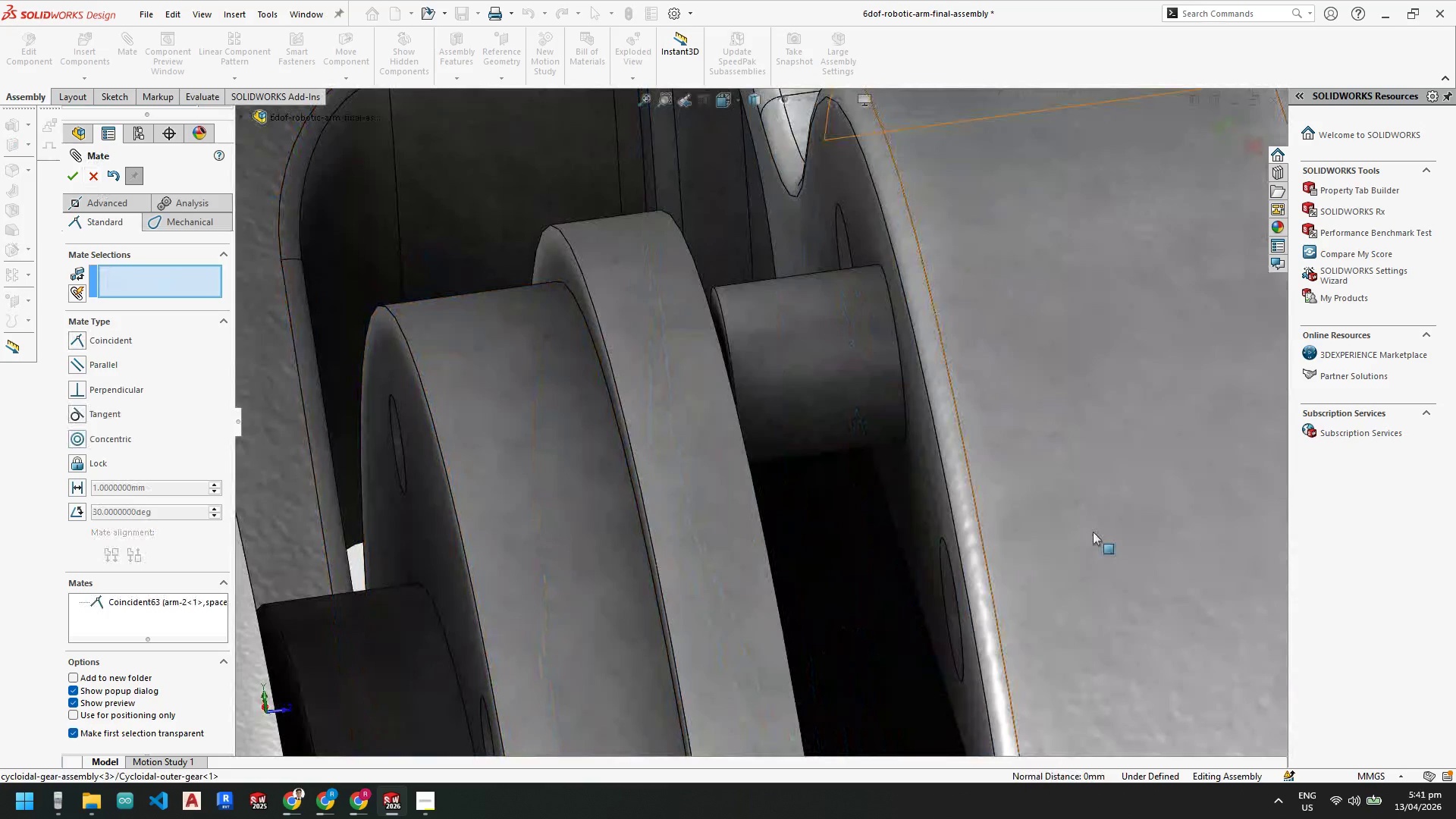 
scroll: coordinate [773, 446], scroll_direction: up, amount: 7.0
 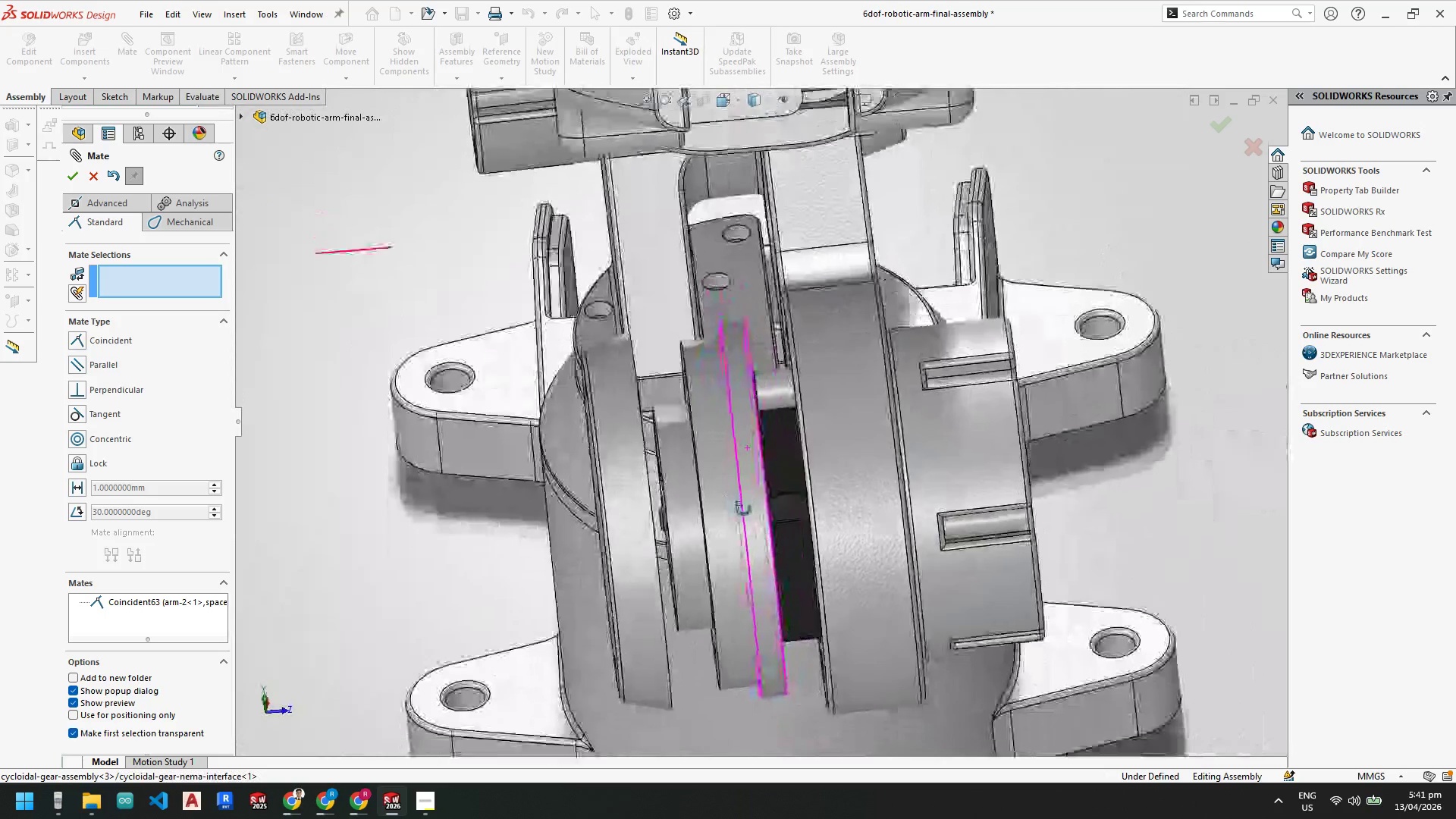 
left_click_drag(start_coordinate=[738, 438], to_coordinate=[724, 458])
 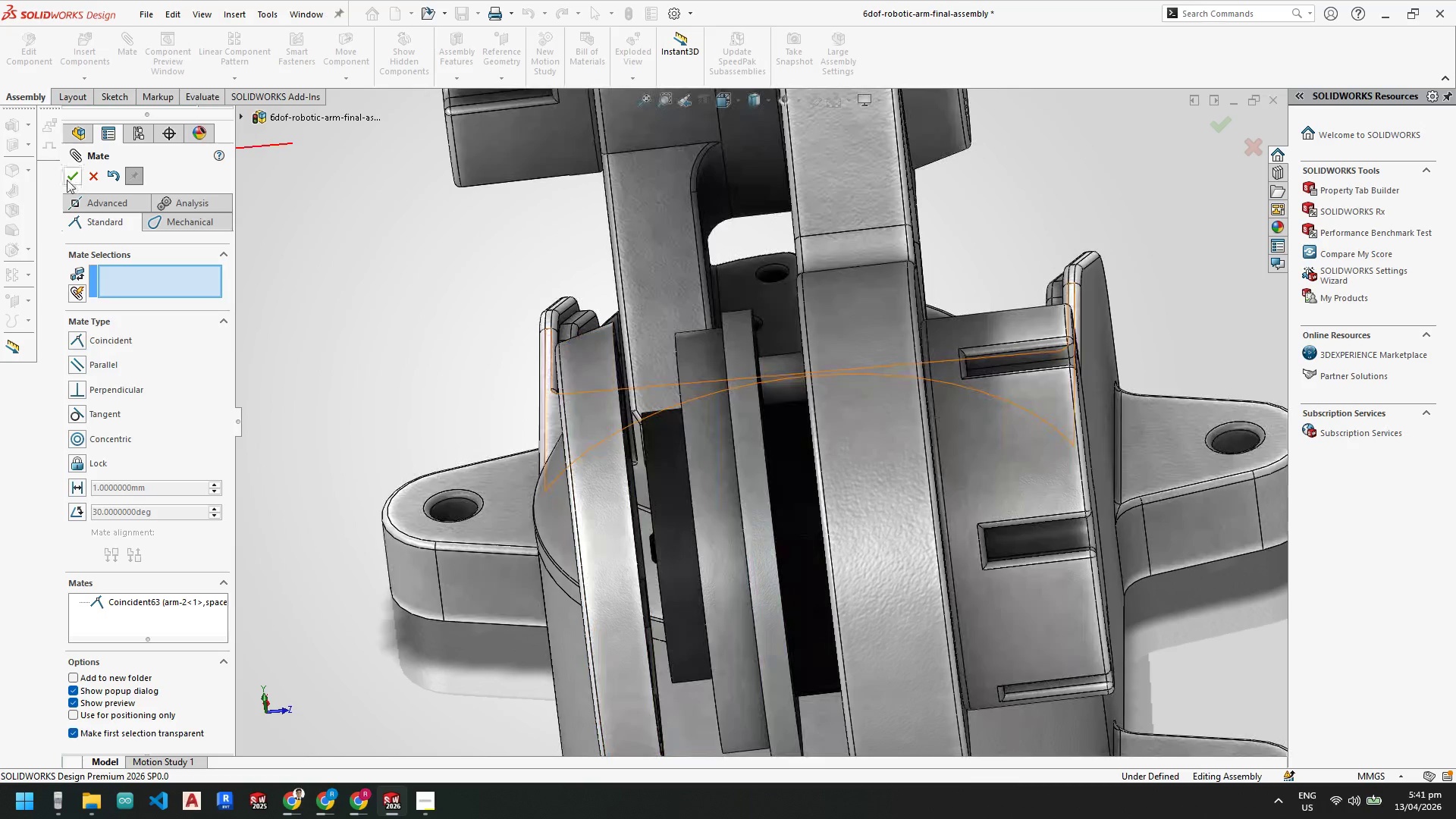 
scroll: coordinate [748, 458], scroll_direction: down, amount: 1.0
 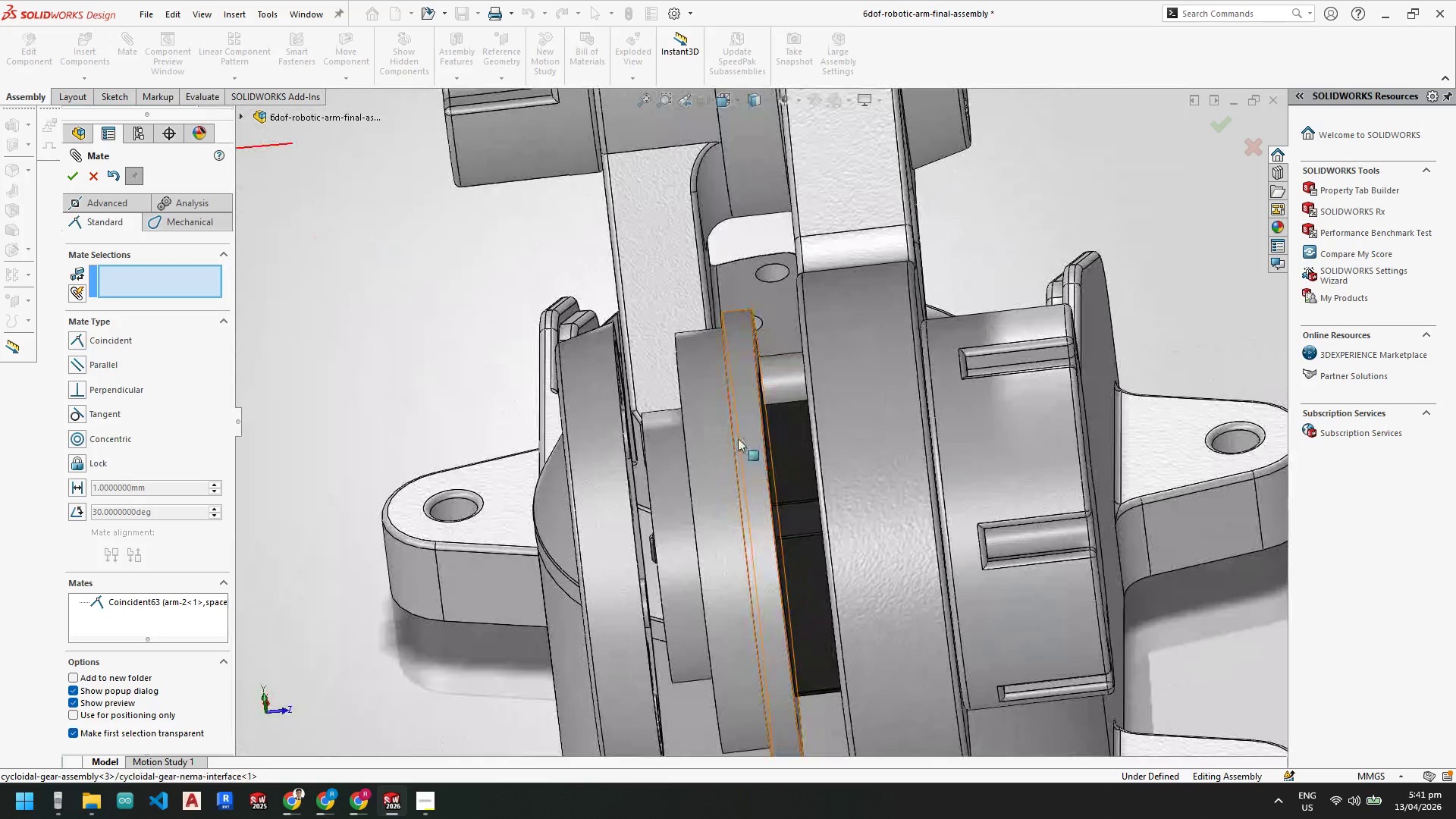 
left_click([69, 178])
 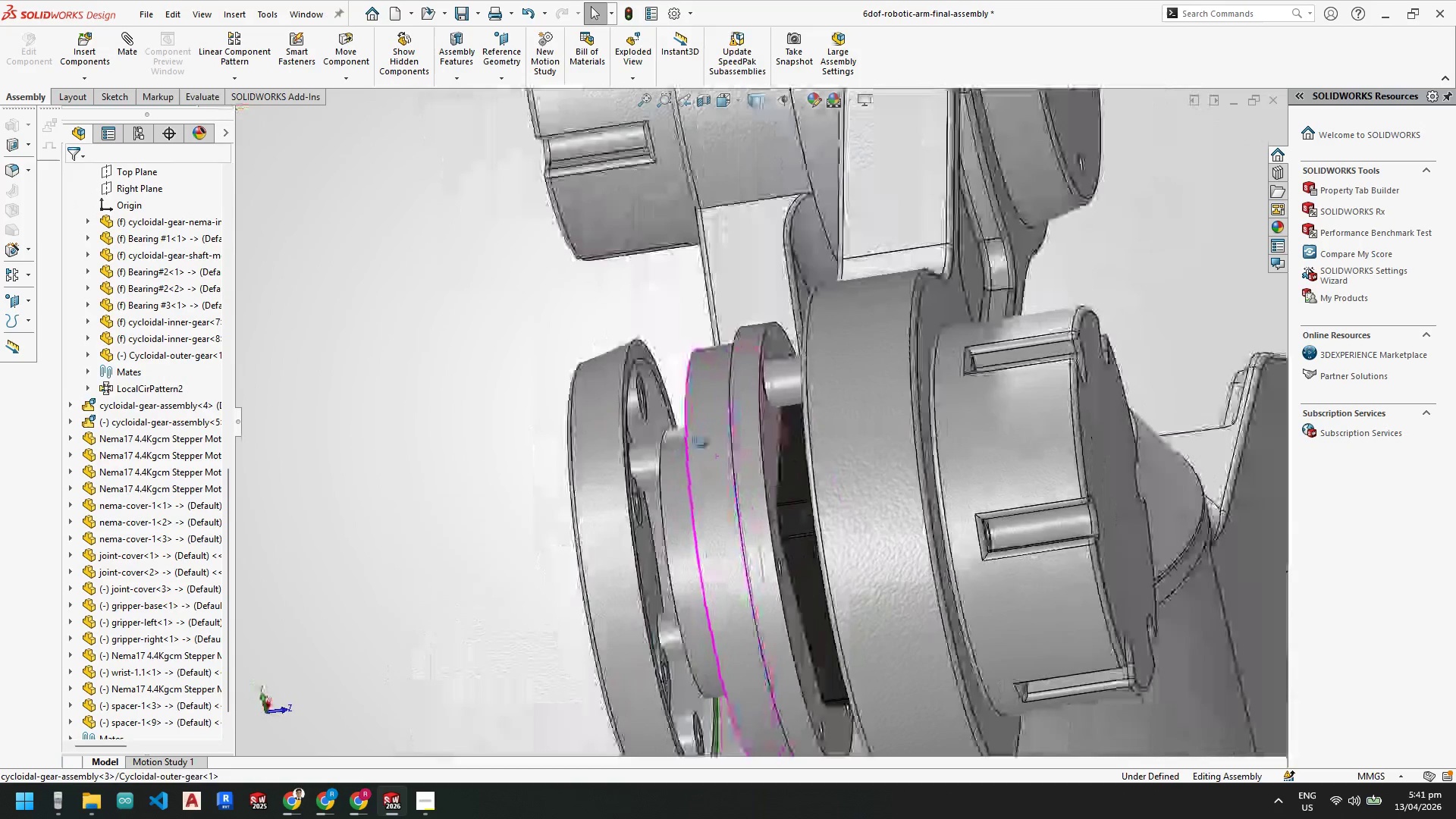 
wait(5.19)
 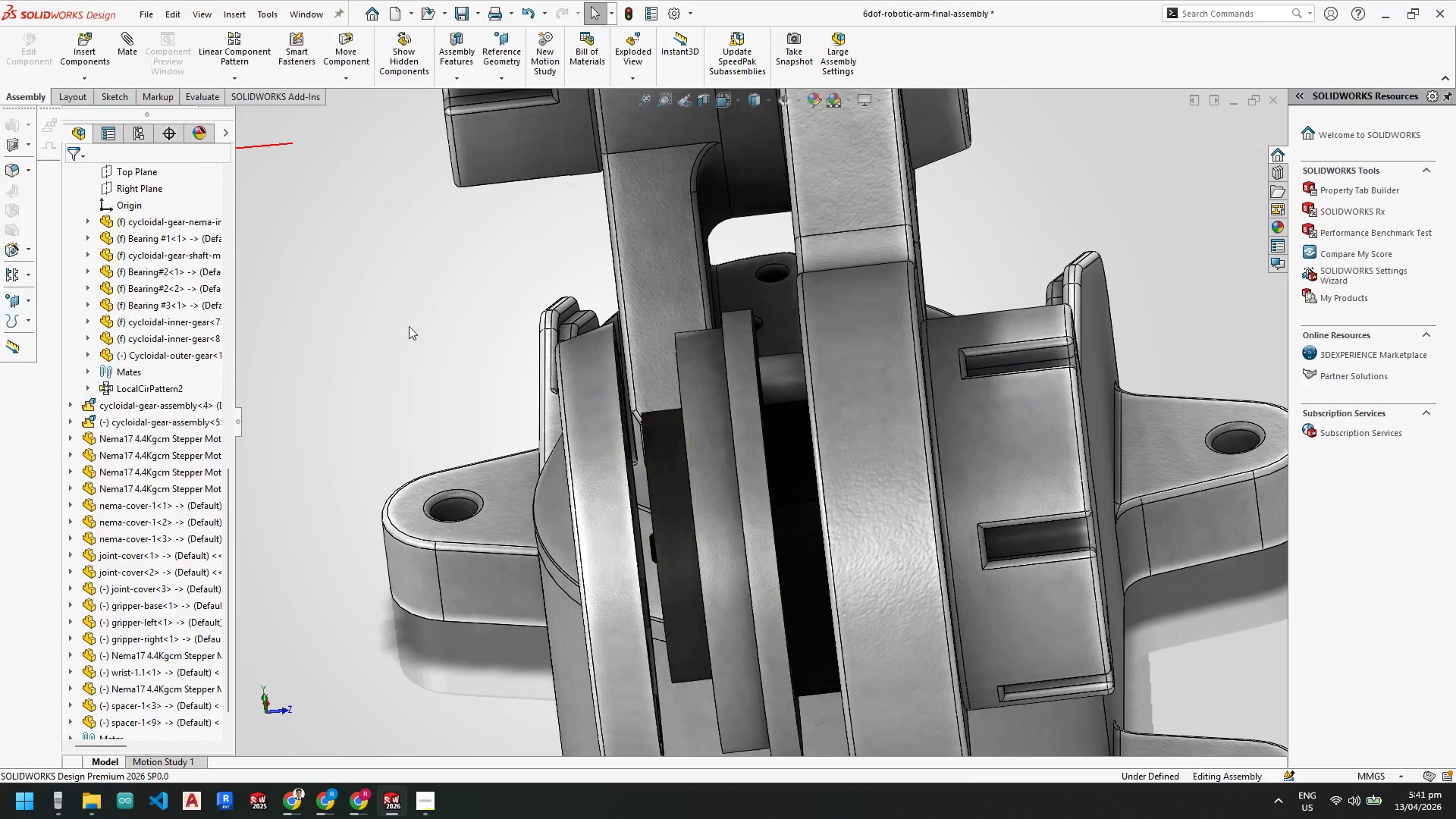 
scroll: coordinate [789, 507], scroll_direction: down, amount: 6.0
 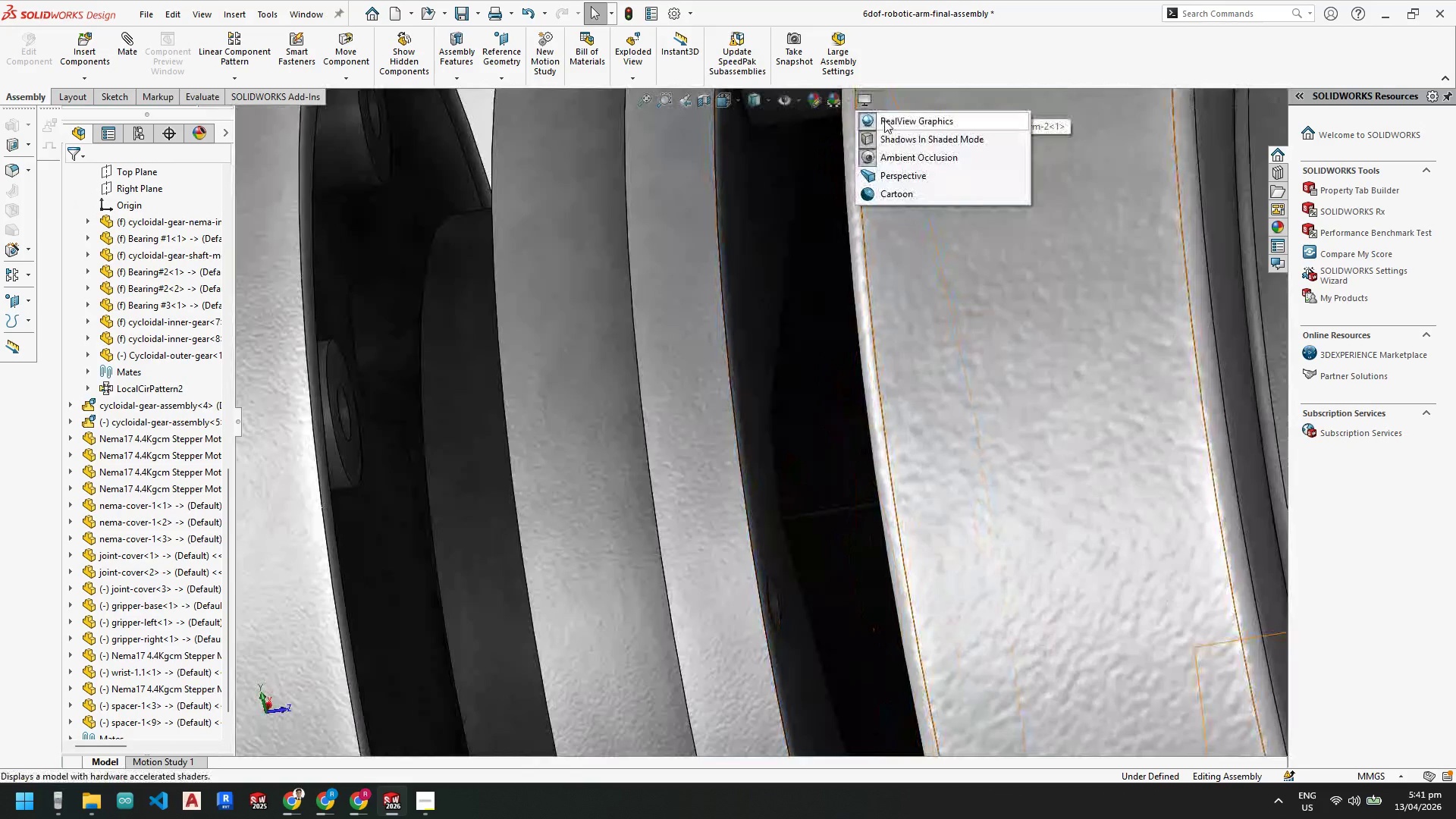 
left_click([884, 120])
 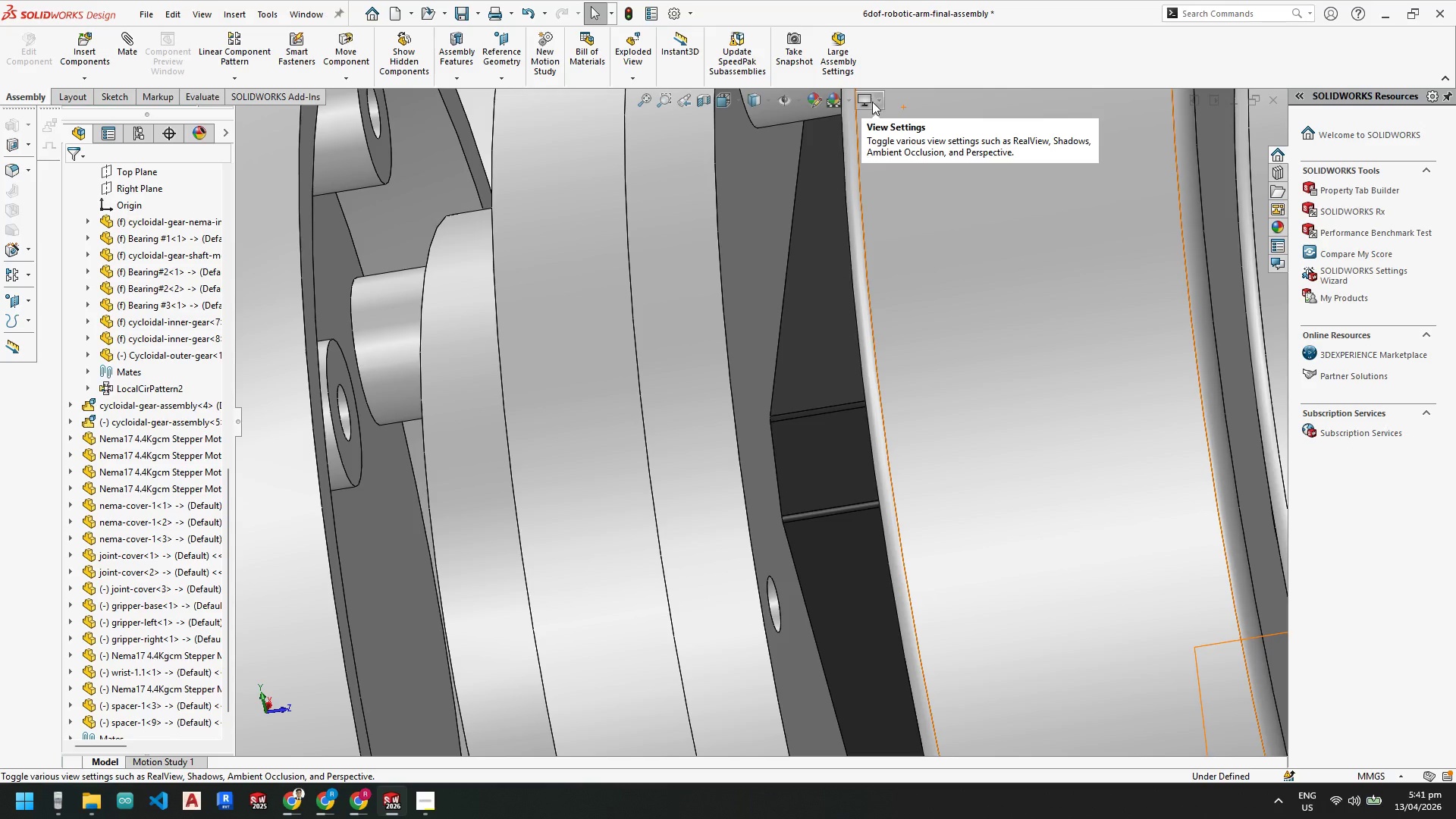 
left_click([872, 102])
 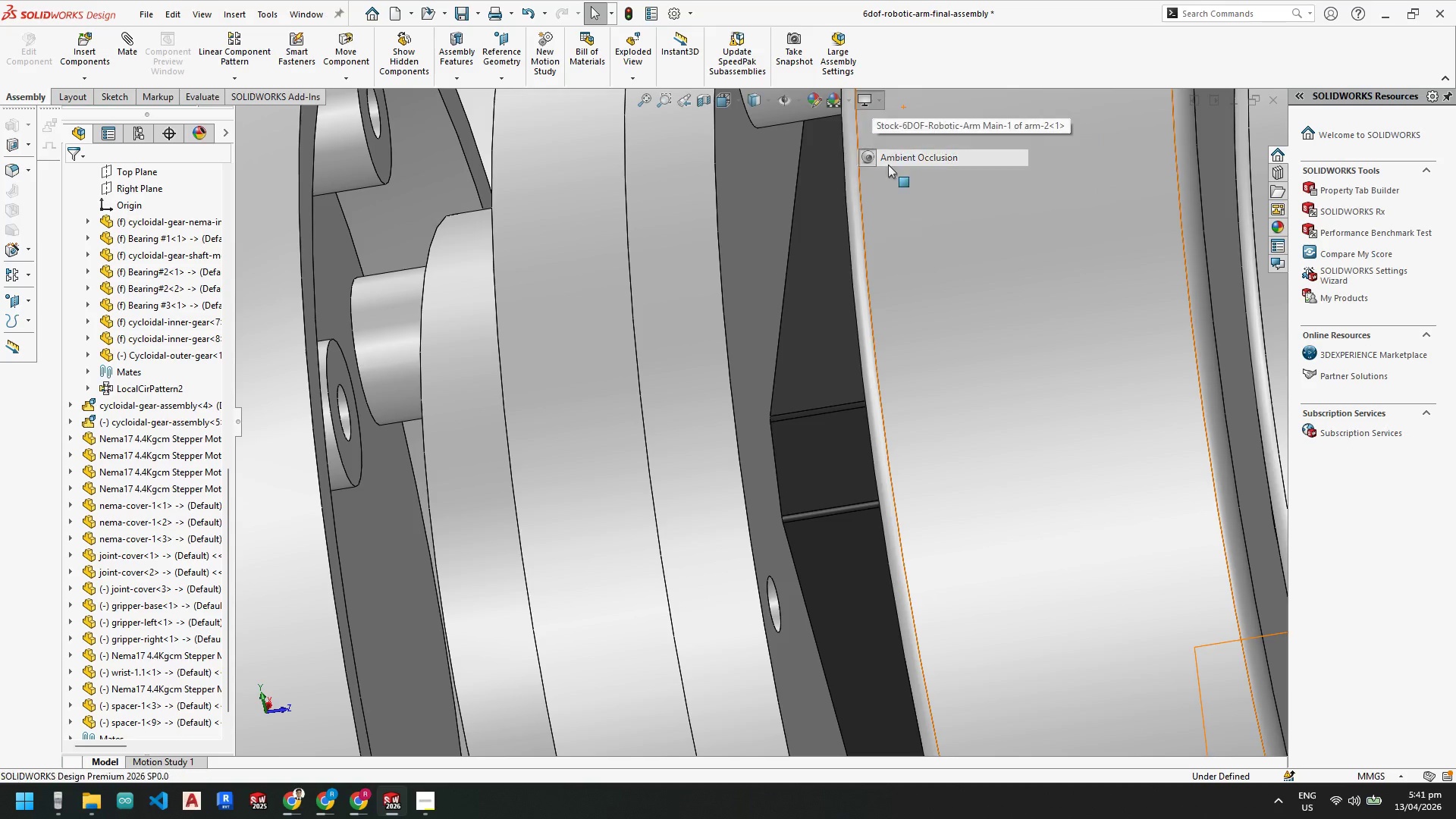 
scroll: coordinate [748, 428], scroll_direction: up, amount: 6.0
 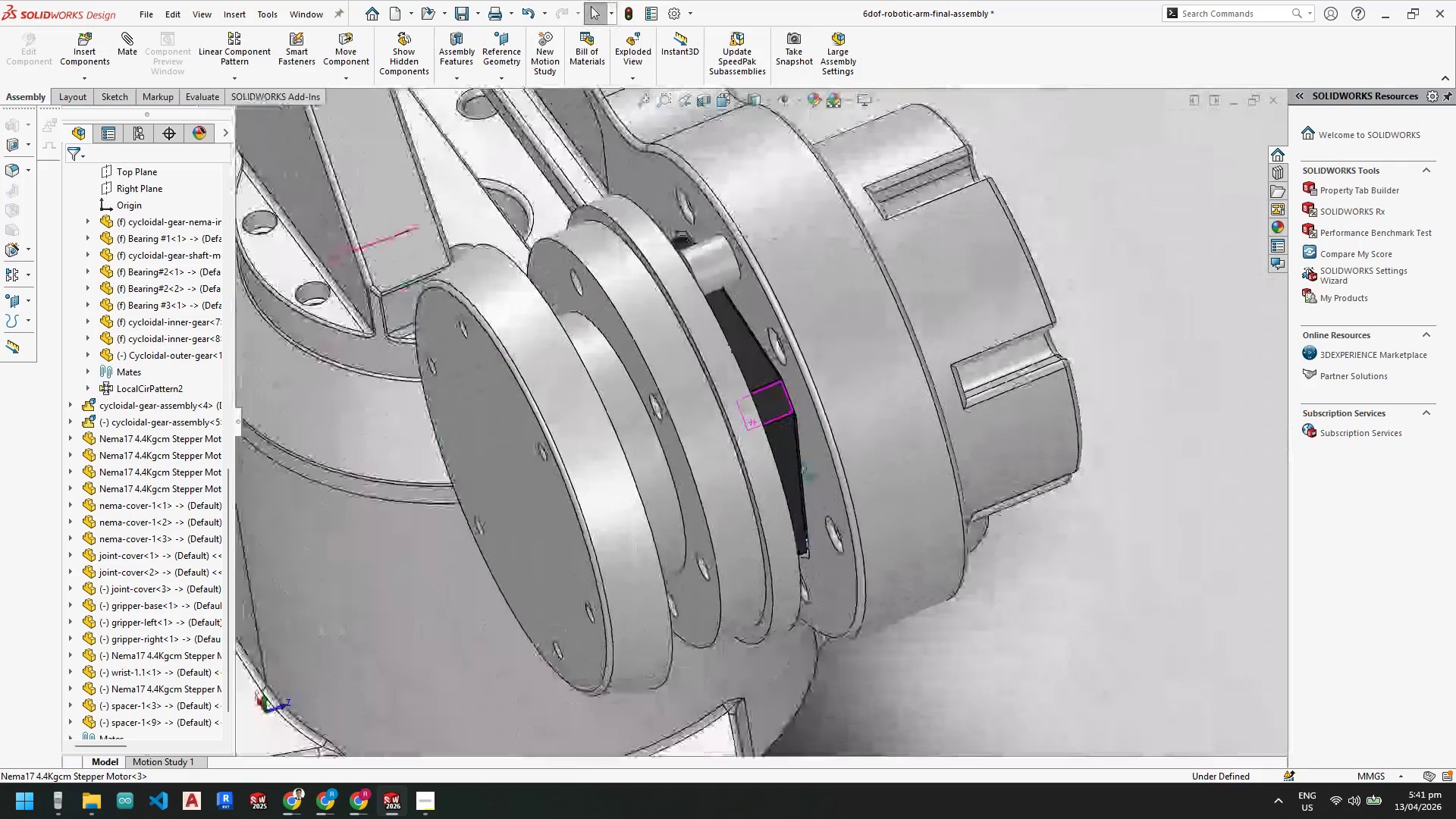 
scroll: coordinate [692, 260], scroll_direction: down, amount: 4.0
 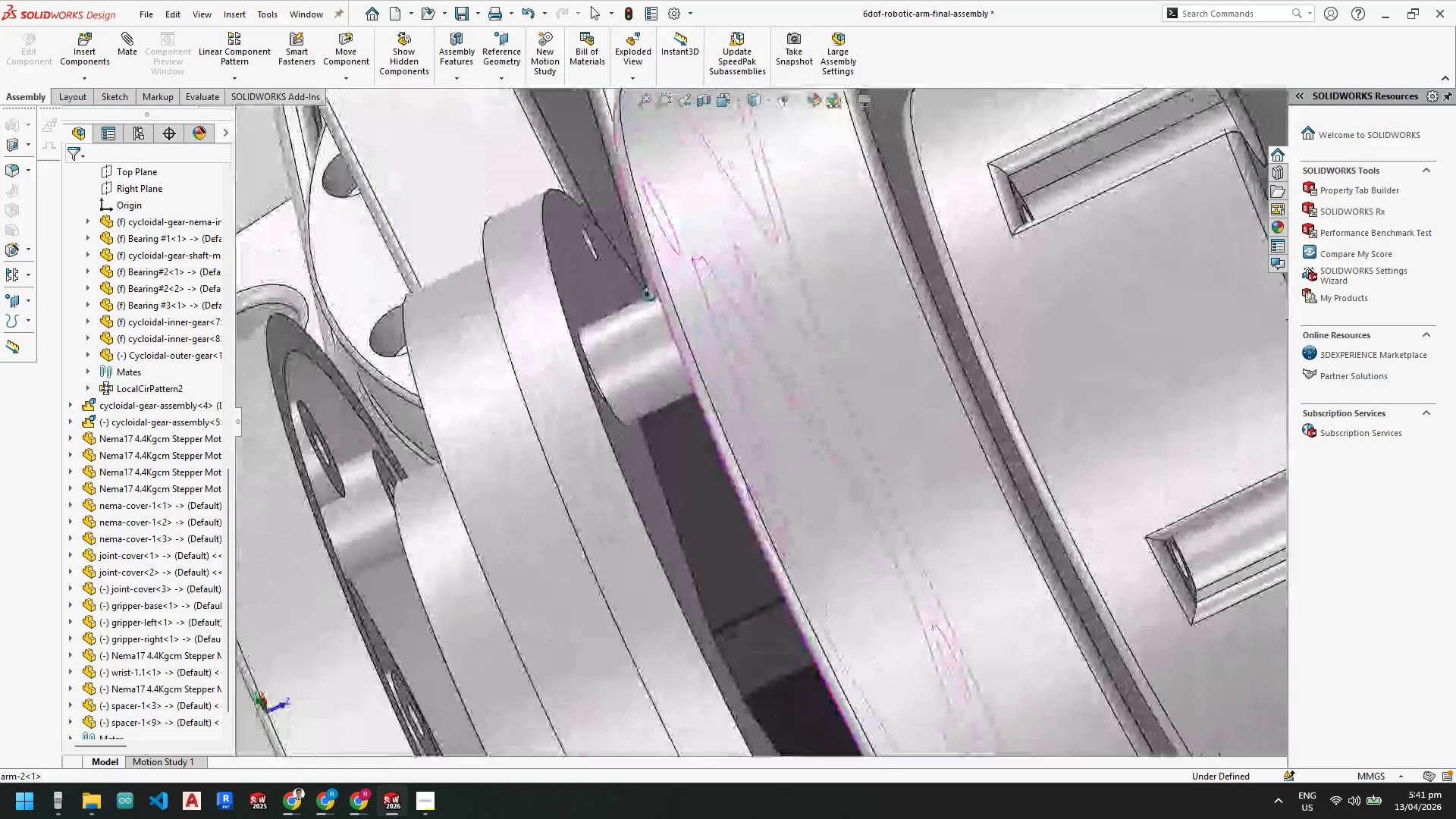 
scroll: coordinate [758, 366], scroll_direction: up, amount: 7.0
 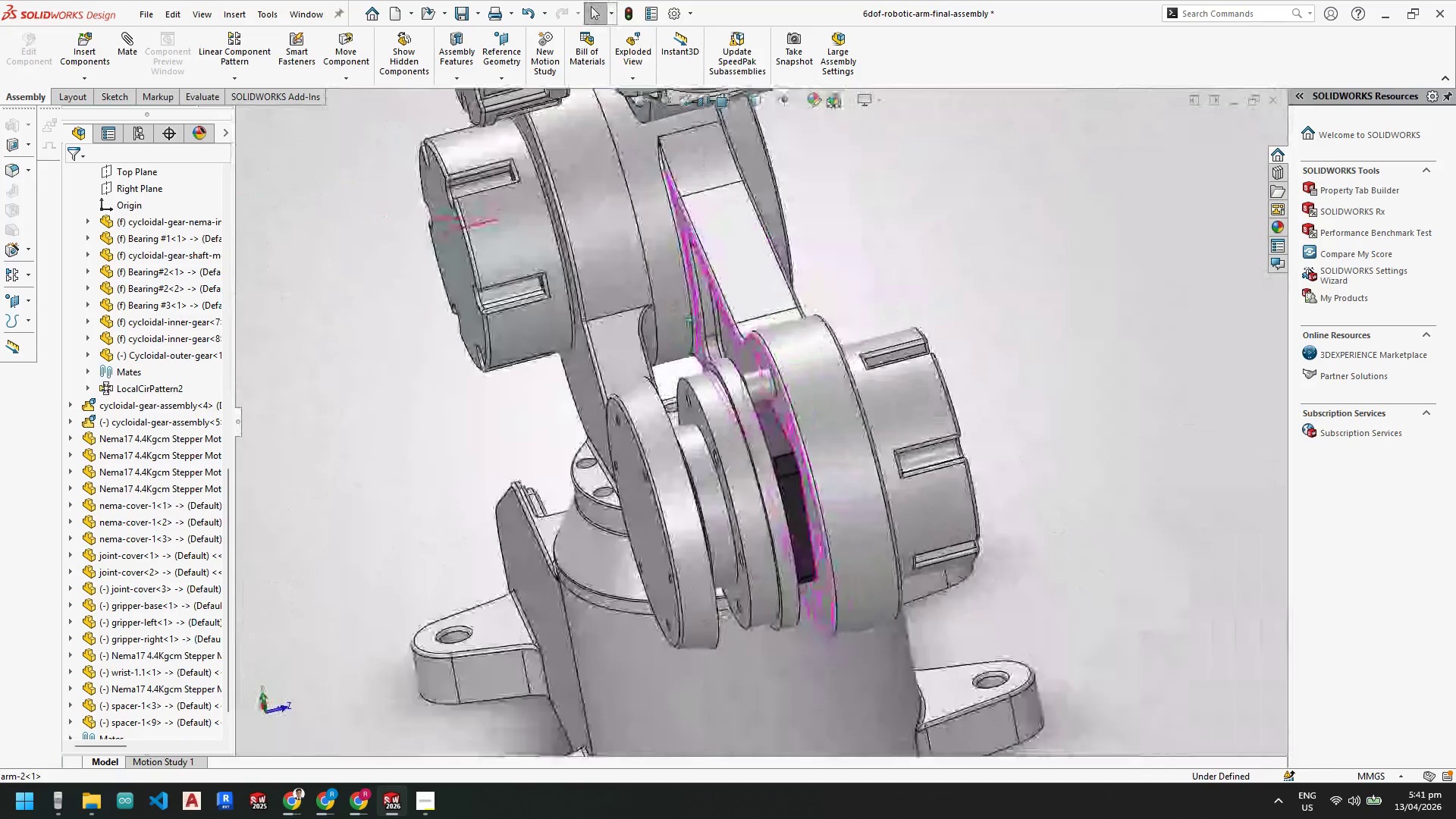 
wait(8.73)
 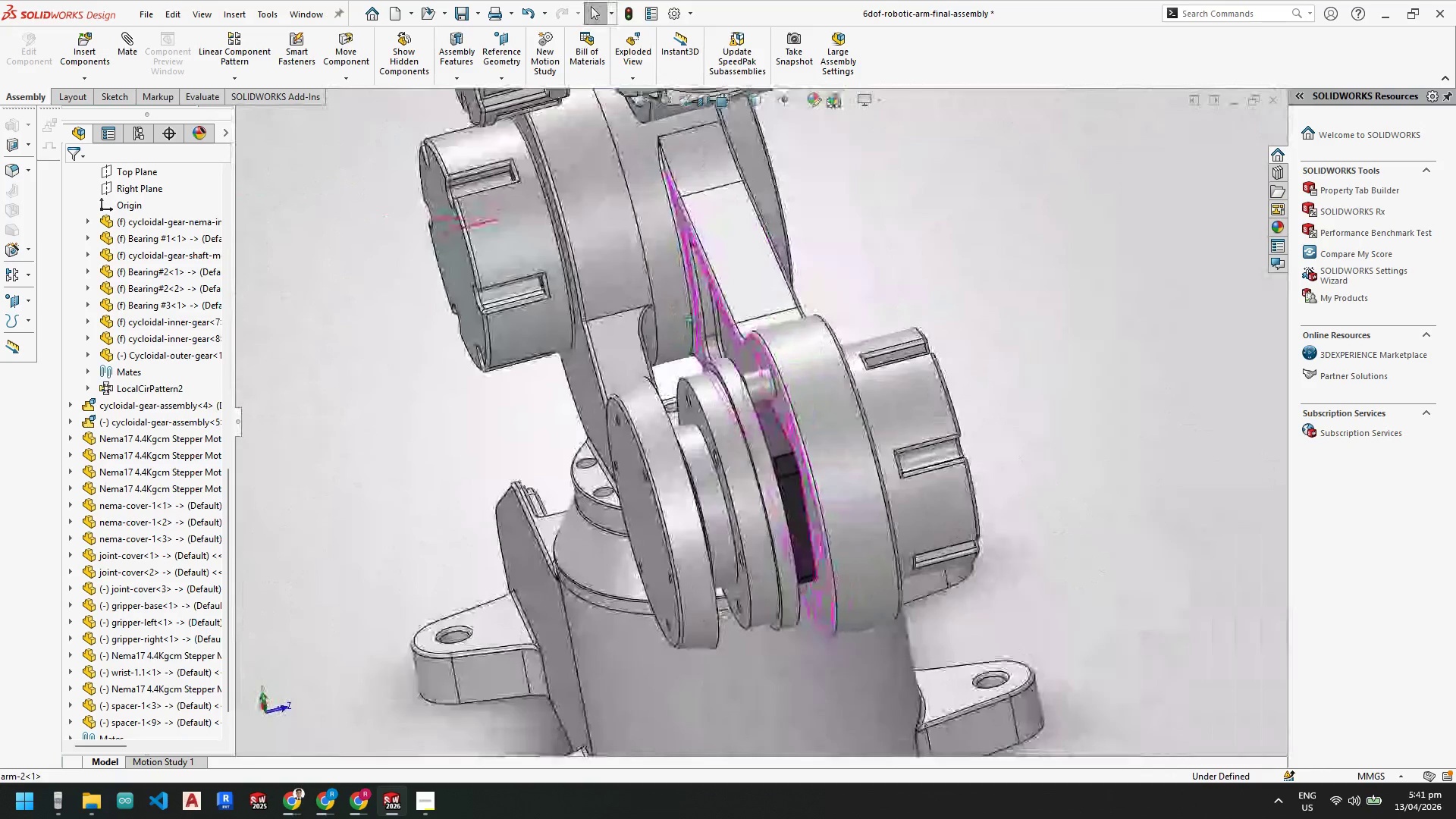 
scroll: coordinate [737, 495], scroll_direction: down, amount: 4.0
 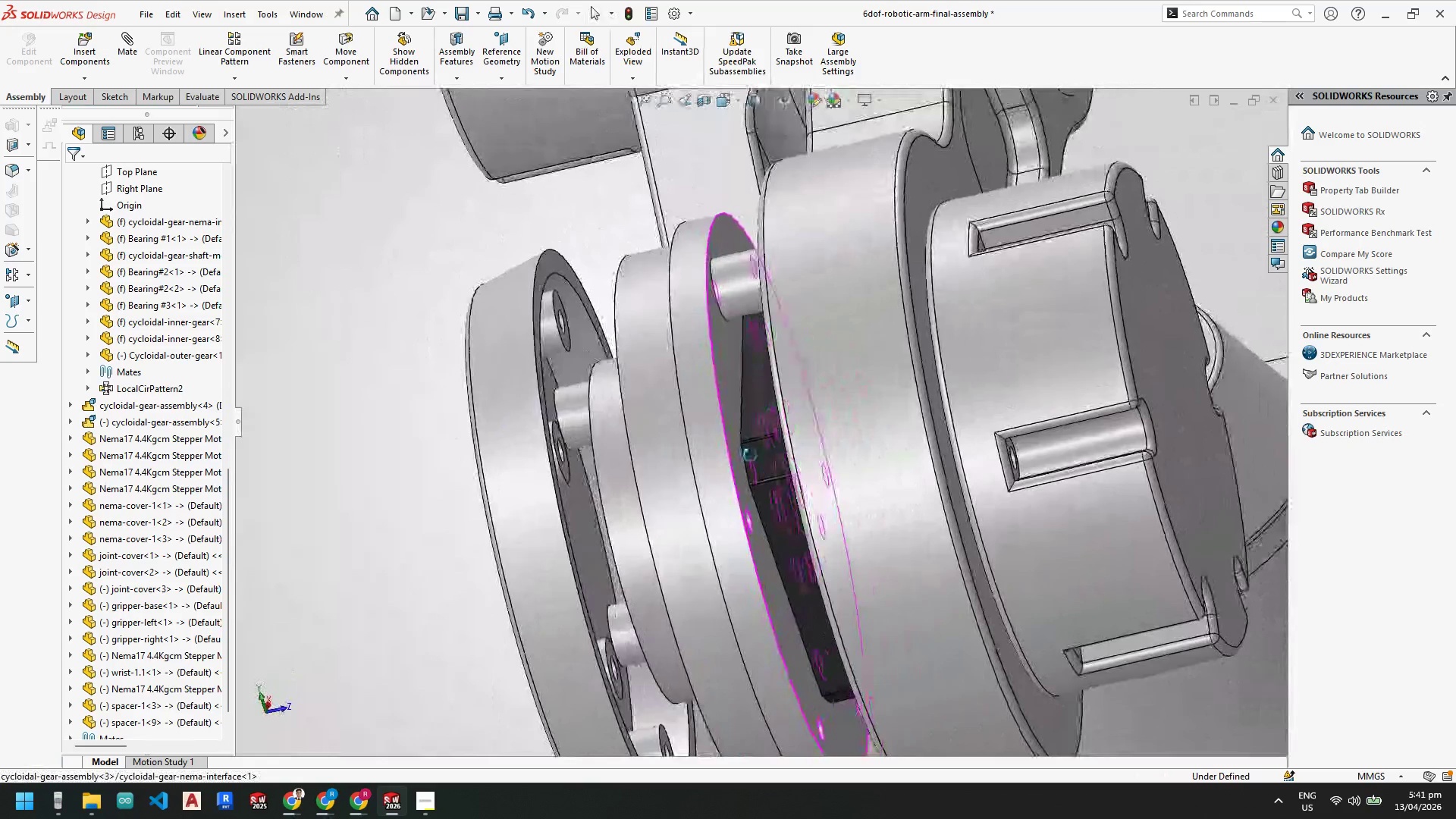 
wait(7.29)
 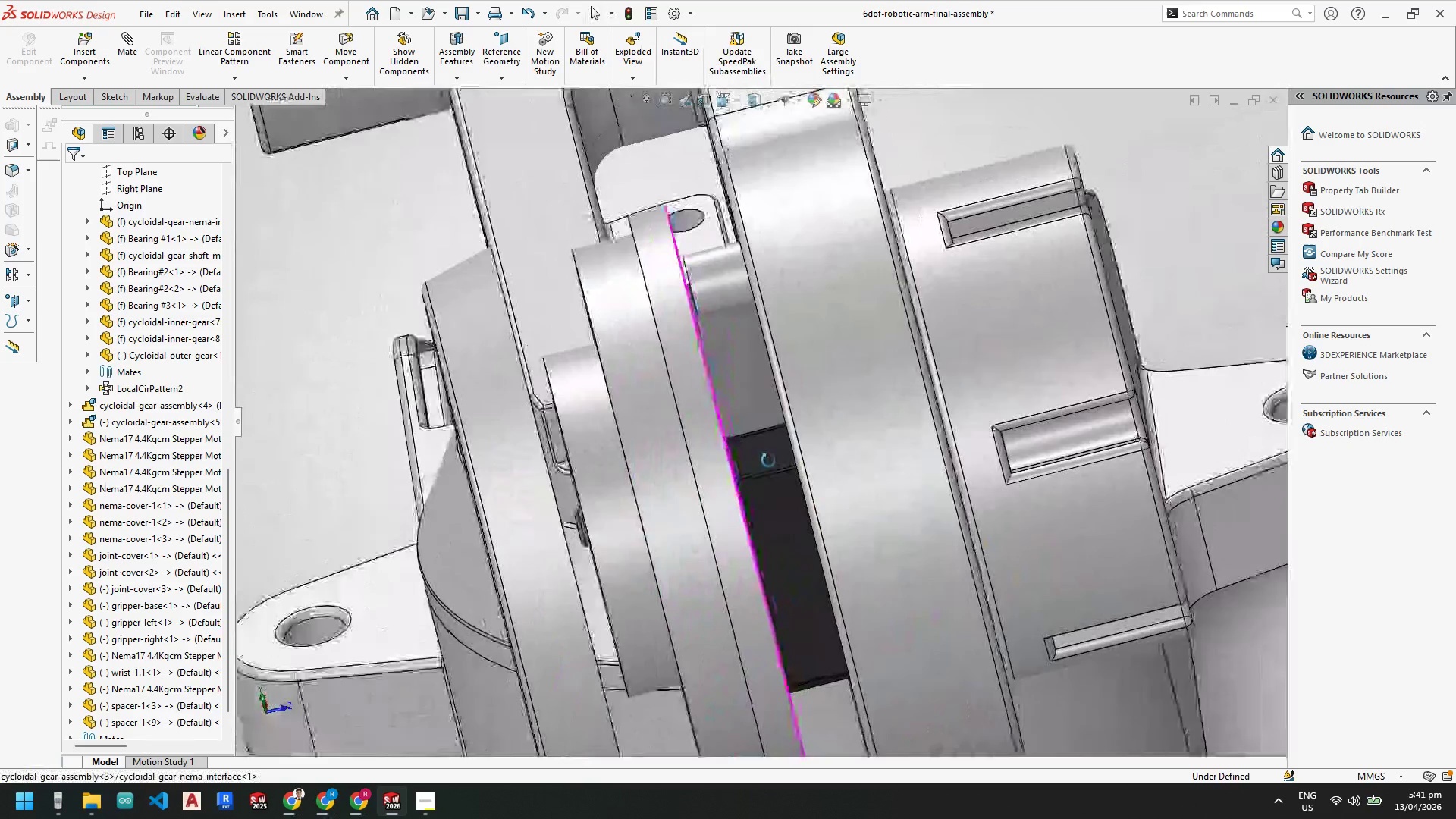 
scroll: coordinate [157, 423], scroll_direction: down, amount: 1.0
 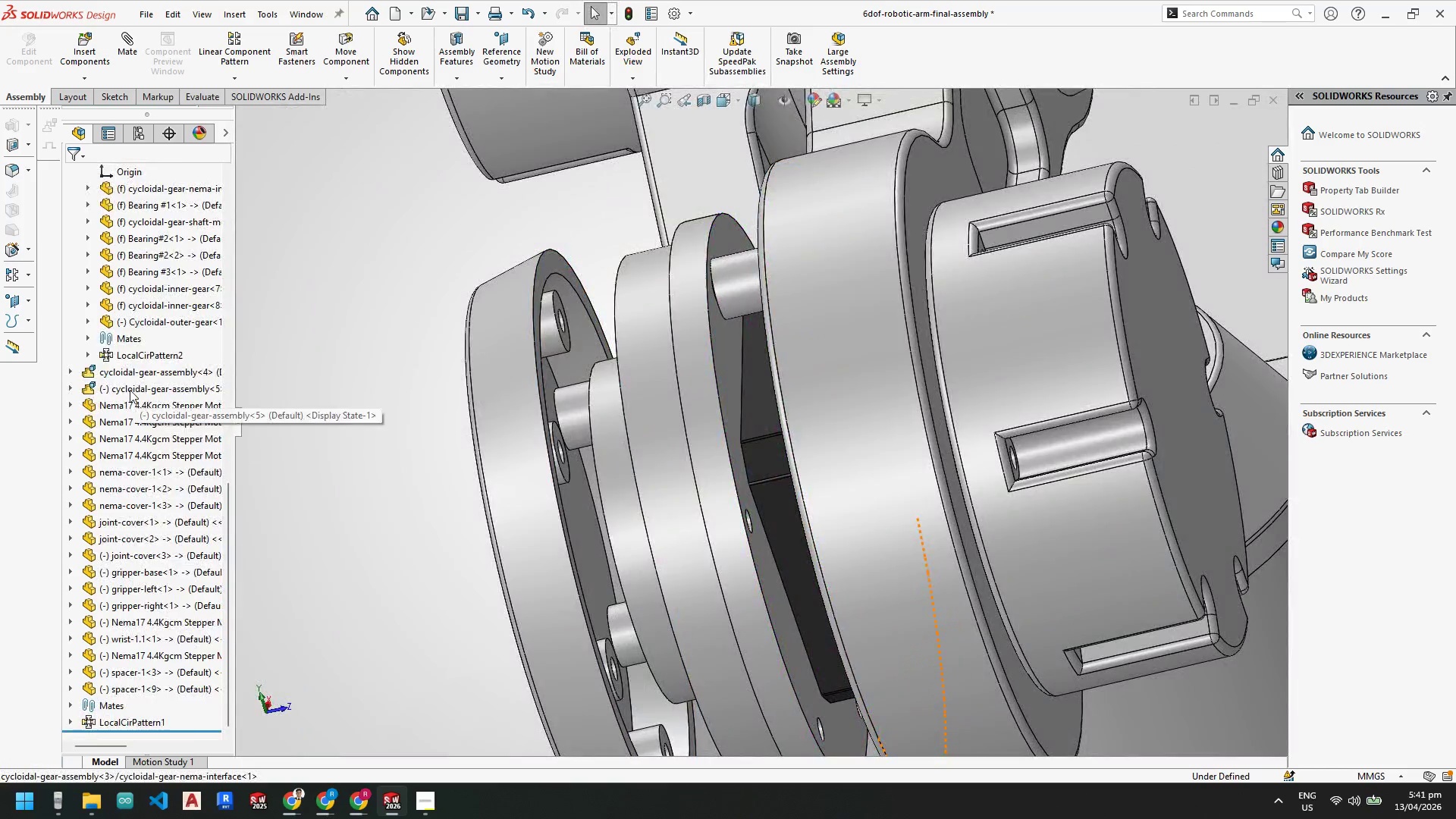 
scroll: coordinate [130, 393], scroll_direction: up, amount: 5.0
 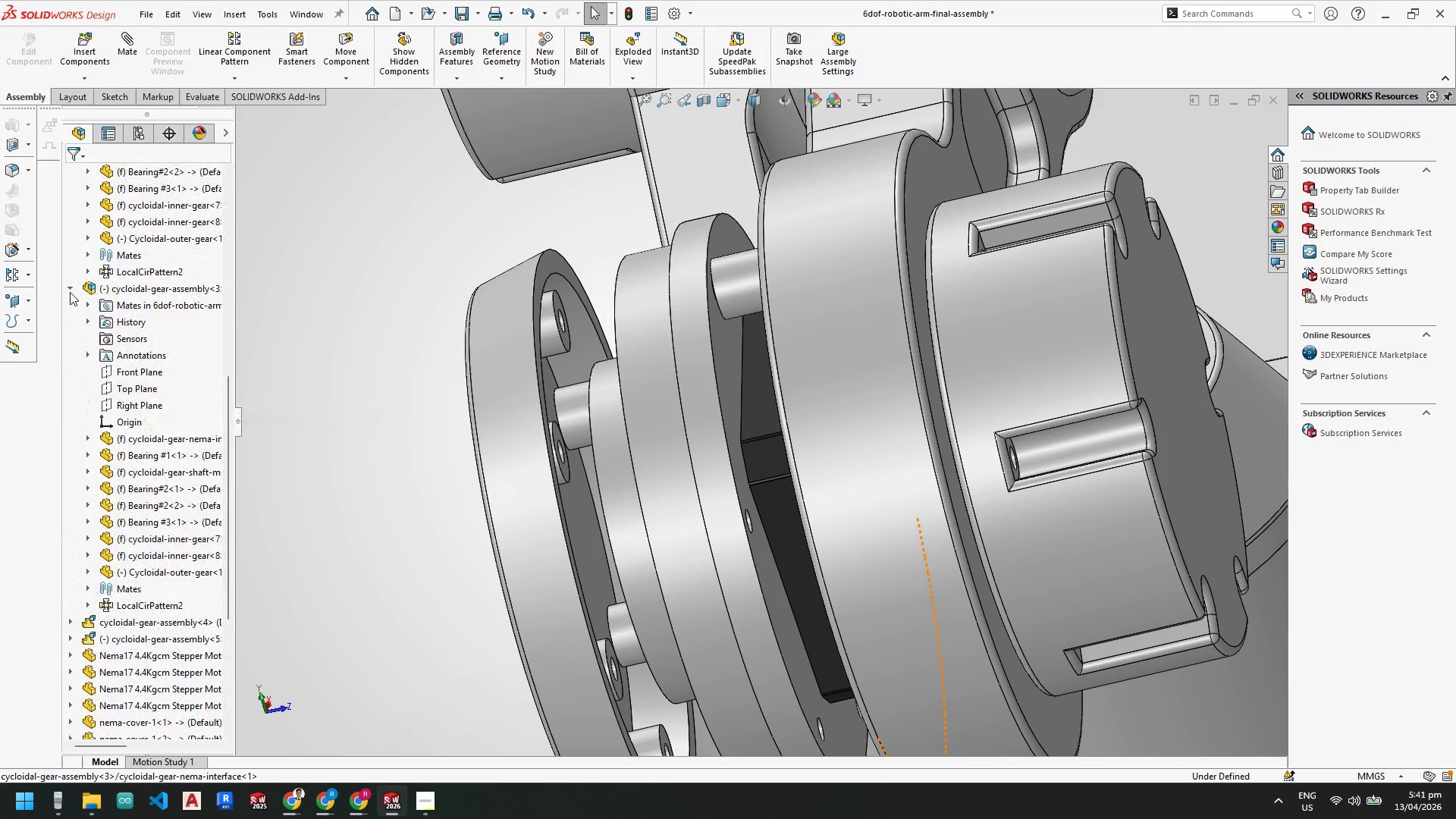 
left_click([71, 289])
 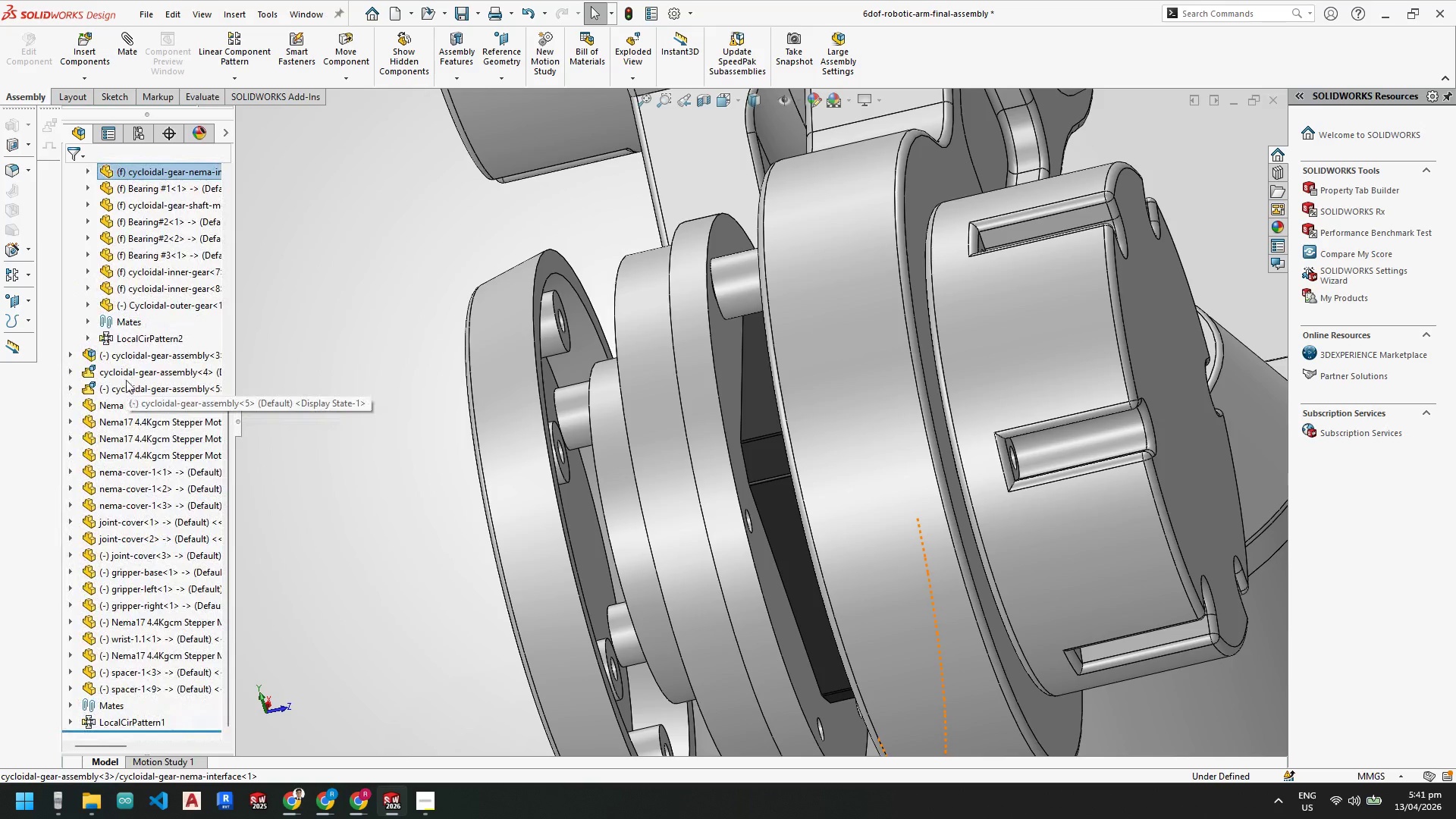 
left_click([126, 386])
 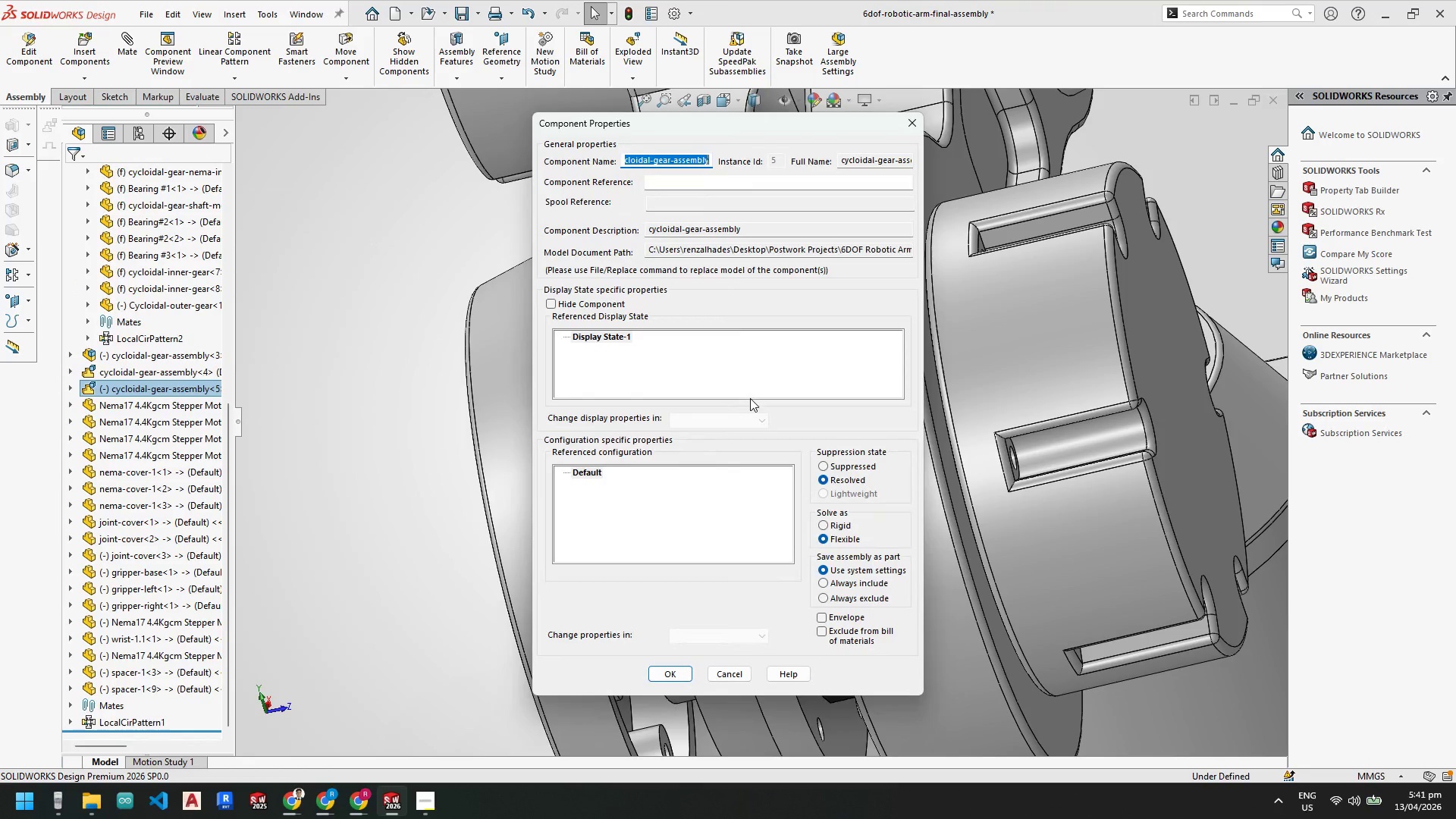 
wait(6.36)
 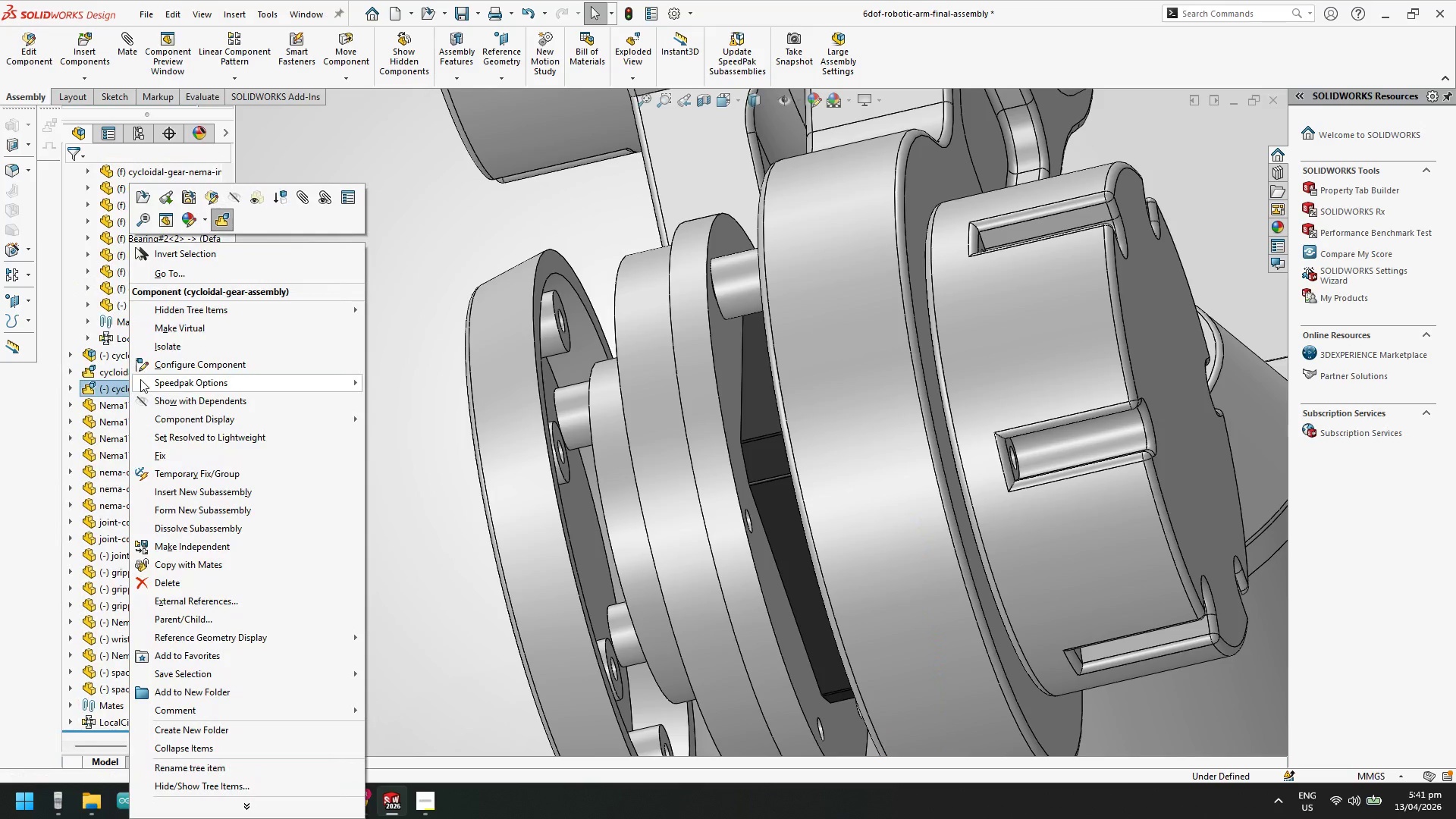 
left_click([822, 522])
 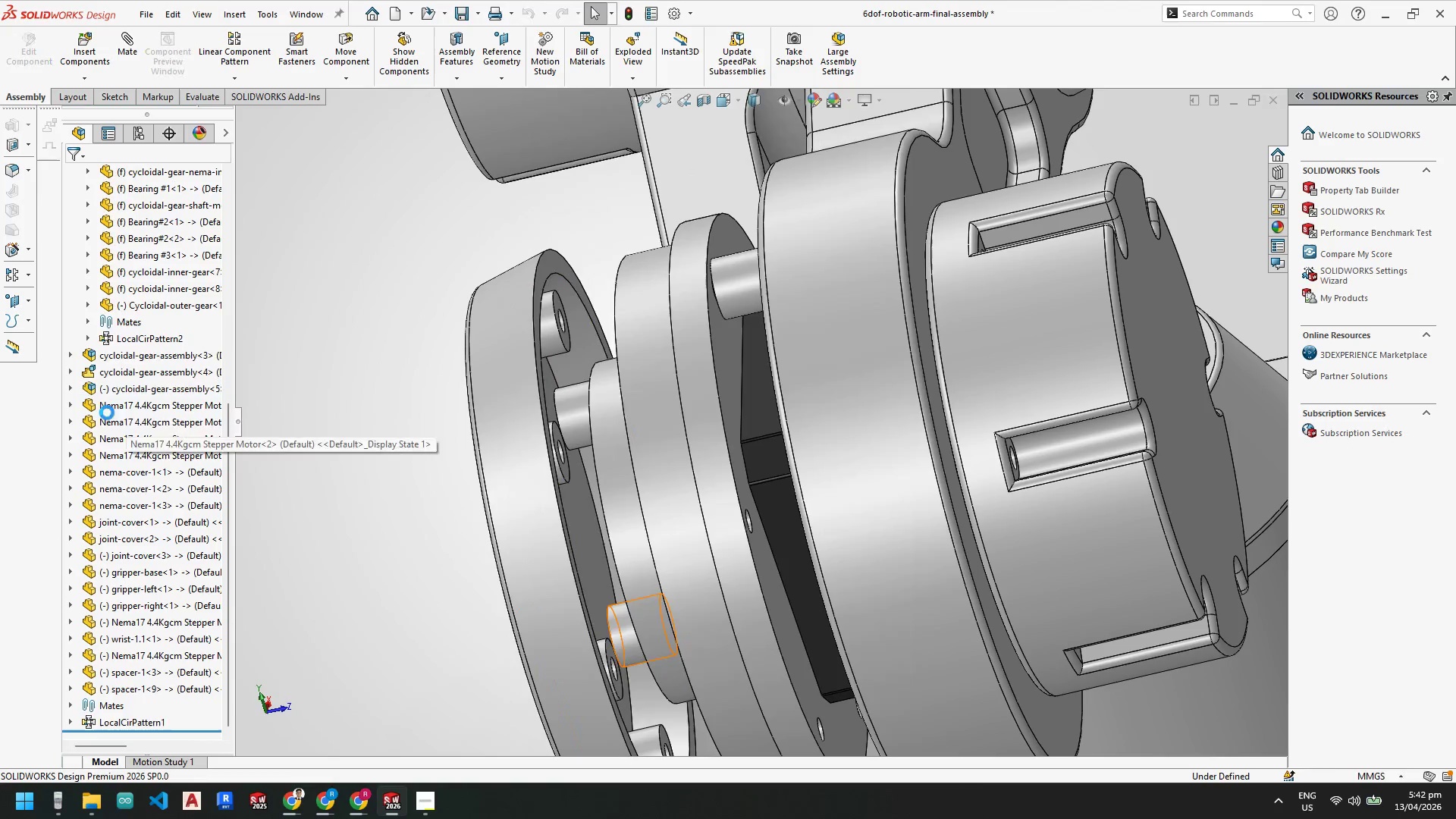 
right_click([124, 369])
 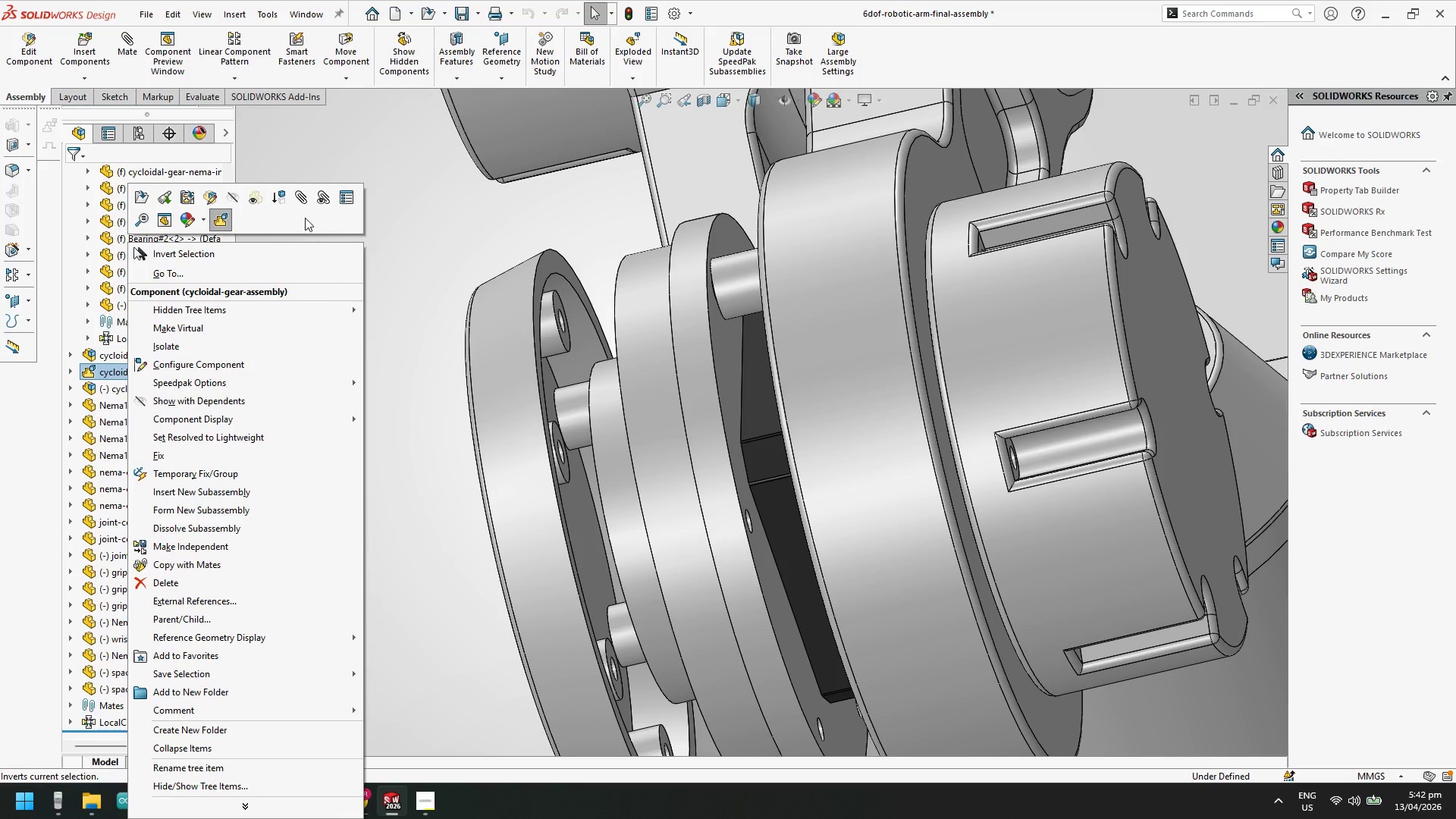 
left_click([346, 198])
 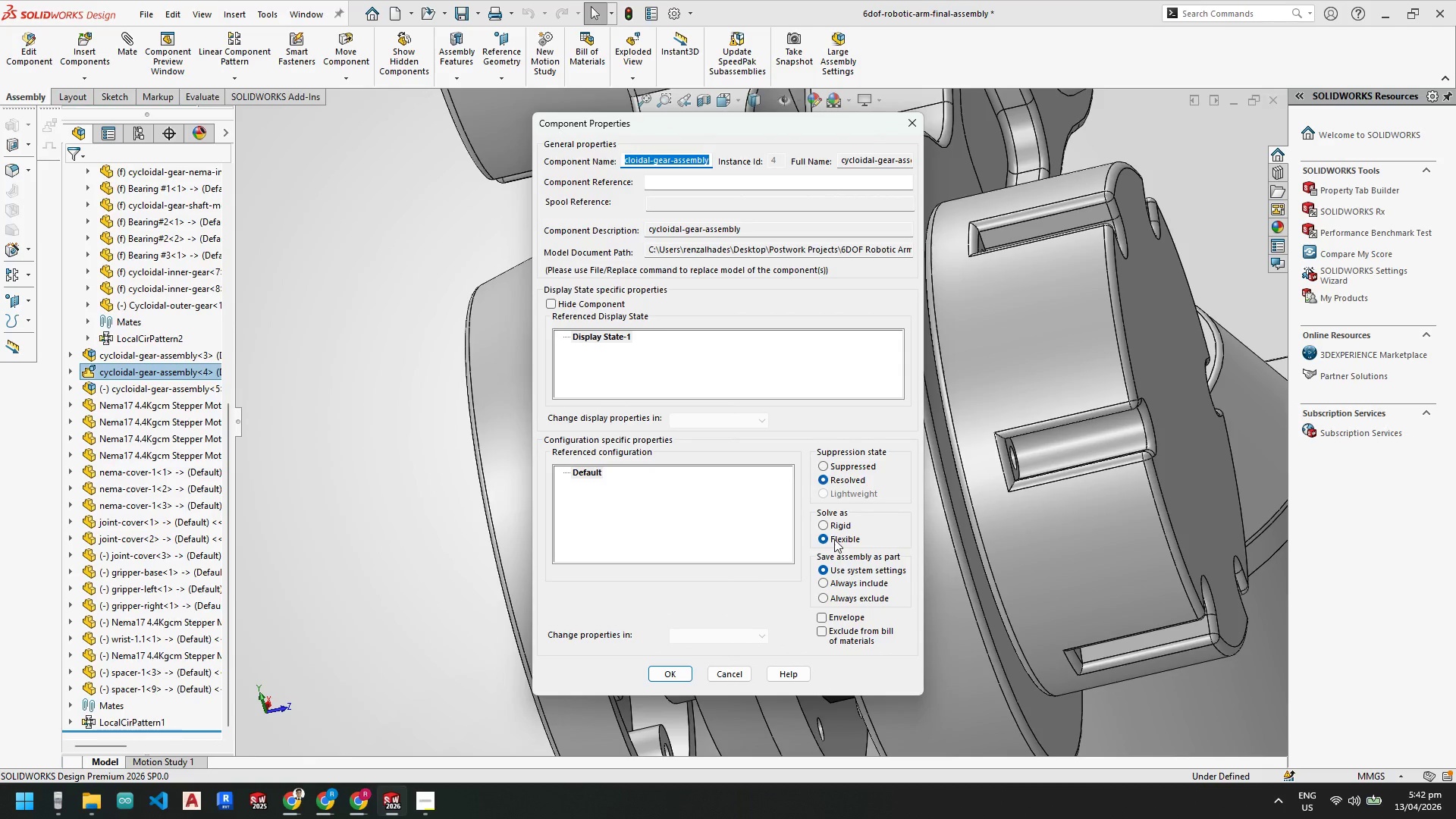 
left_click([824, 528])
 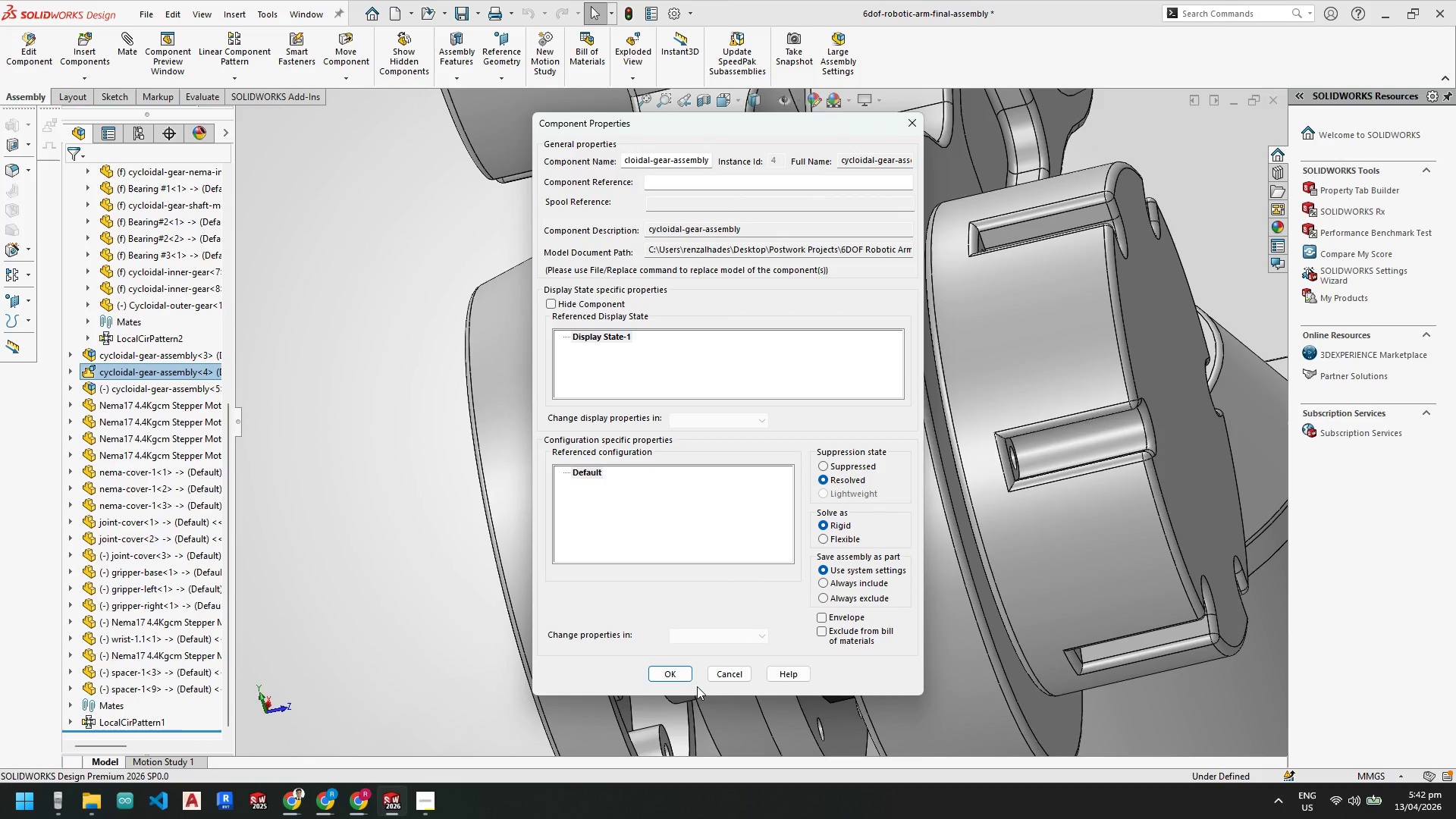 
left_click([682, 676])
 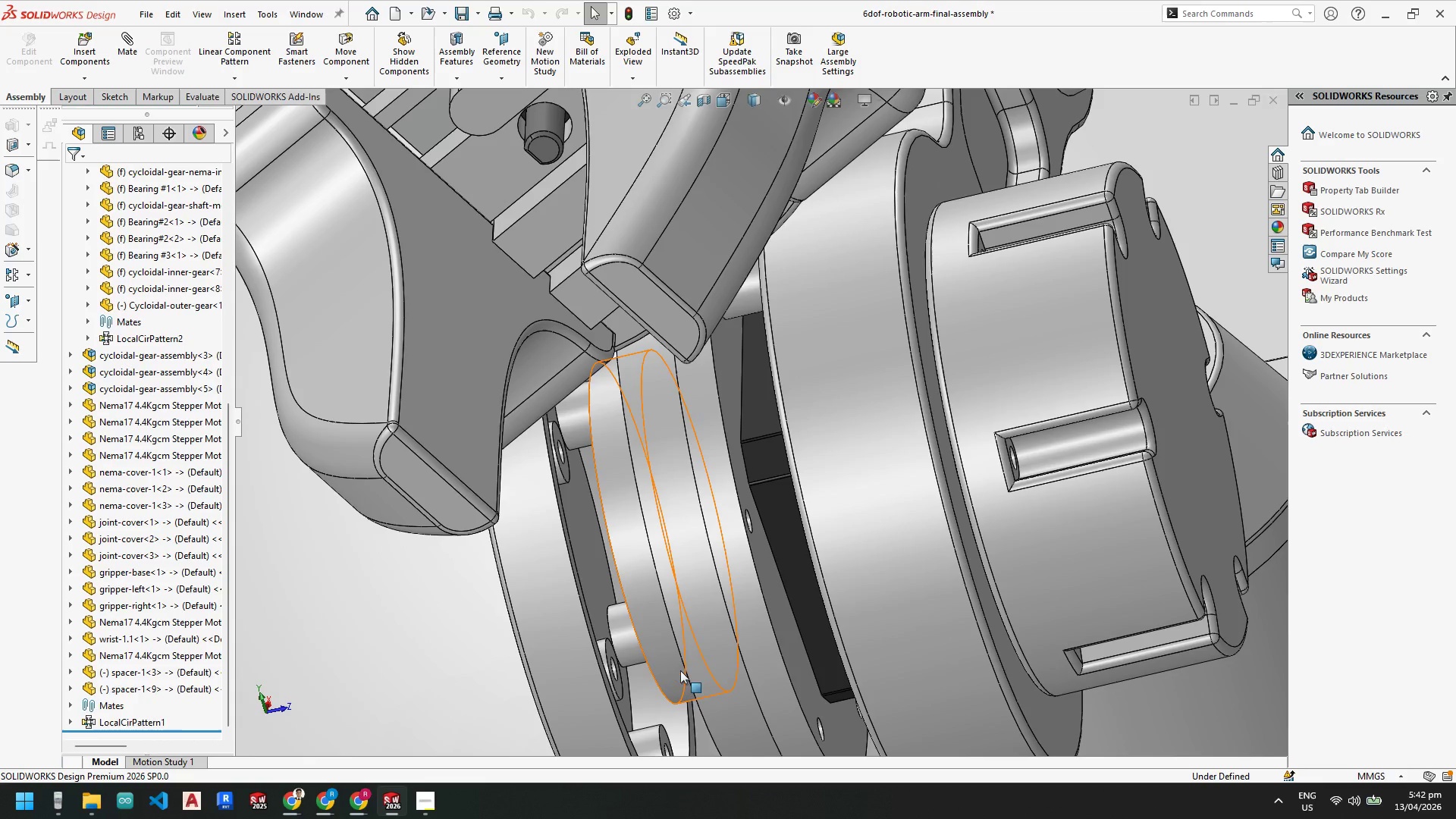 
scroll: coordinate [690, 505], scroll_direction: up, amount: 8.0
 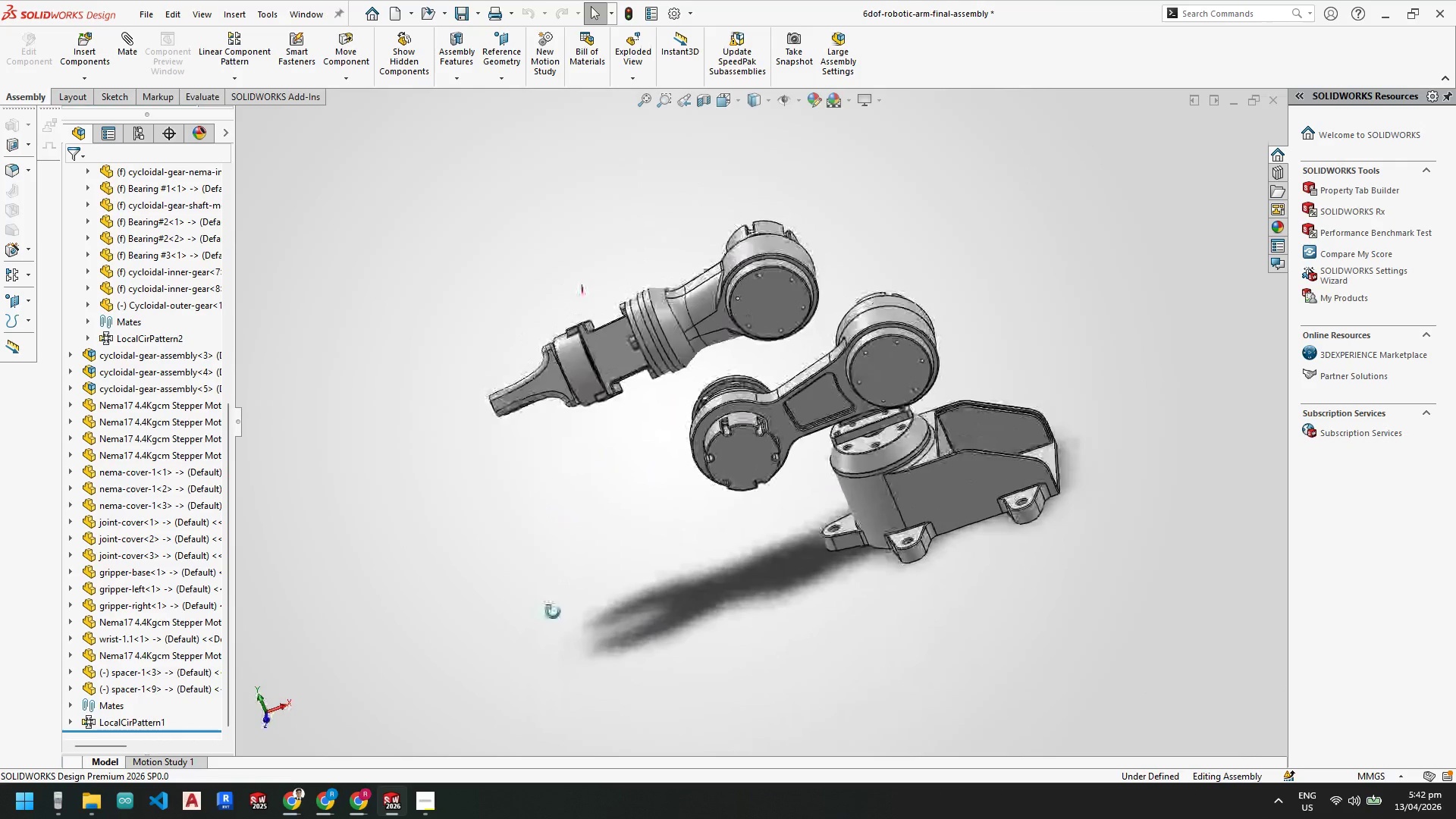 
scroll: coordinate [694, 339], scroll_direction: down, amount: 9.0
 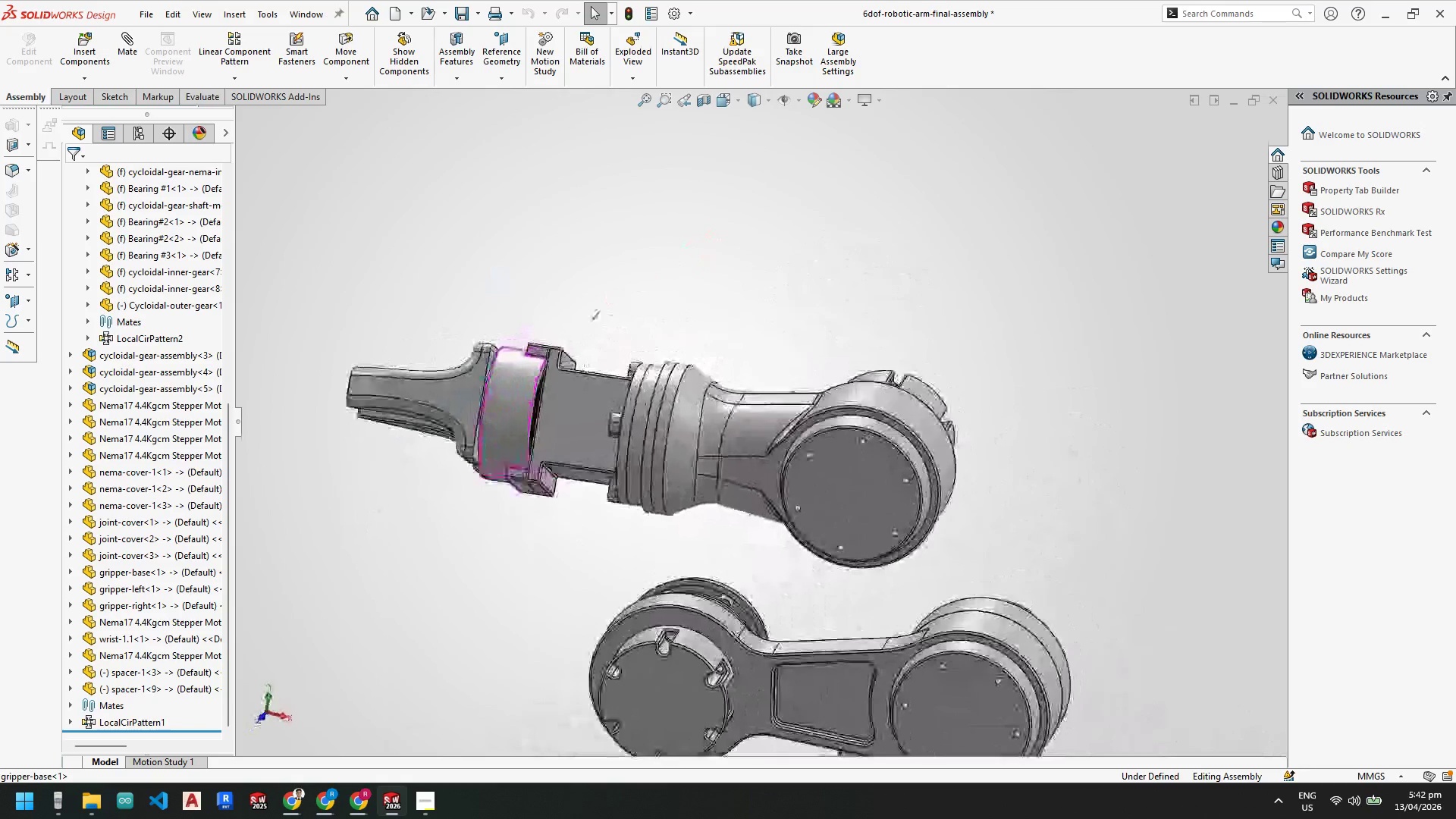 
wait(6.14)
 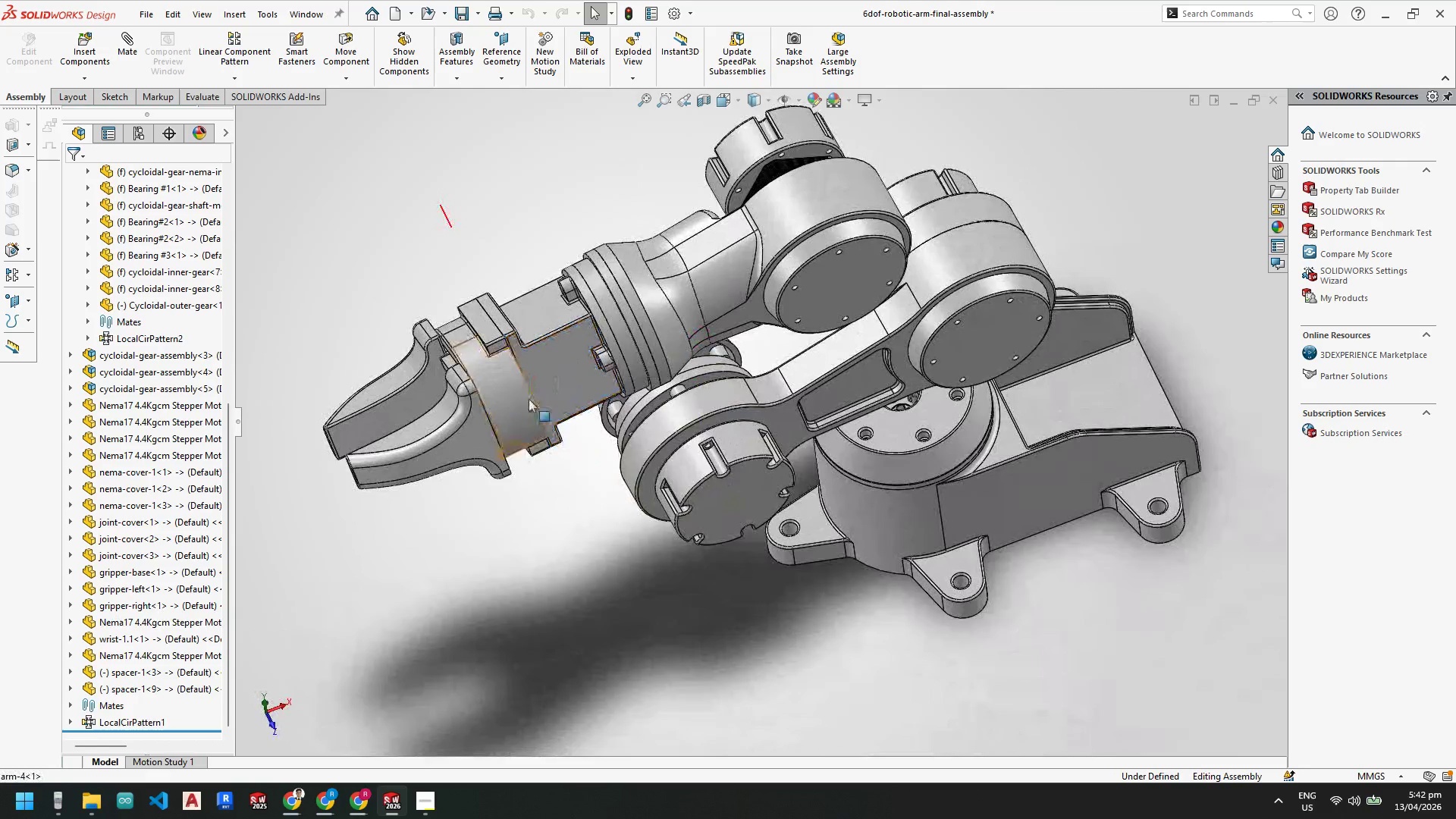 
left_click_drag(start_coordinate=[228, 516], to_coordinate=[220, 244])
 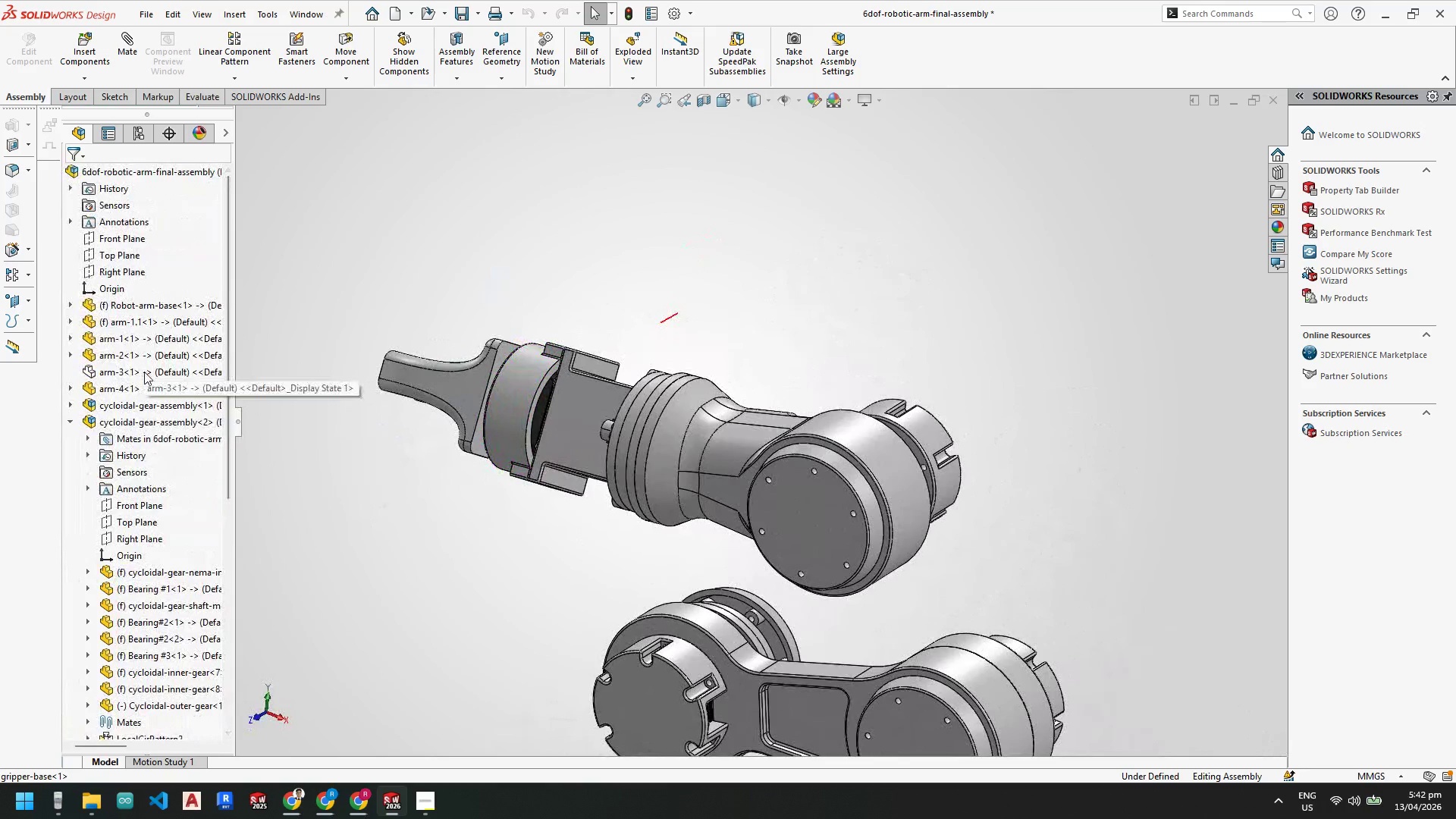 
right_click([144, 372])
 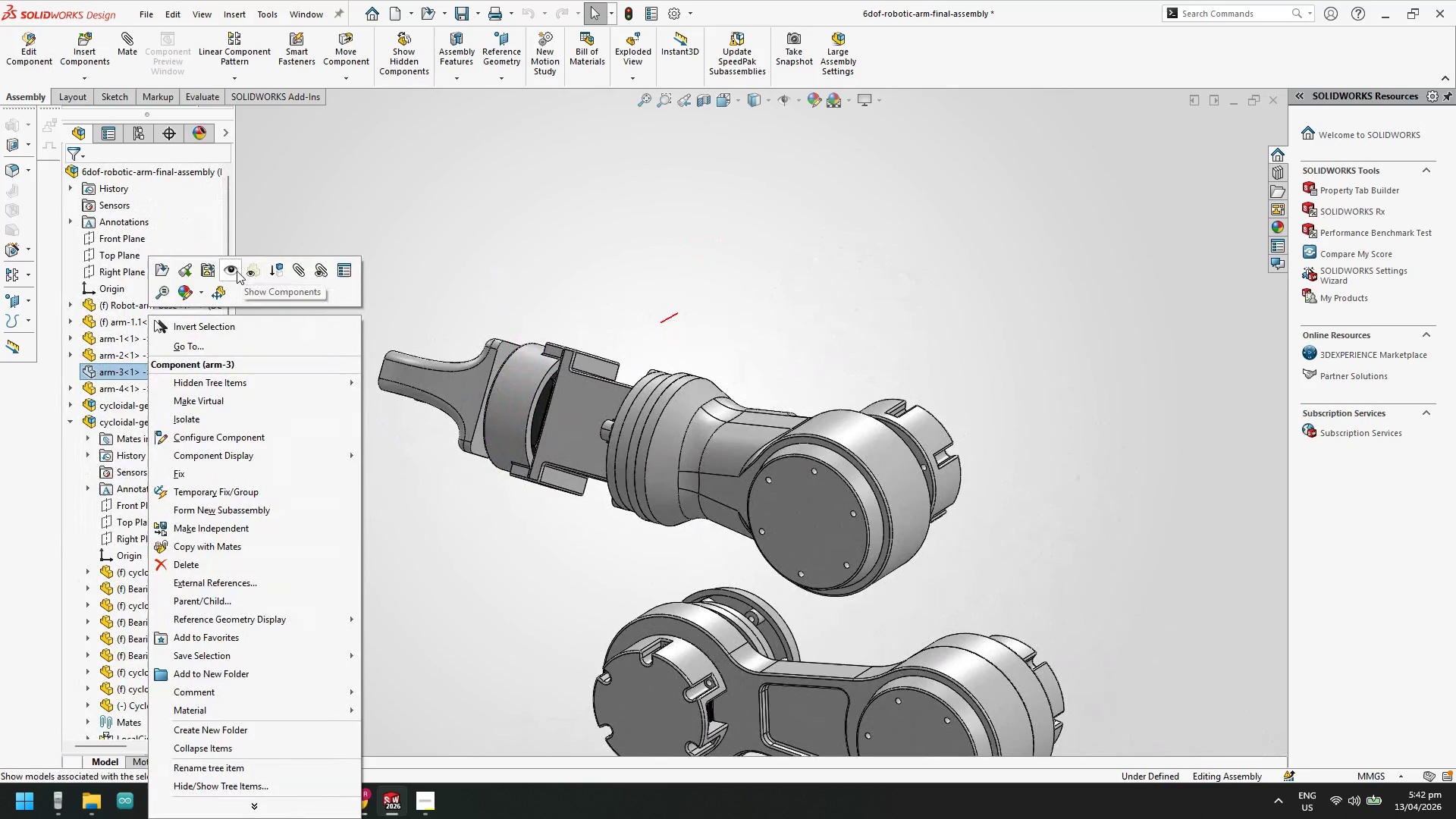 
left_click([236, 271])
 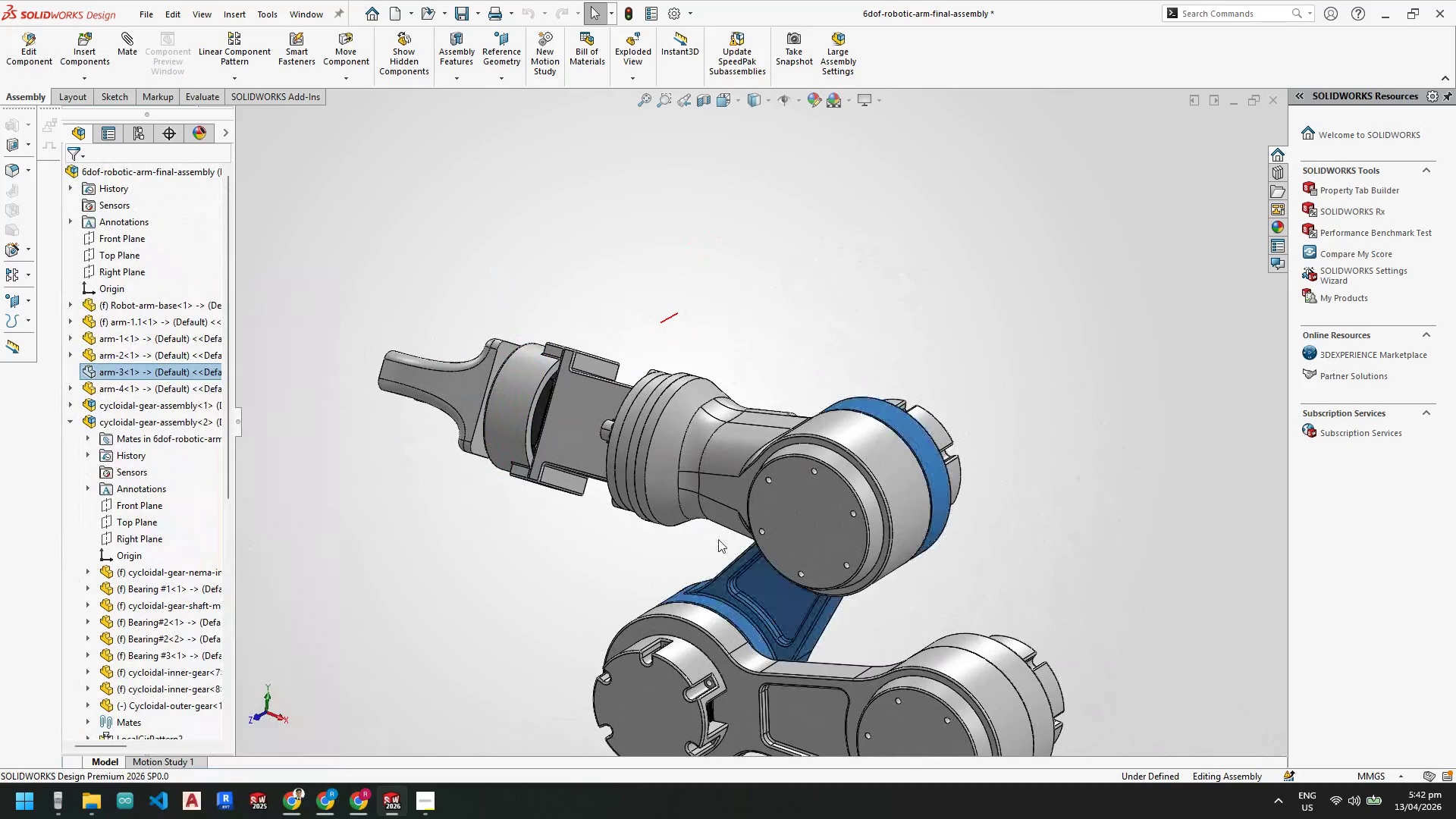 
scroll: coordinate [756, 555], scroll_direction: up, amount: 5.0
 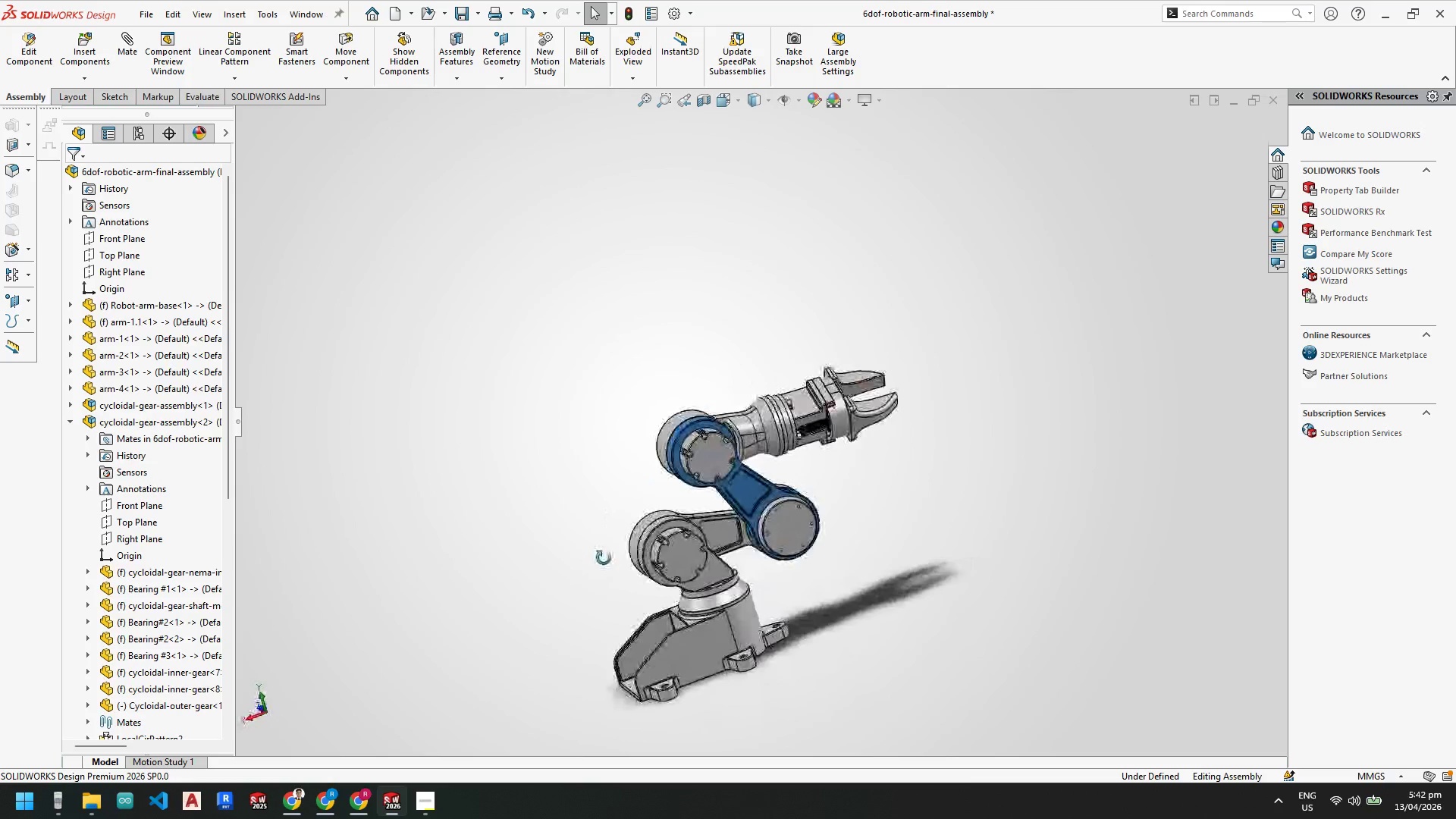 
scroll: coordinate [761, 422], scroll_direction: down, amount: 8.0
 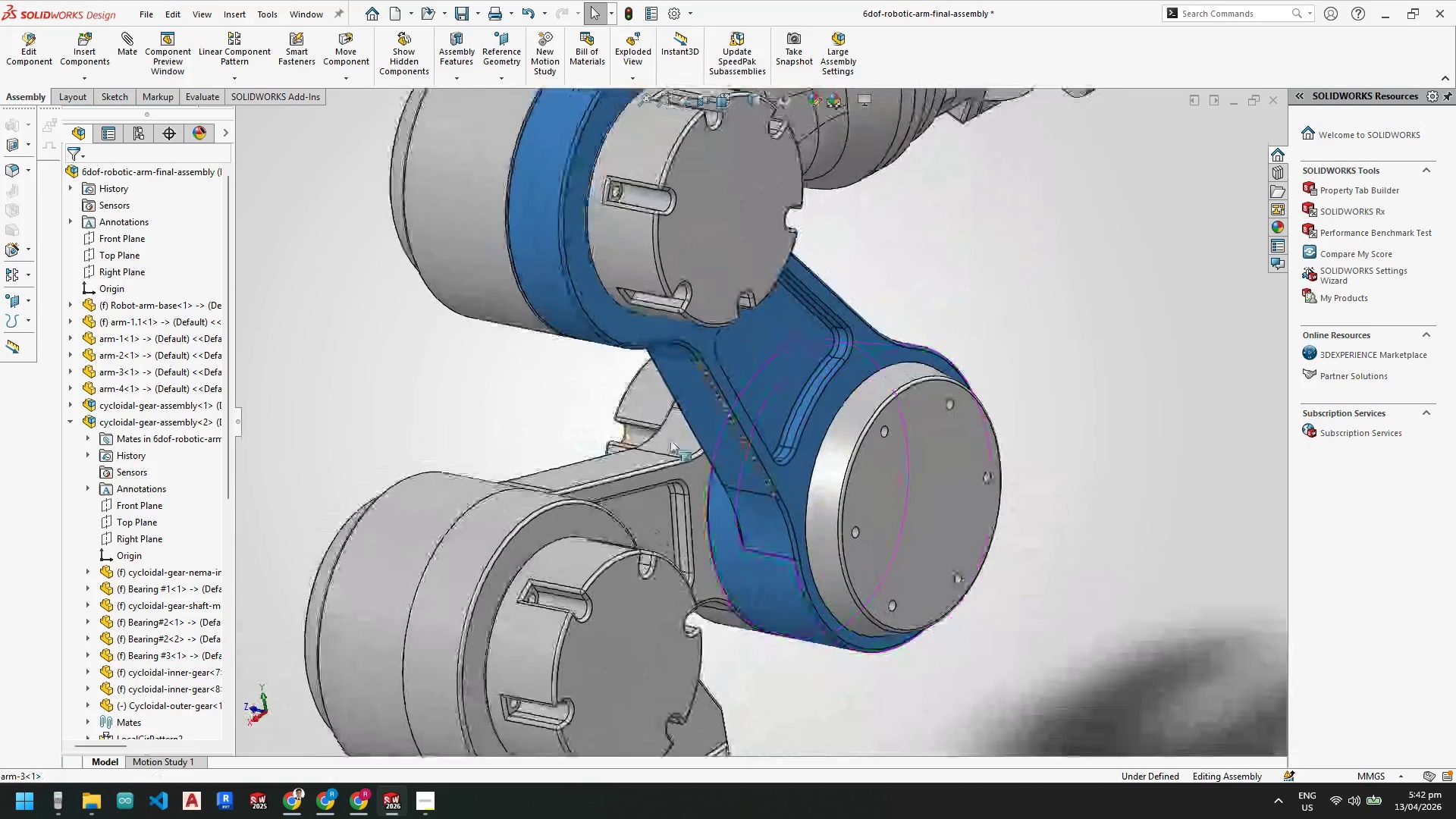 
scroll: coordinate [808, 447], scroll_direction: up, amount: 4.0
 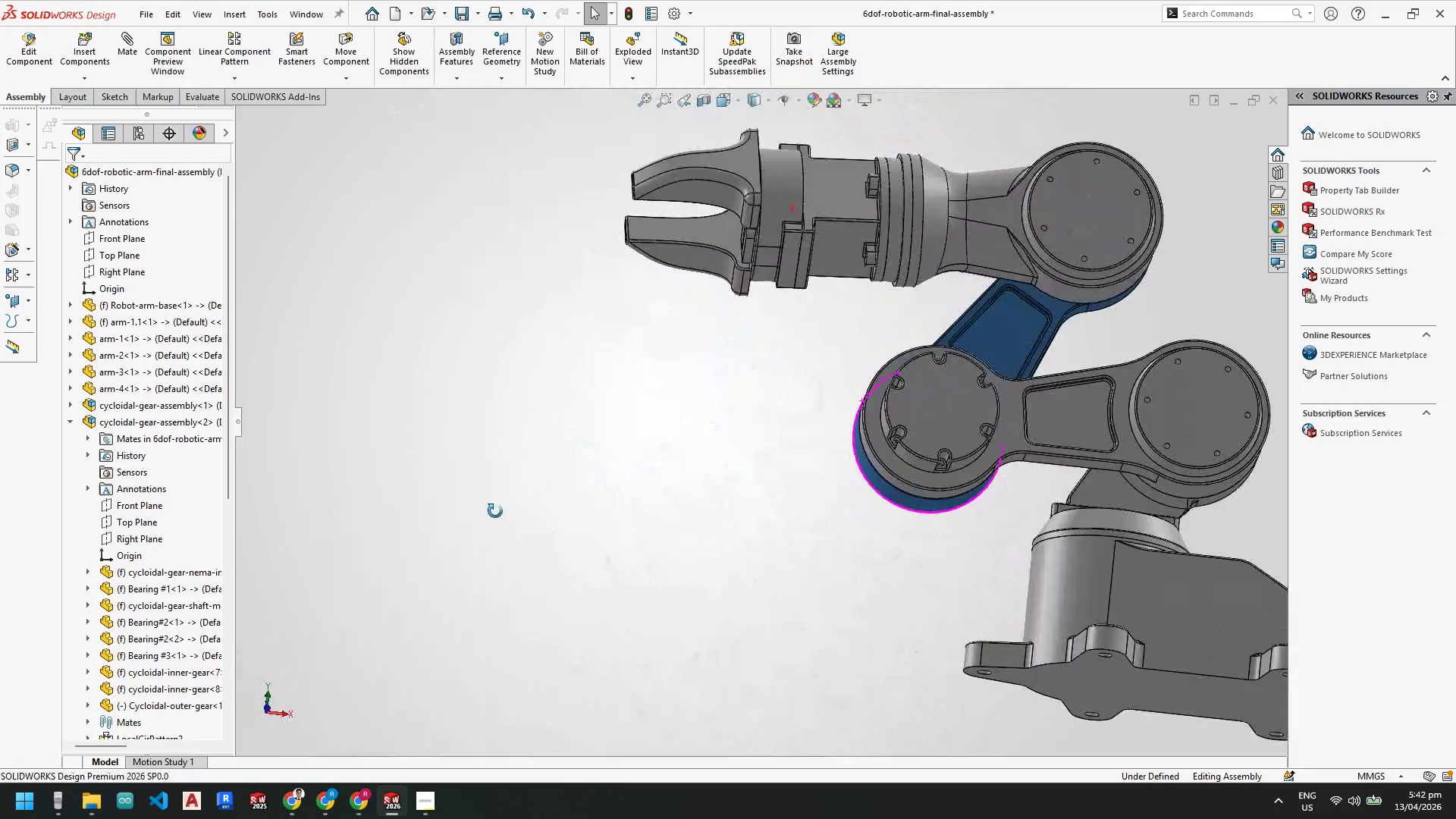 
scroll: coordinate [566, 584], scroll_direction: down, amount: 1.0
 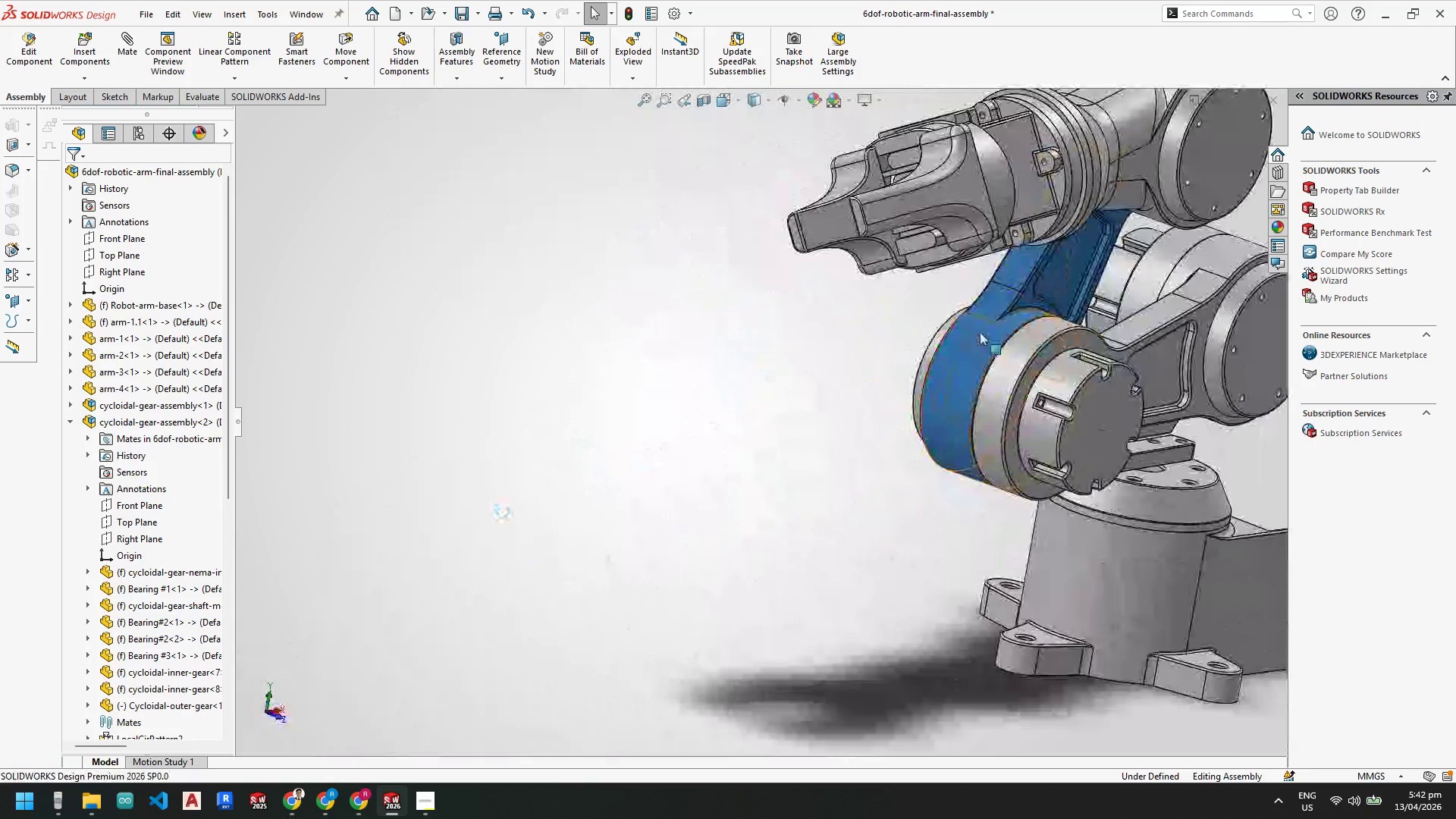 
right_click([979, 332])
 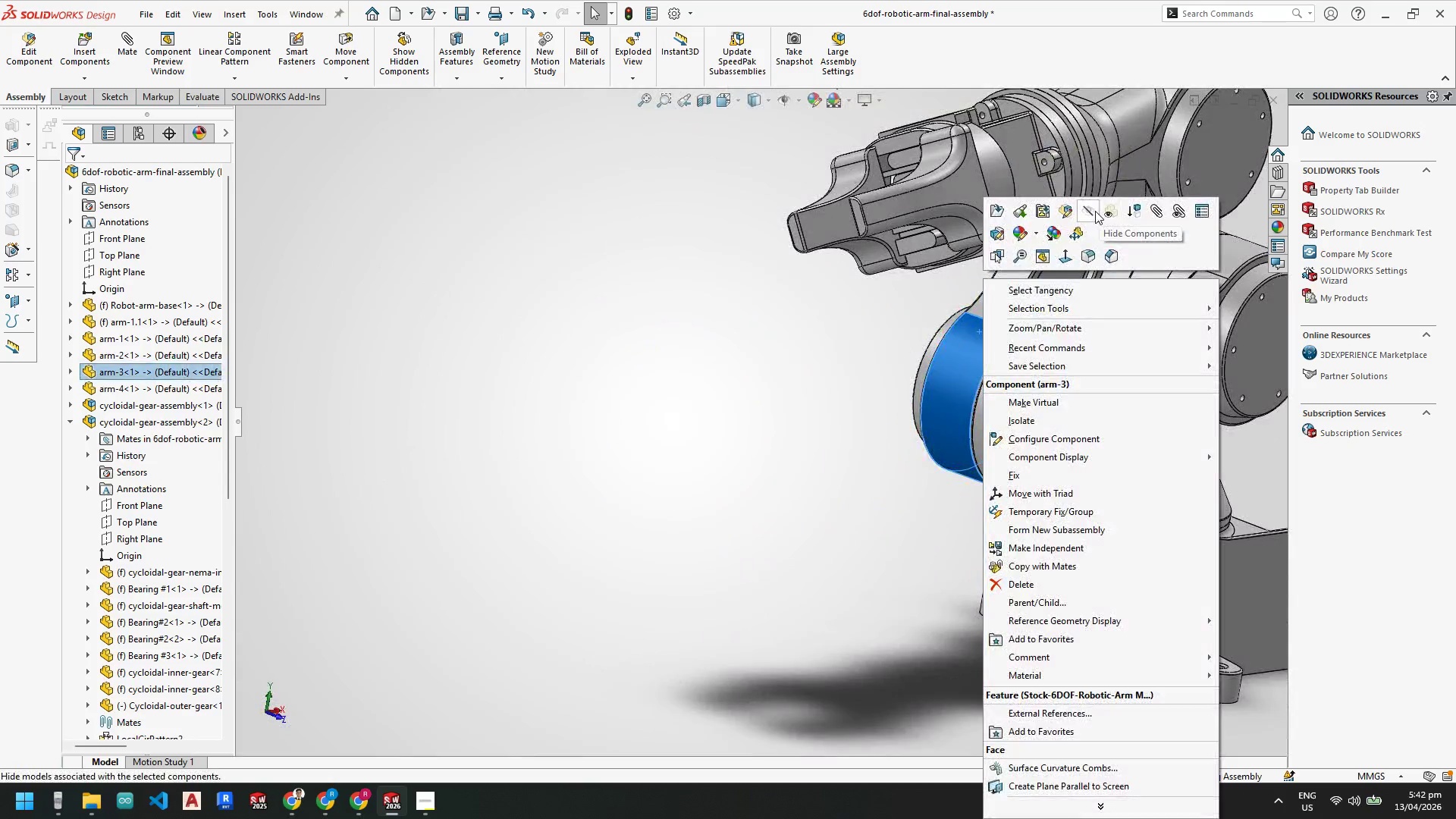 
left_click([1092, 211])
 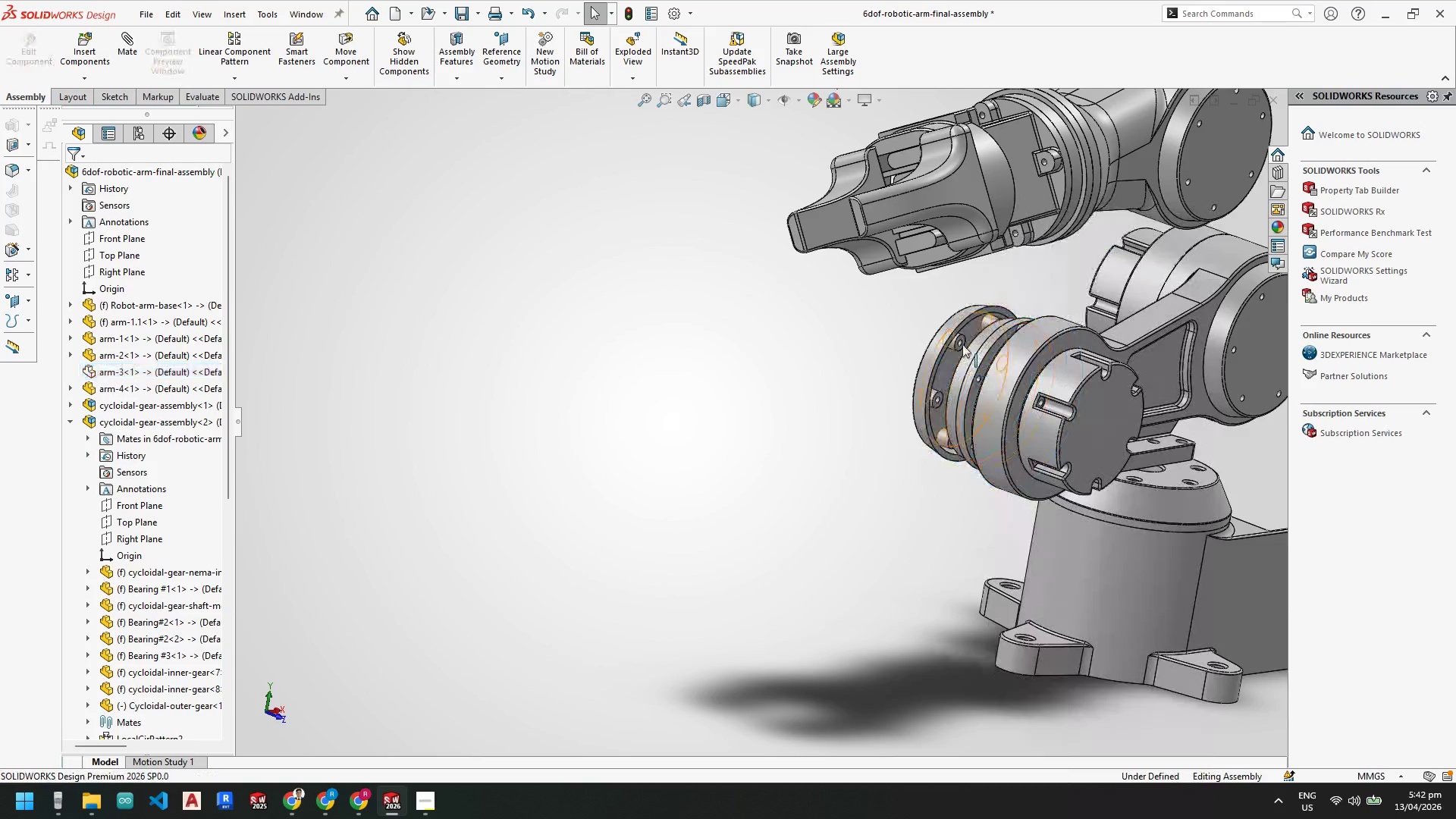 
scroll: coordinate [932, 345], scroll_direction: down, amount: 6.0
 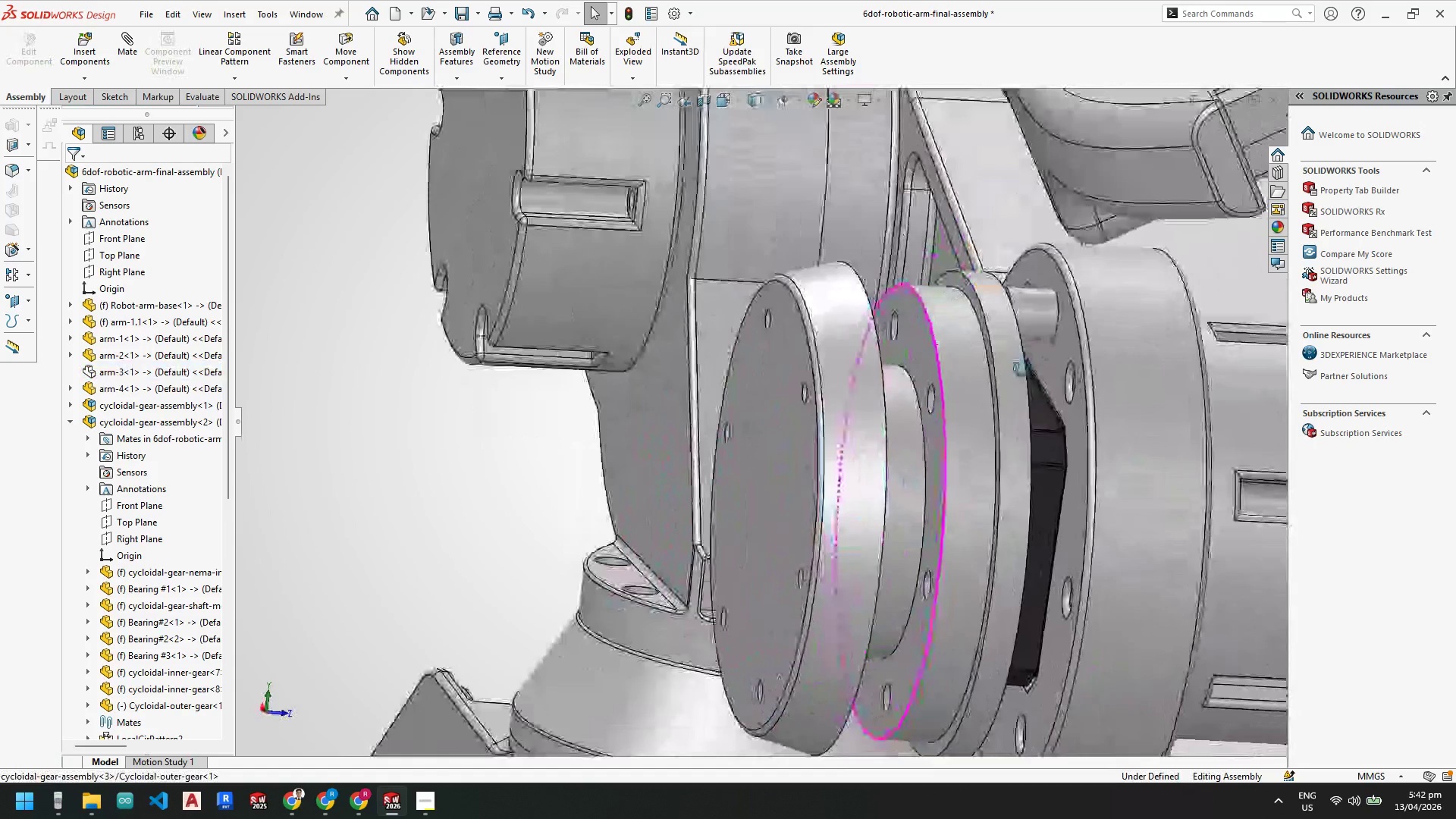 
wait(5.51)
 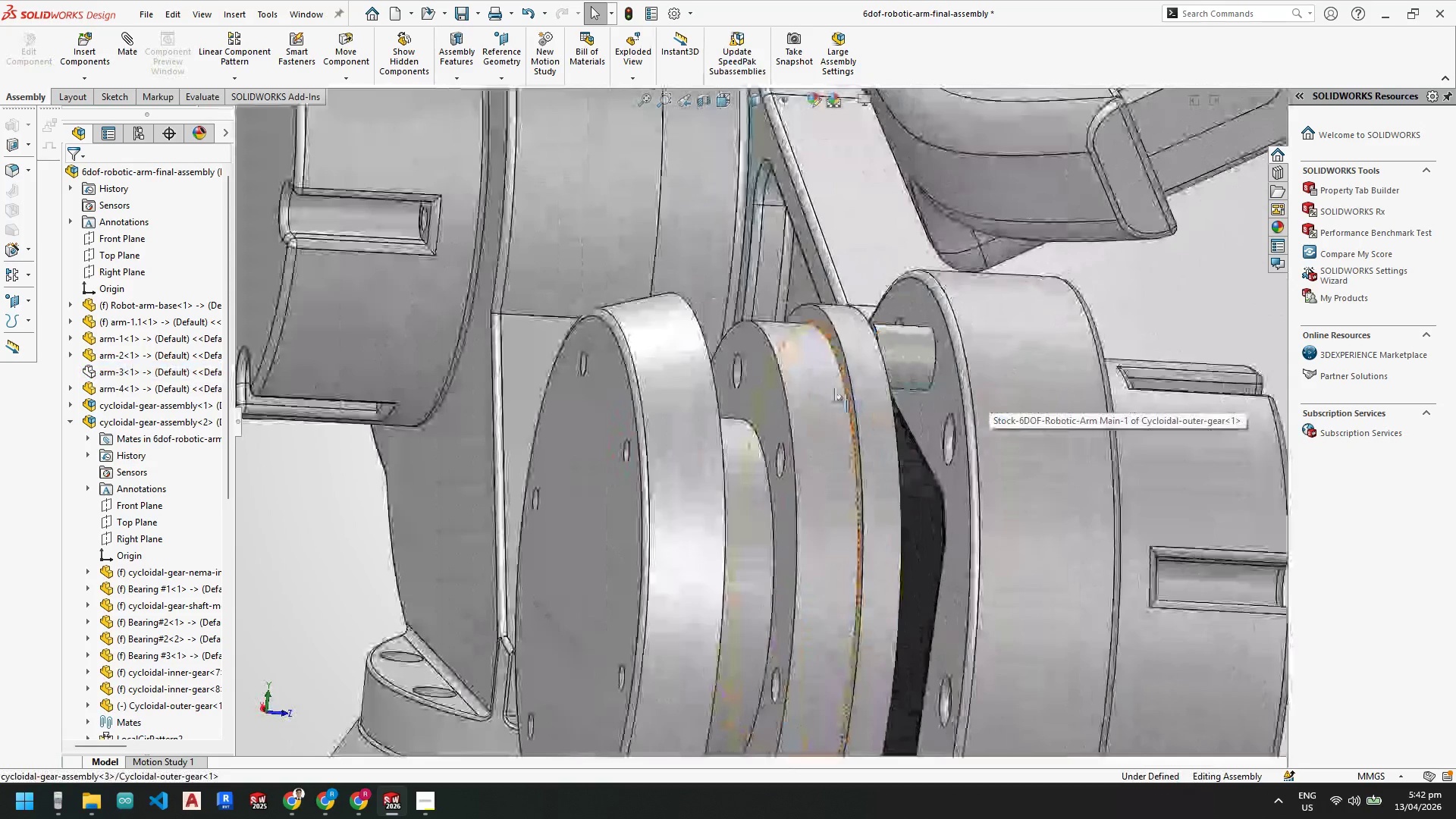 
left_click([834, 389])
 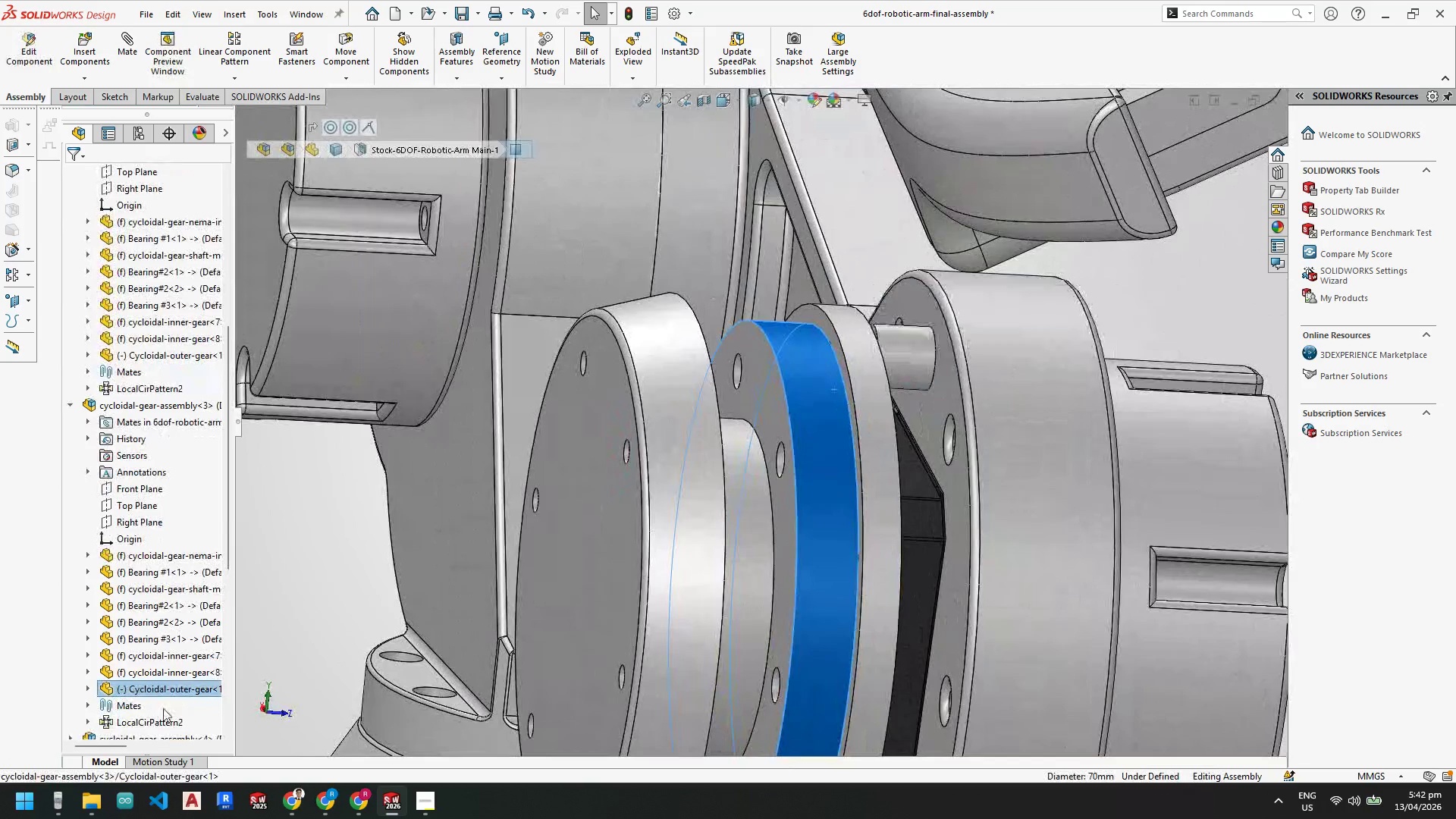 
scroll: coordinate [158, 654], scroll_direction: down, amount: 6.0
 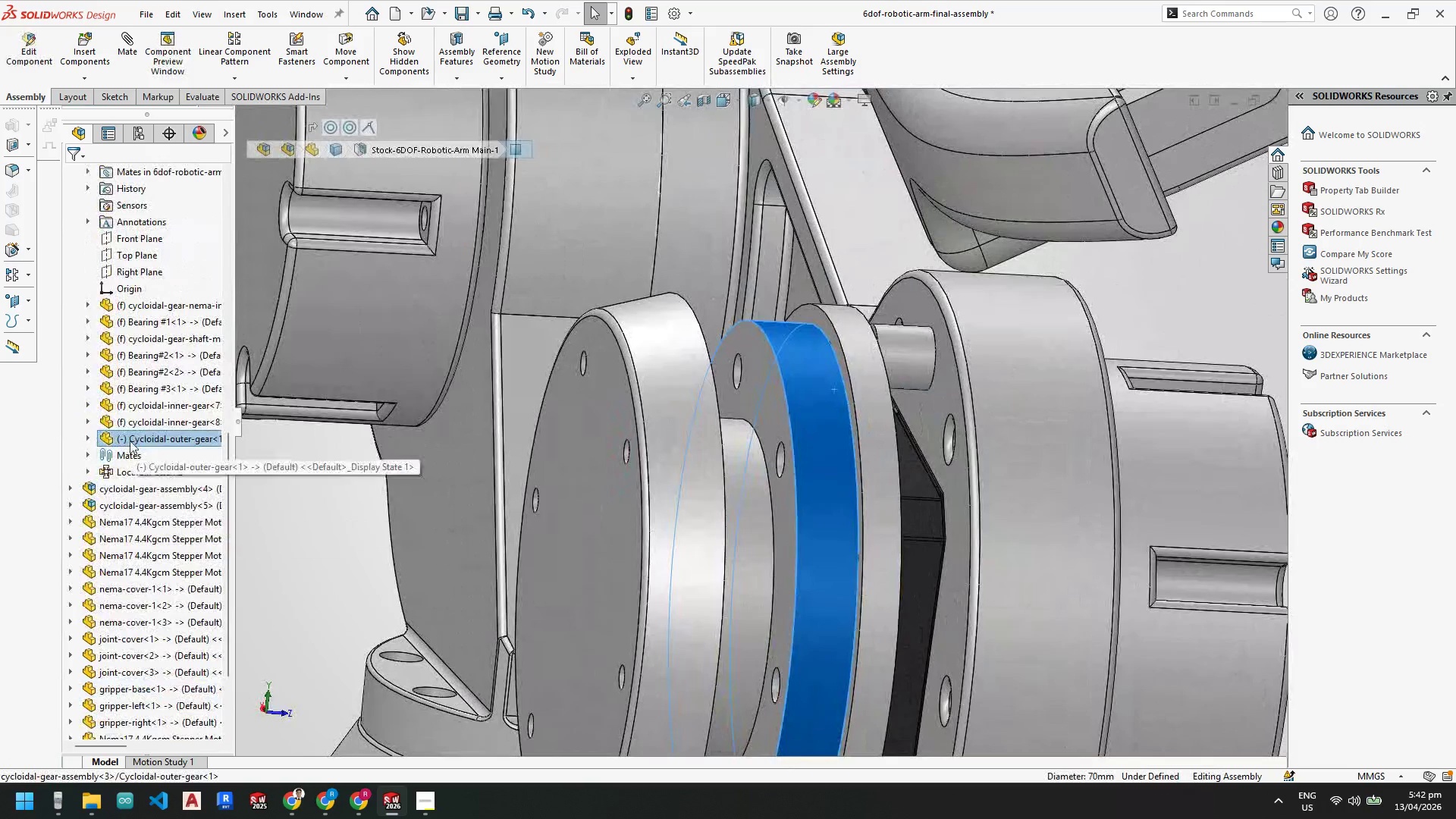 
scroll: coordinate [171, 492], scroll_direction: up, amount: 13.0
 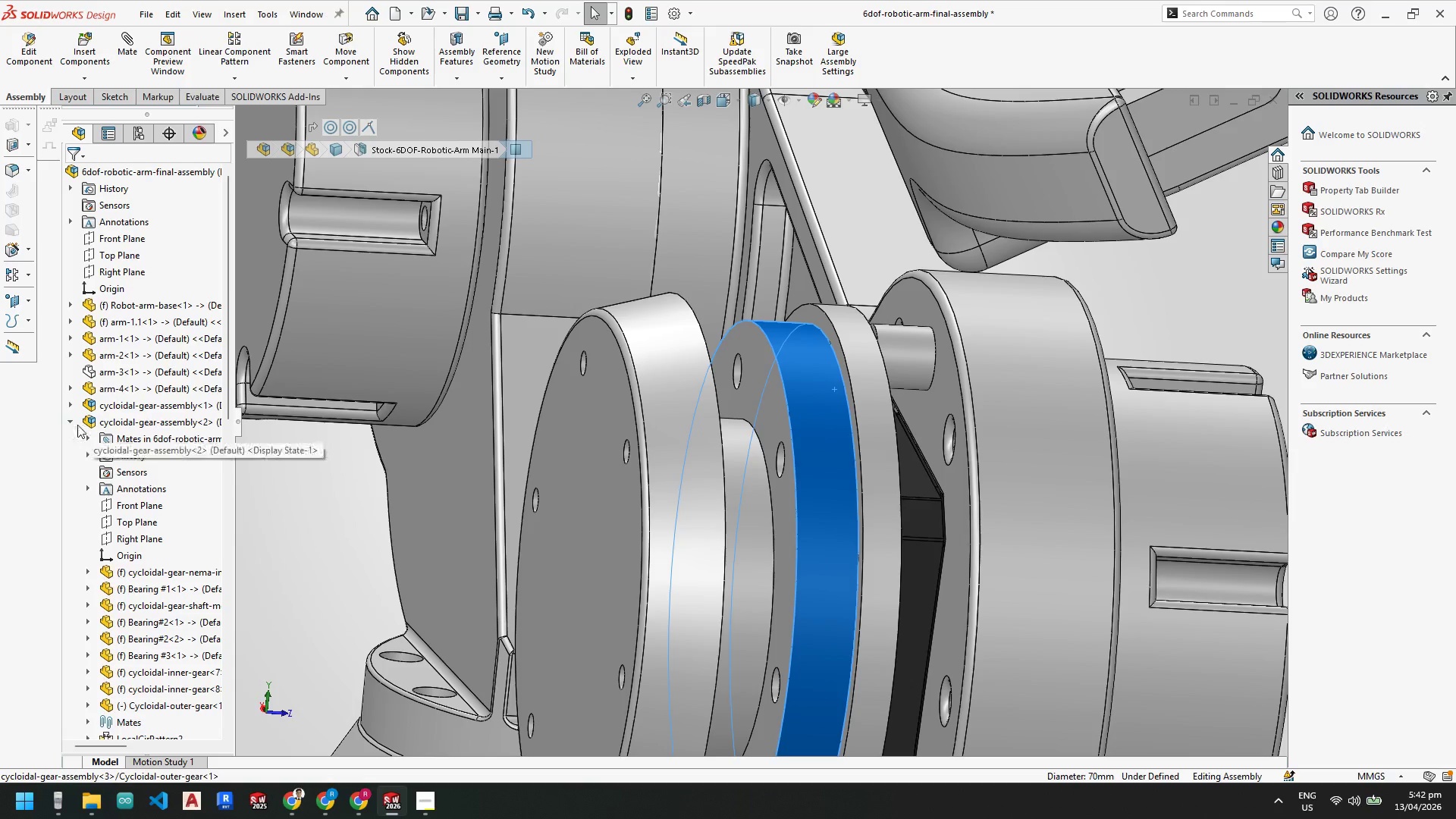 
left_click([74, 420])
 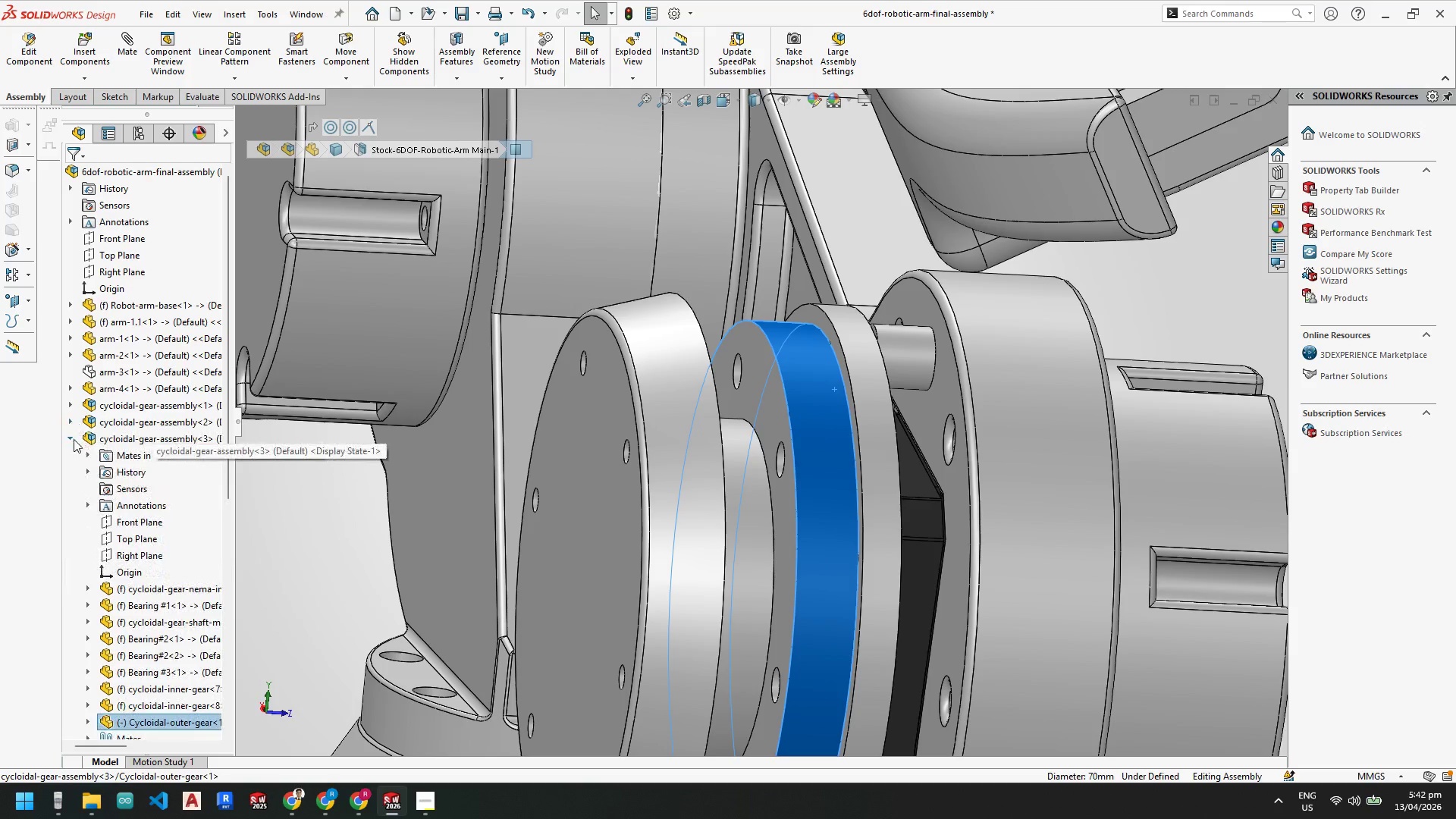 
left_click([67, 438])
 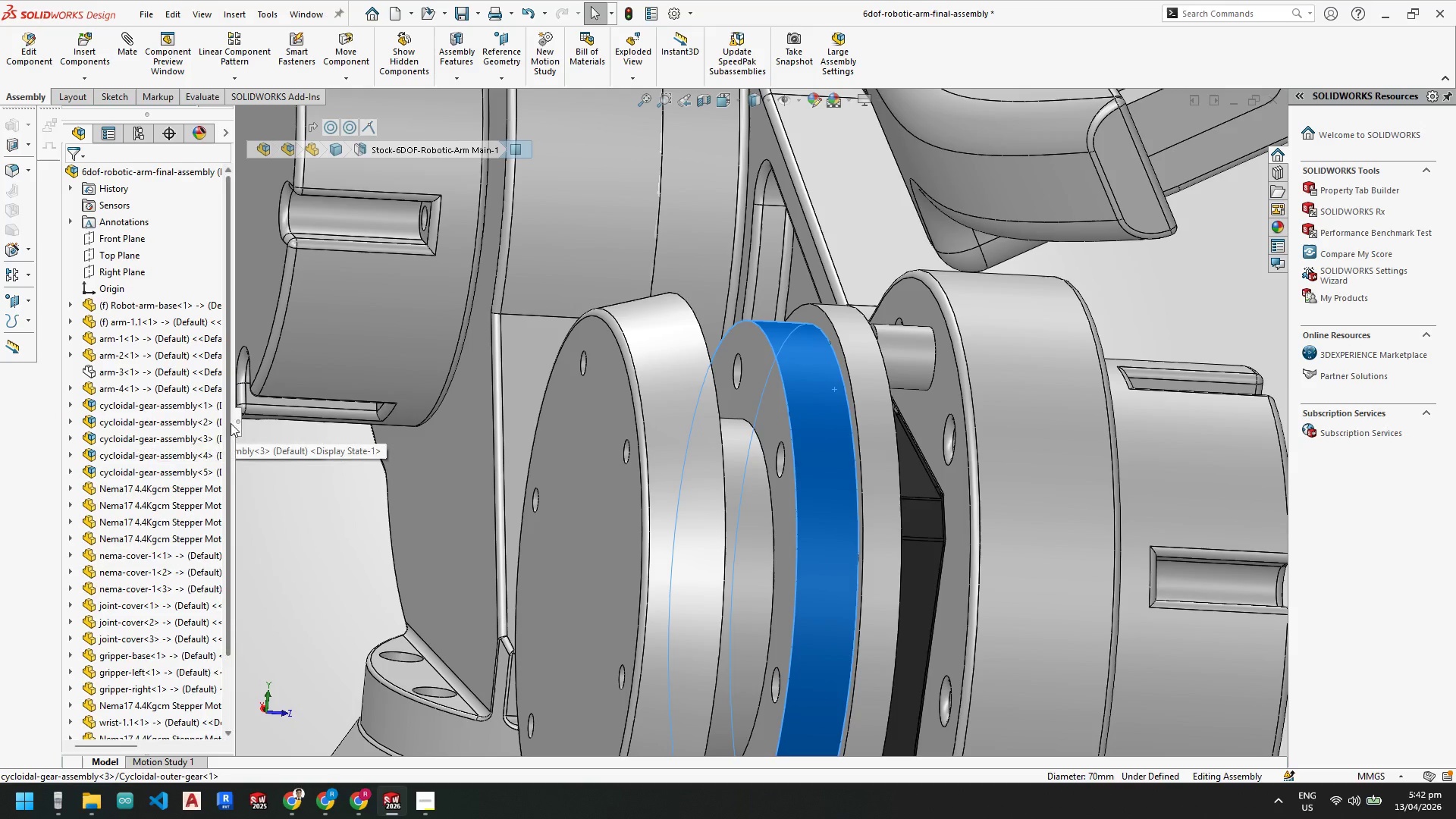 
left_click_drag(start_coordinate=[228, 425], to_coordinate=[221, 656])
 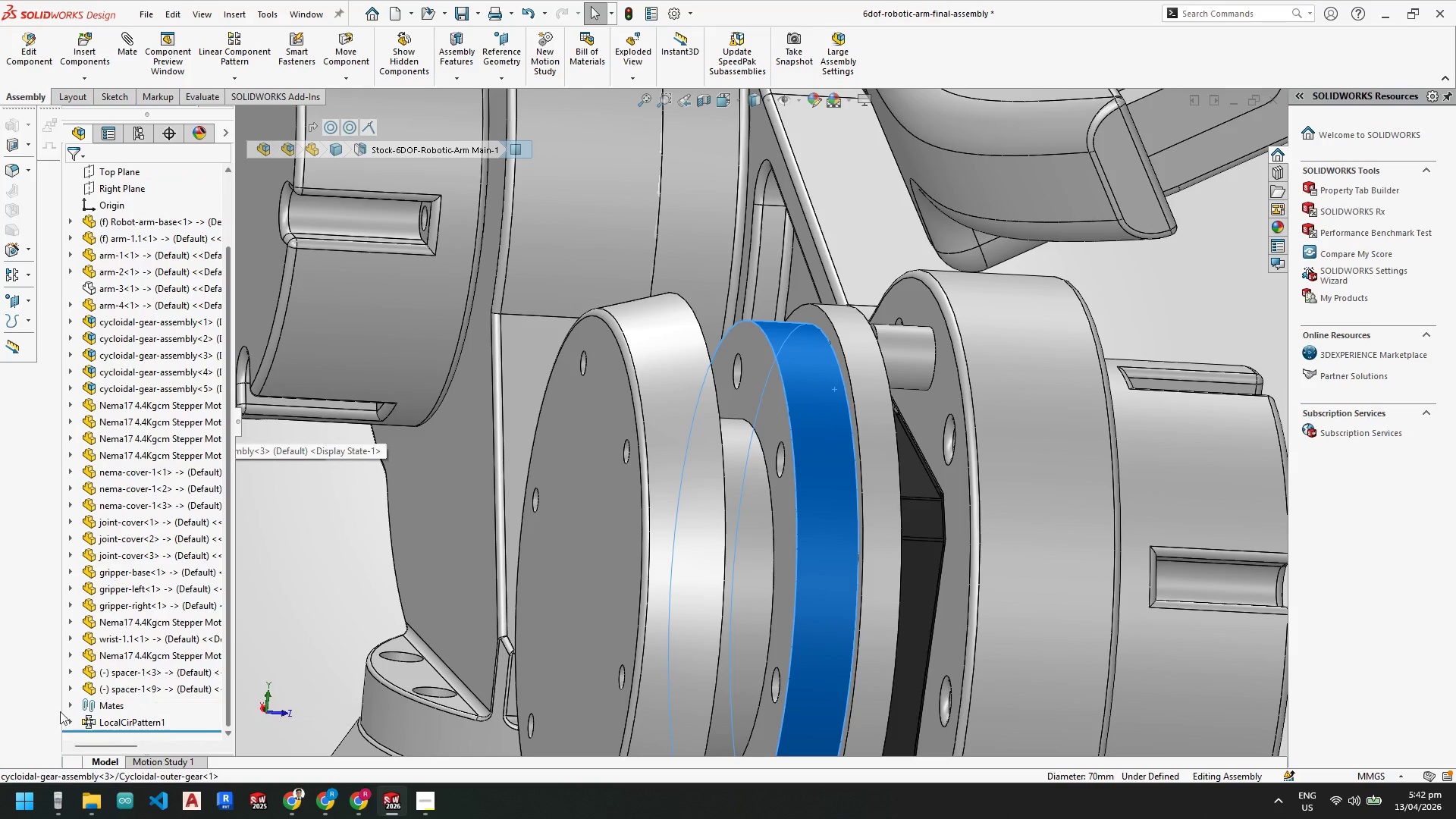 
mouse_move([84, 701])
 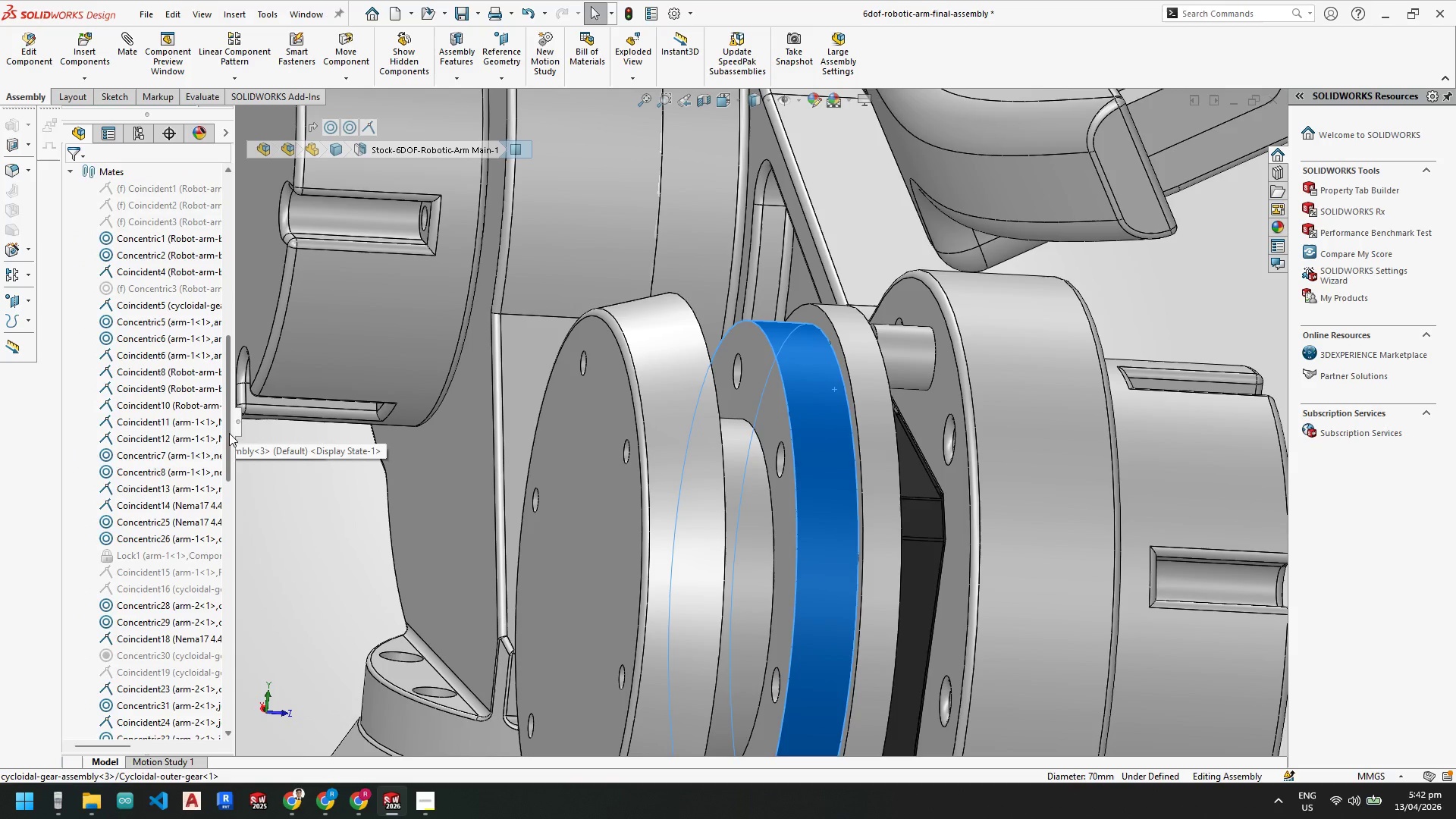 
left_click_drag(start_coordinate=[229, 433], to_coordinate=[246, 485])
 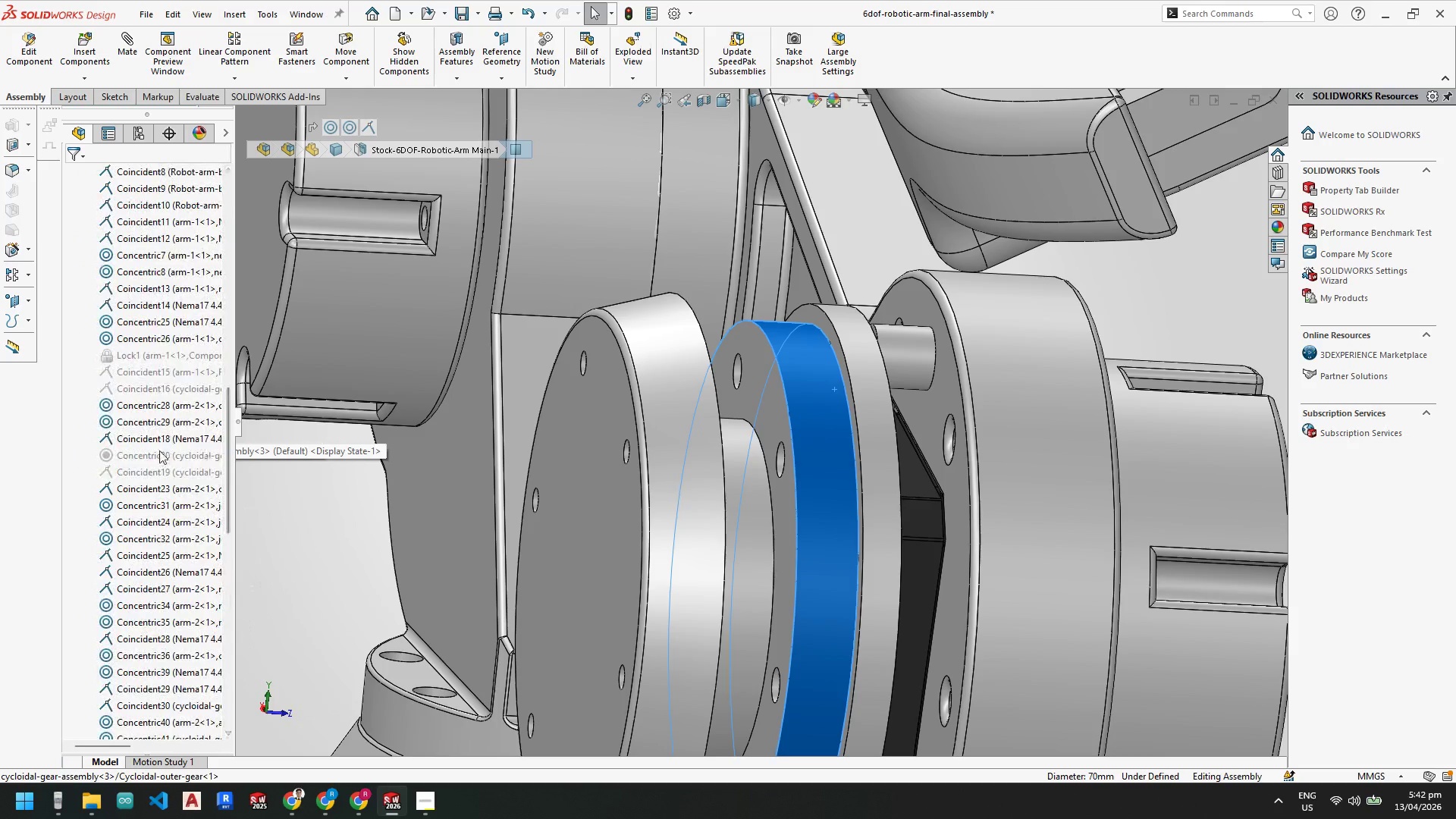 
left_click([158, 453])
 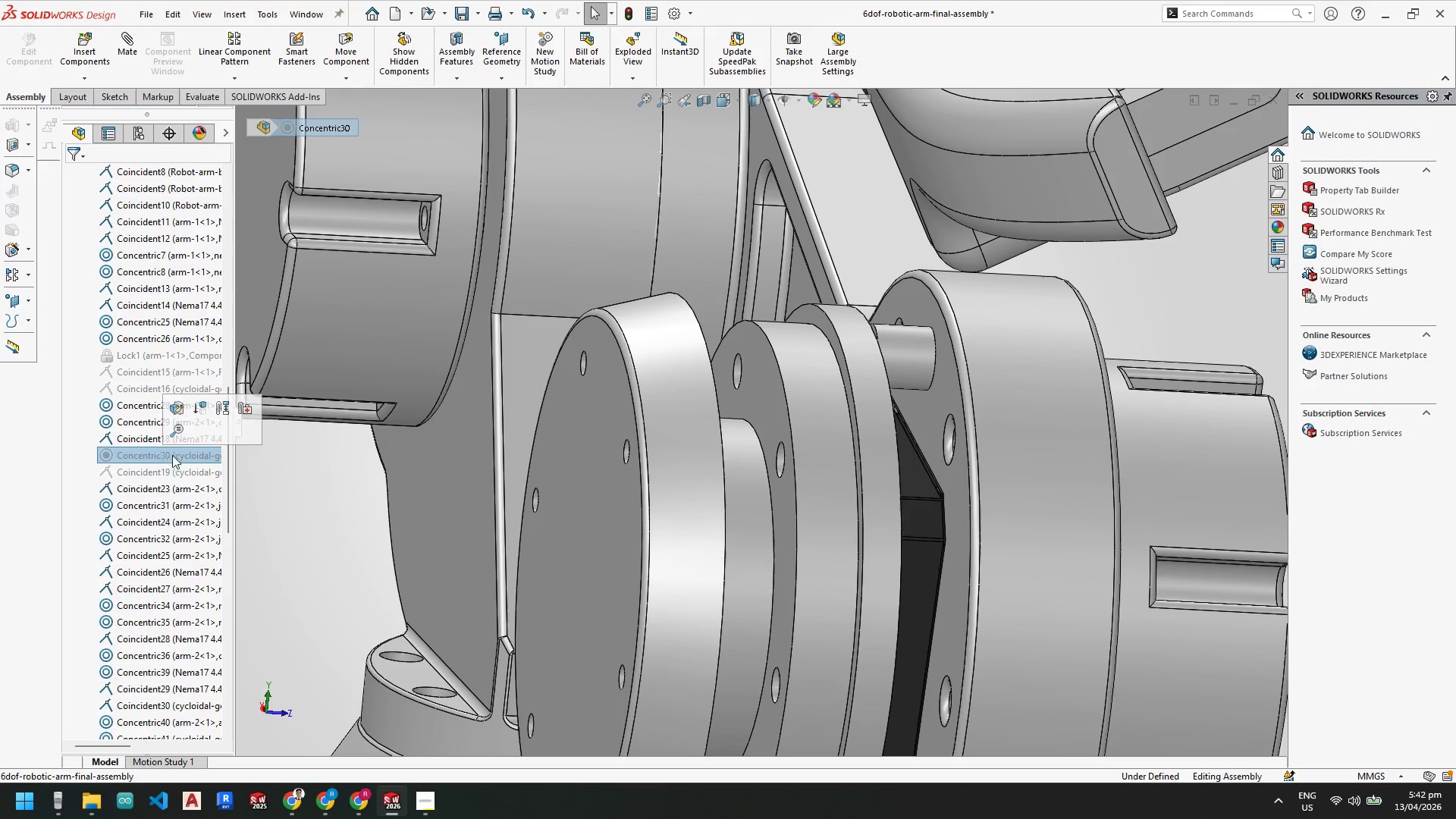 
scroll: coordinate [754, 394], scroll_direction: up, amount: 6.0
 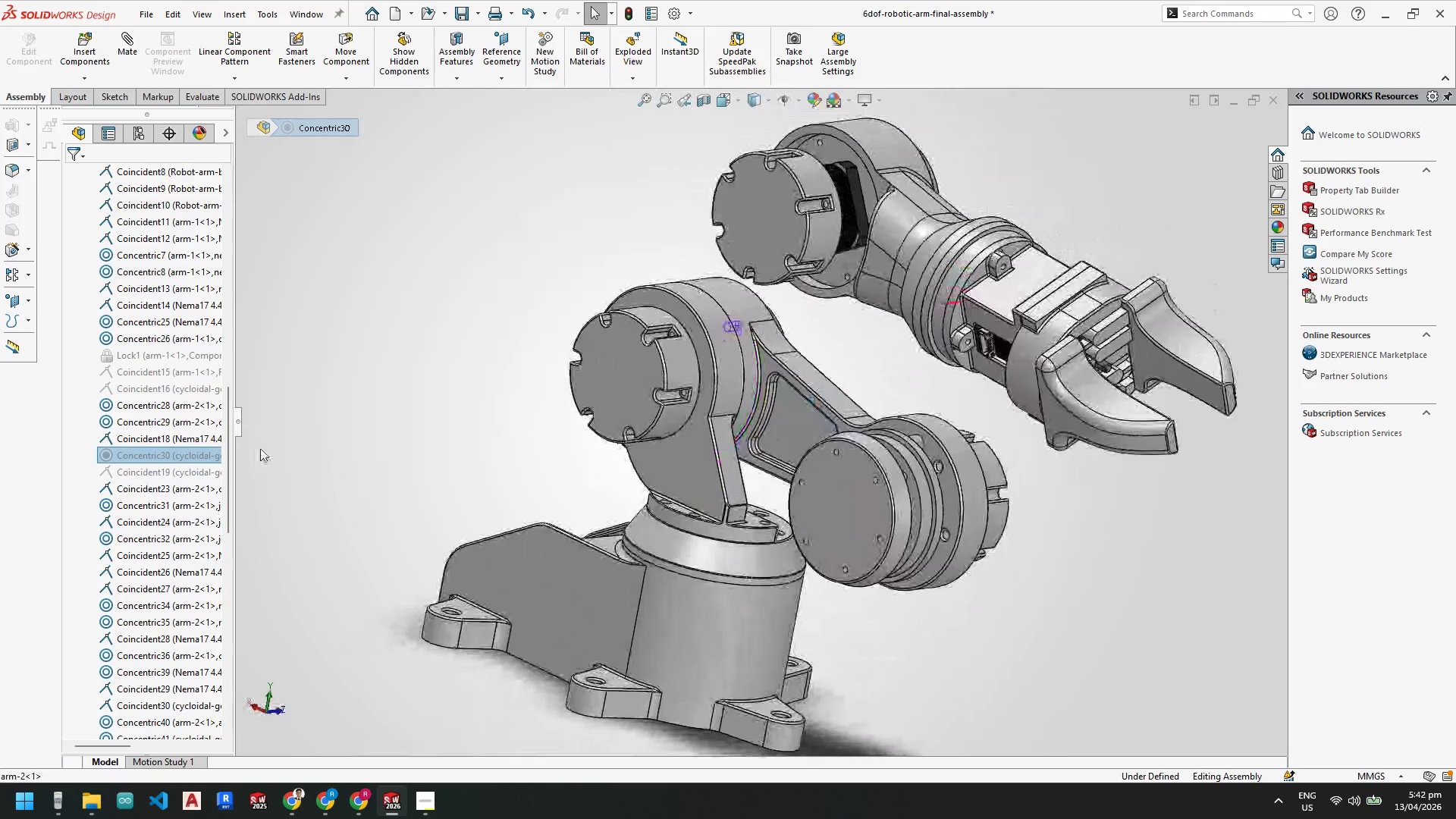 
left_click([201, 470])
 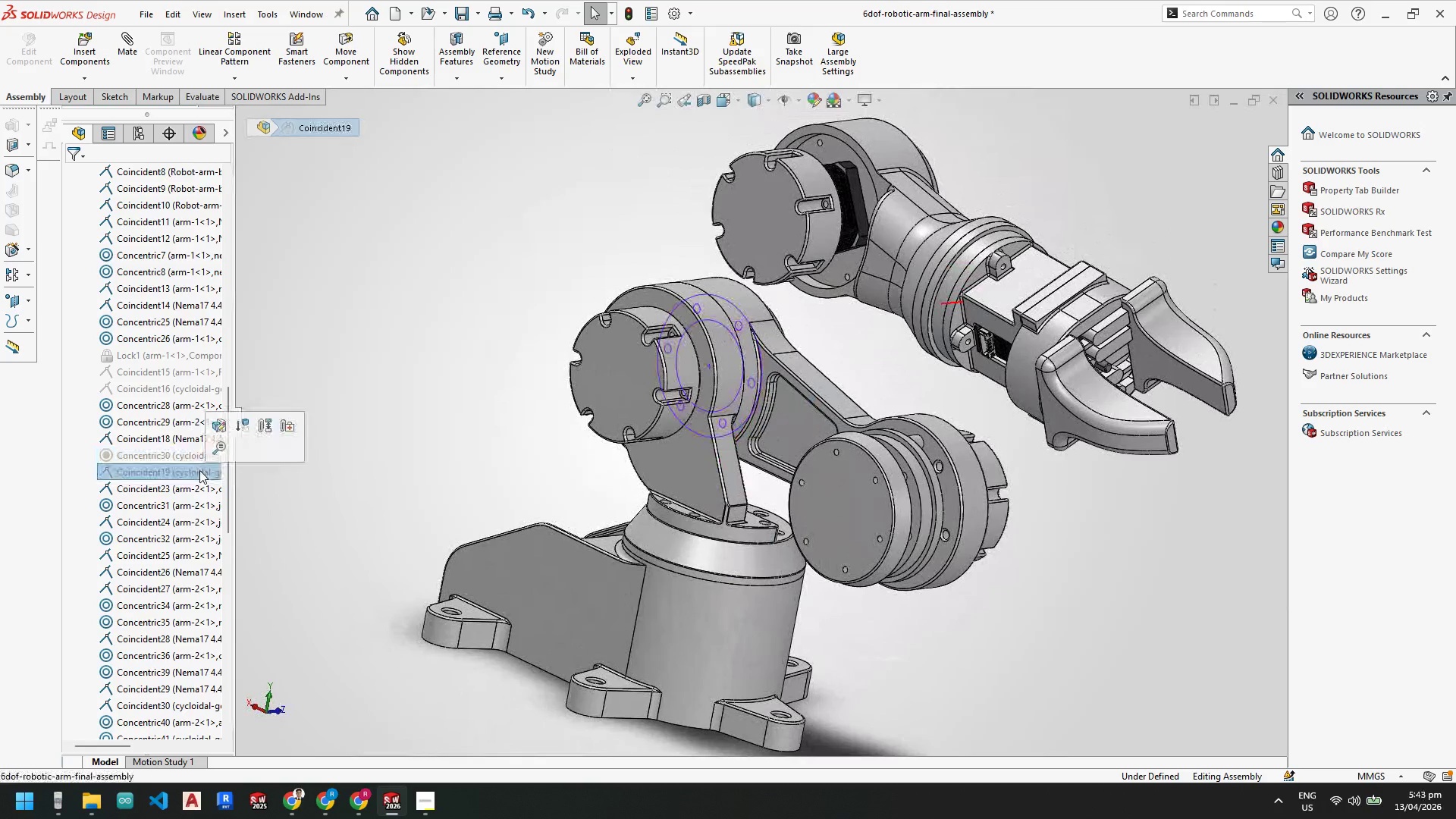 
scroll: coordinate [868, 431], scroll_direction: down, amount: 7.0
 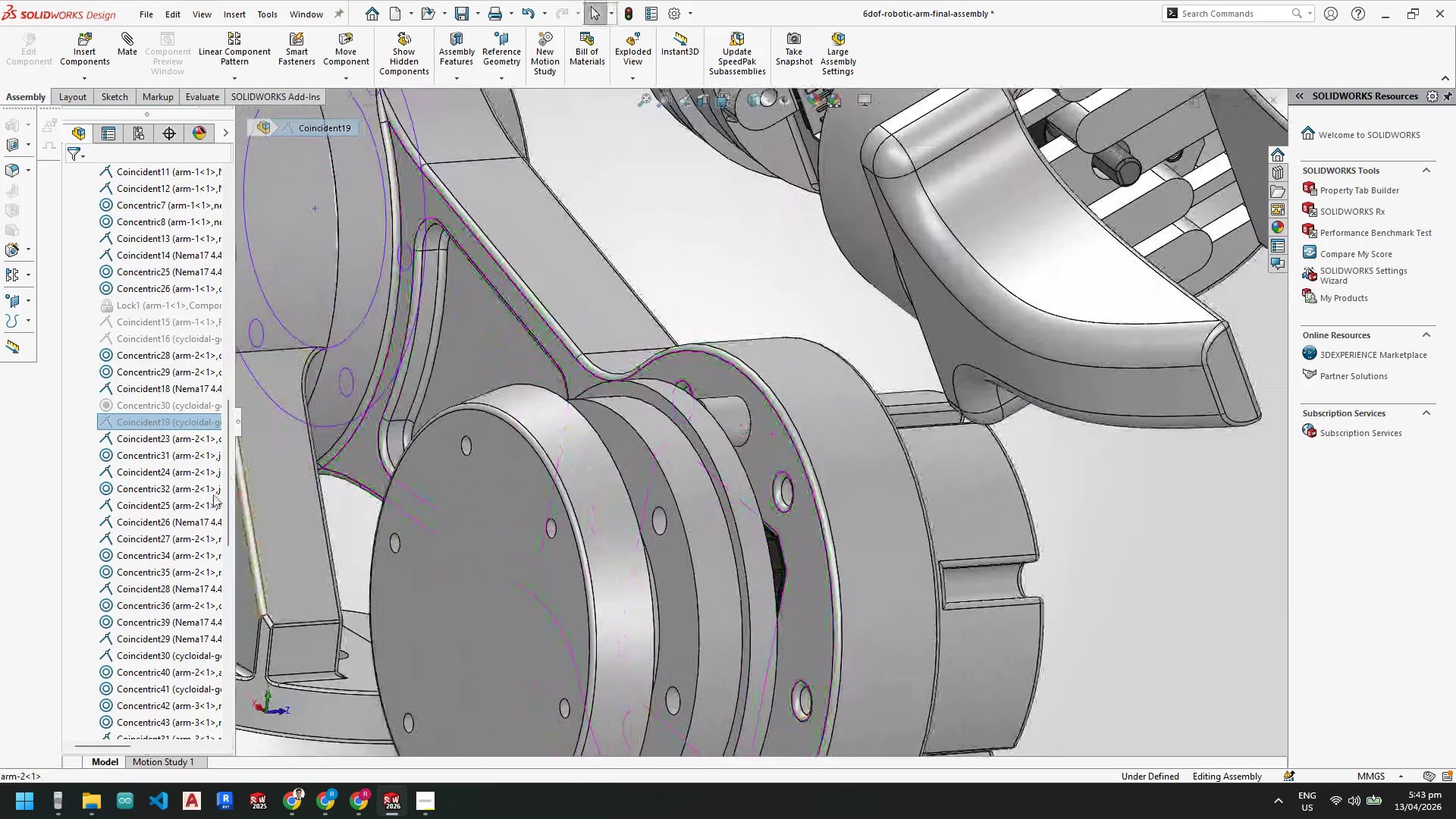 
left_click([157, 489])
 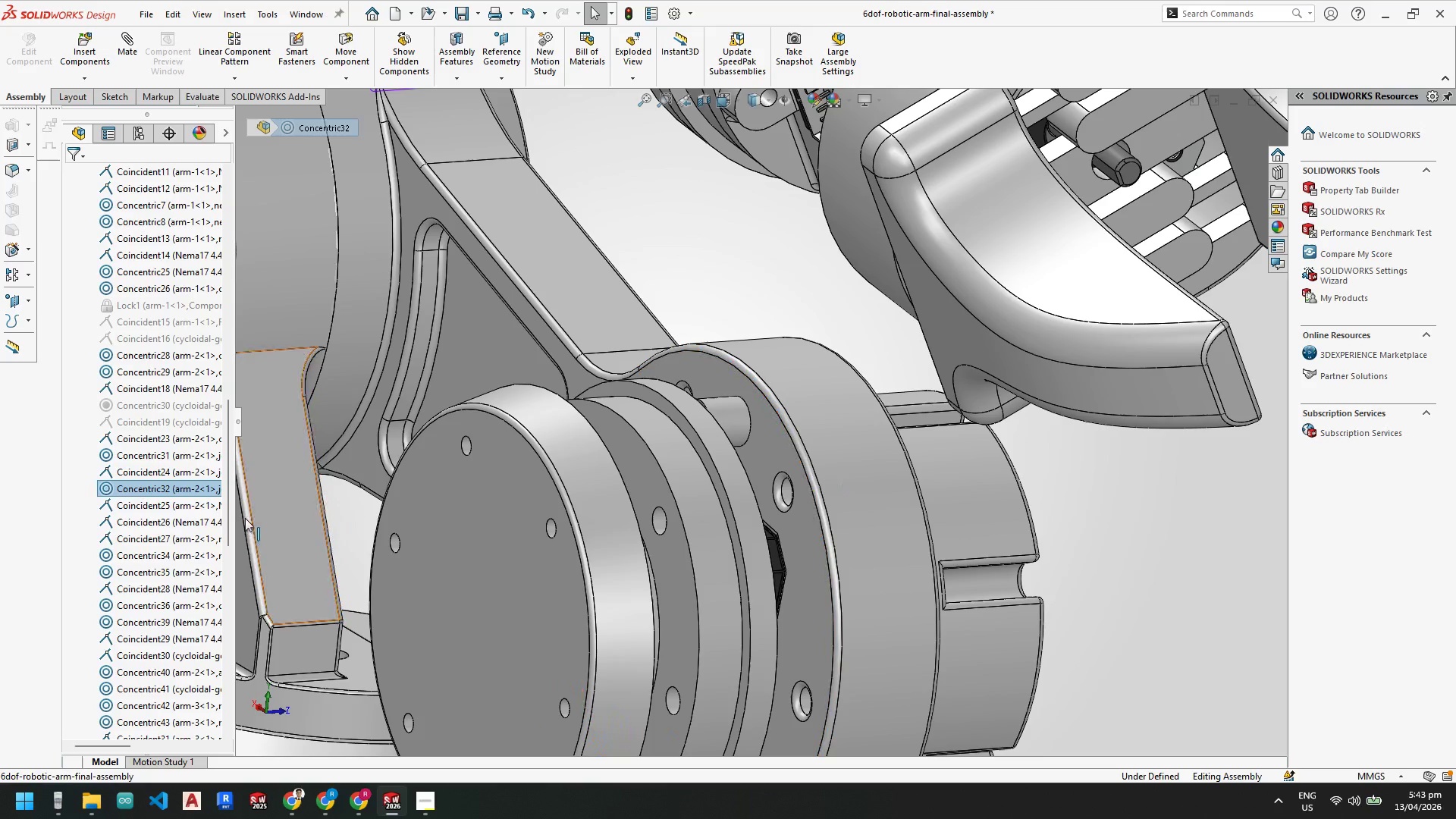 
left_click([154, 555])
 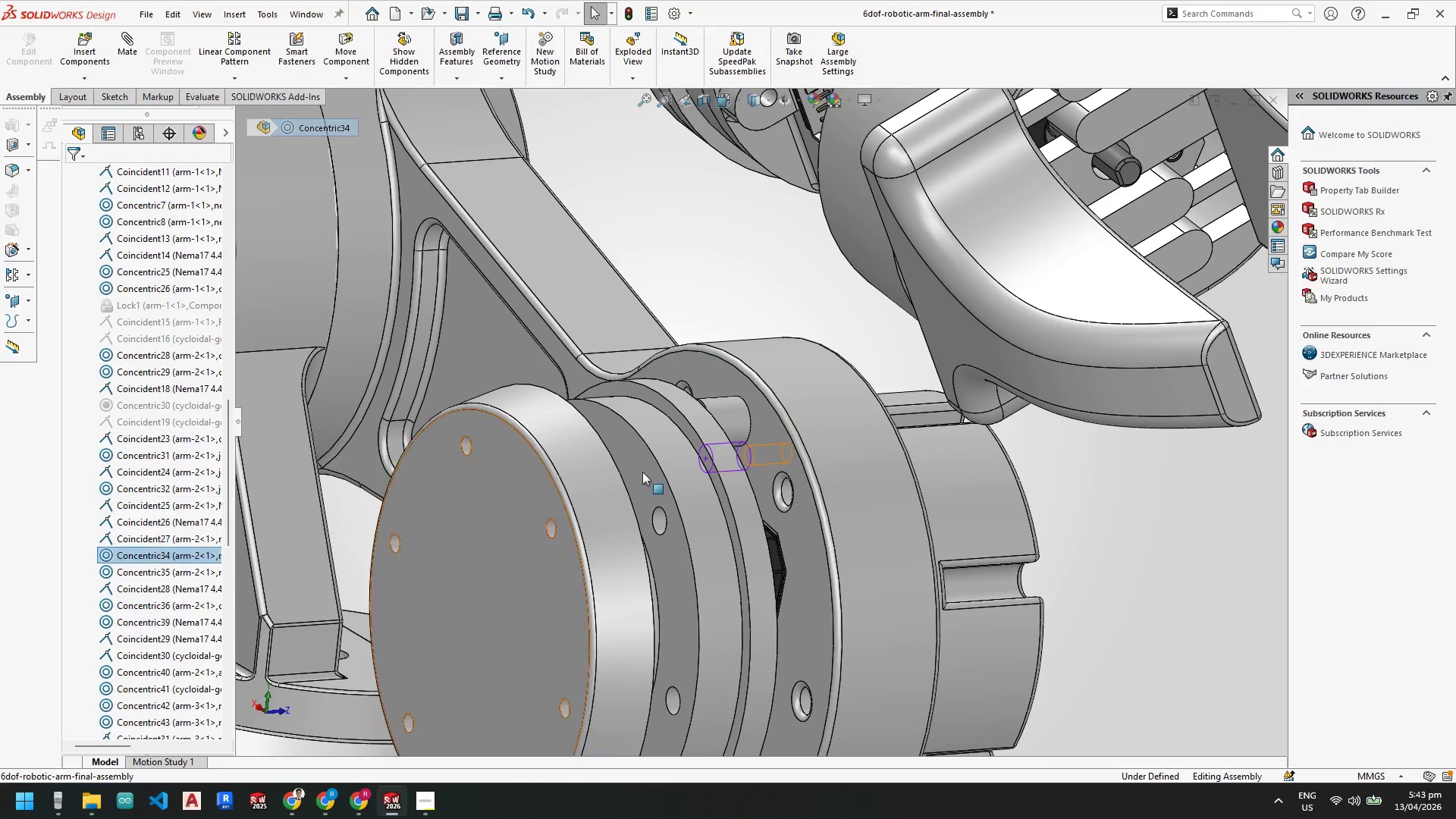 
scroll: coordinate [814, 434], scroll_direction: down, amount: 3.0
 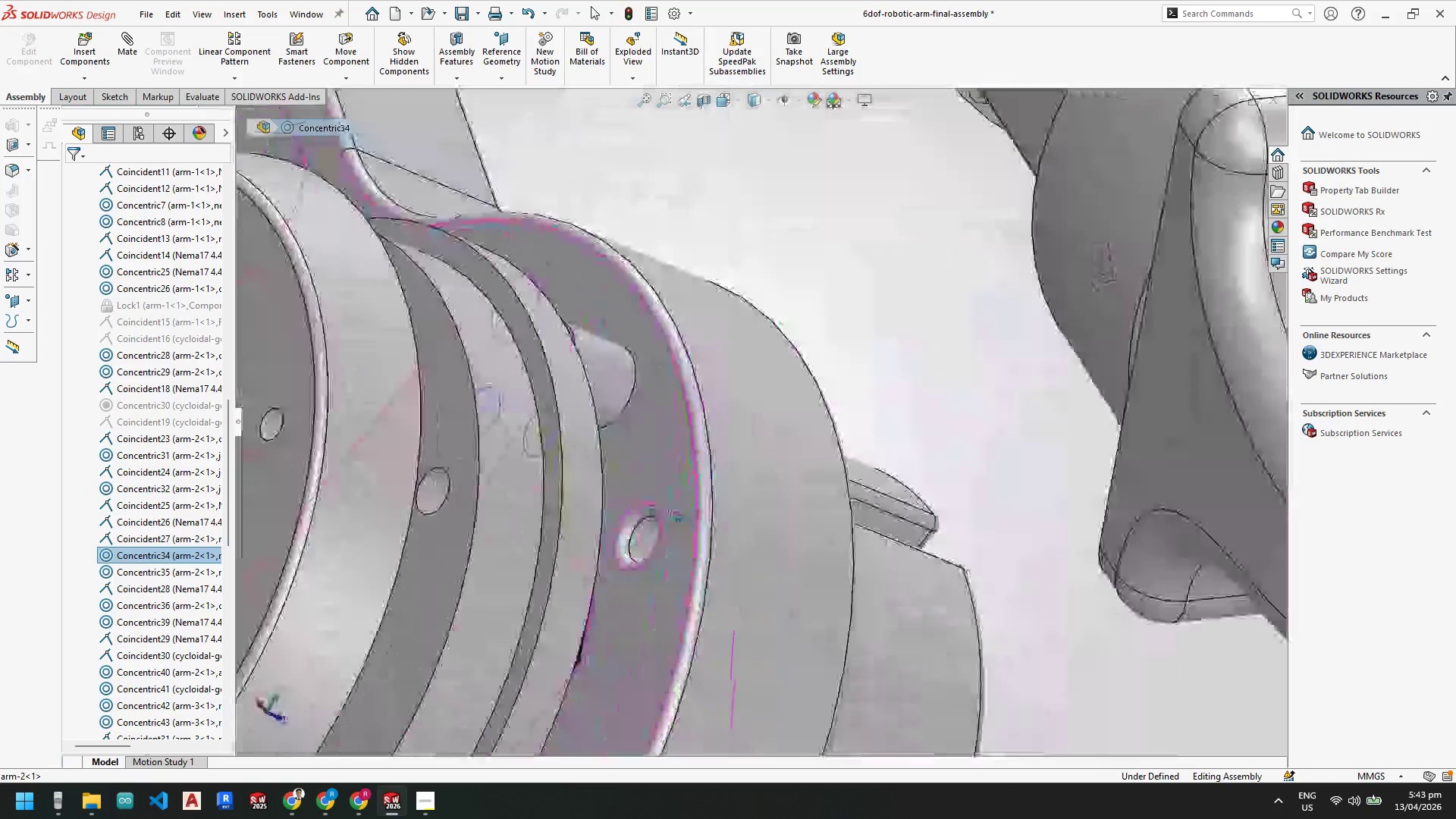 
scroll: coordinate [851, 463], scroll_direction: up, amount: 3.0
 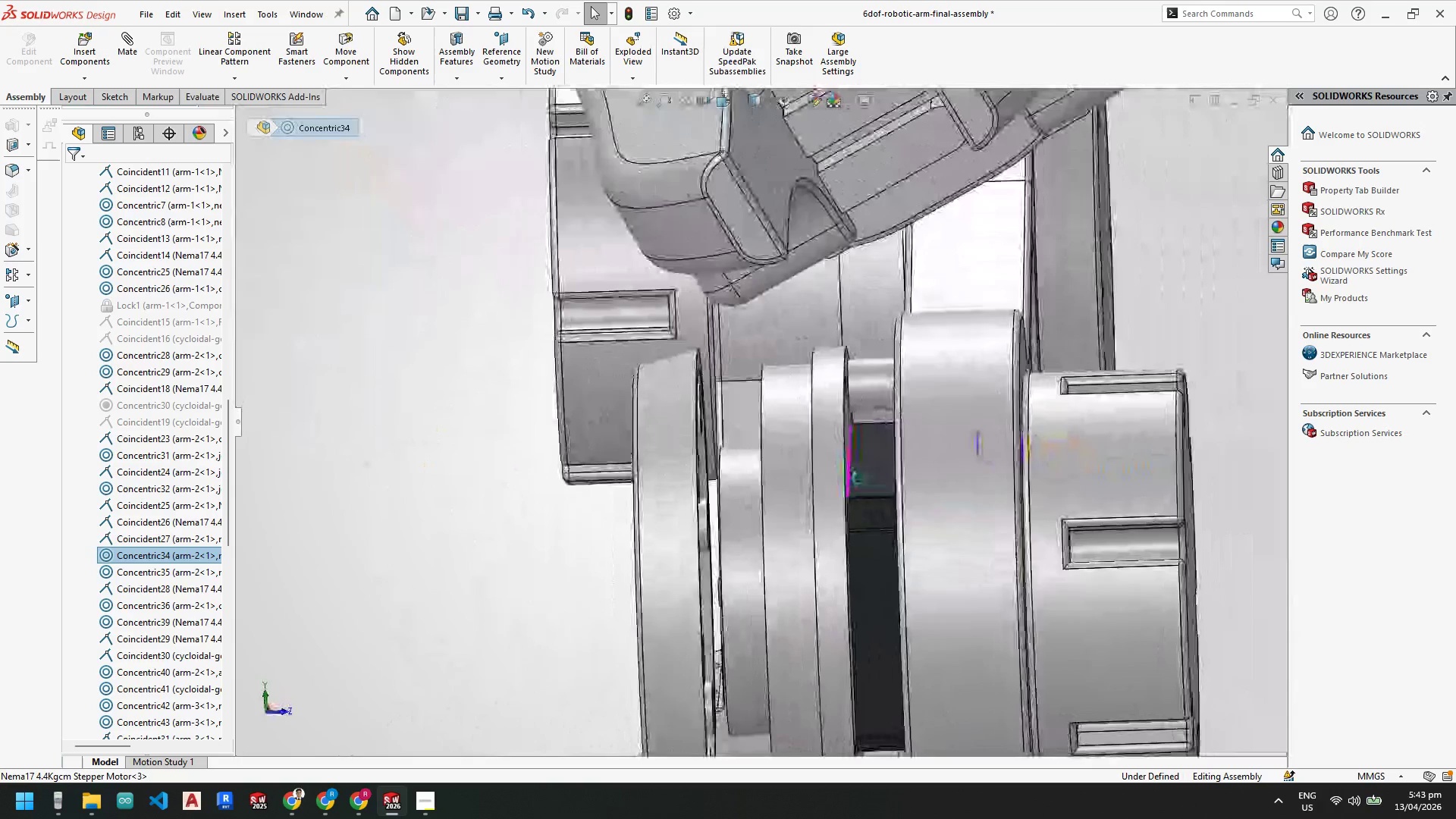 
left_click([123, 566])
 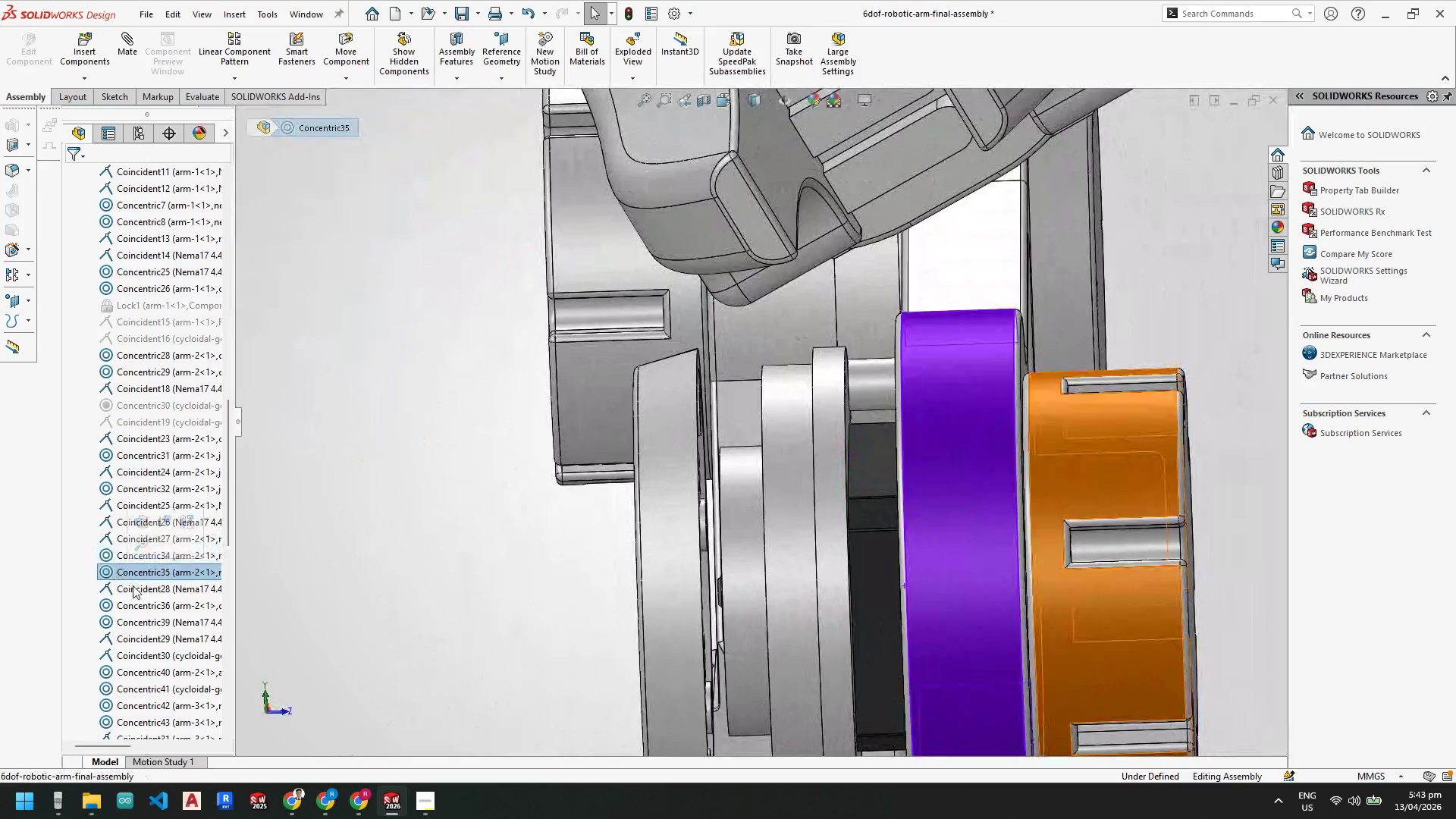 
left_click([133, 600])
 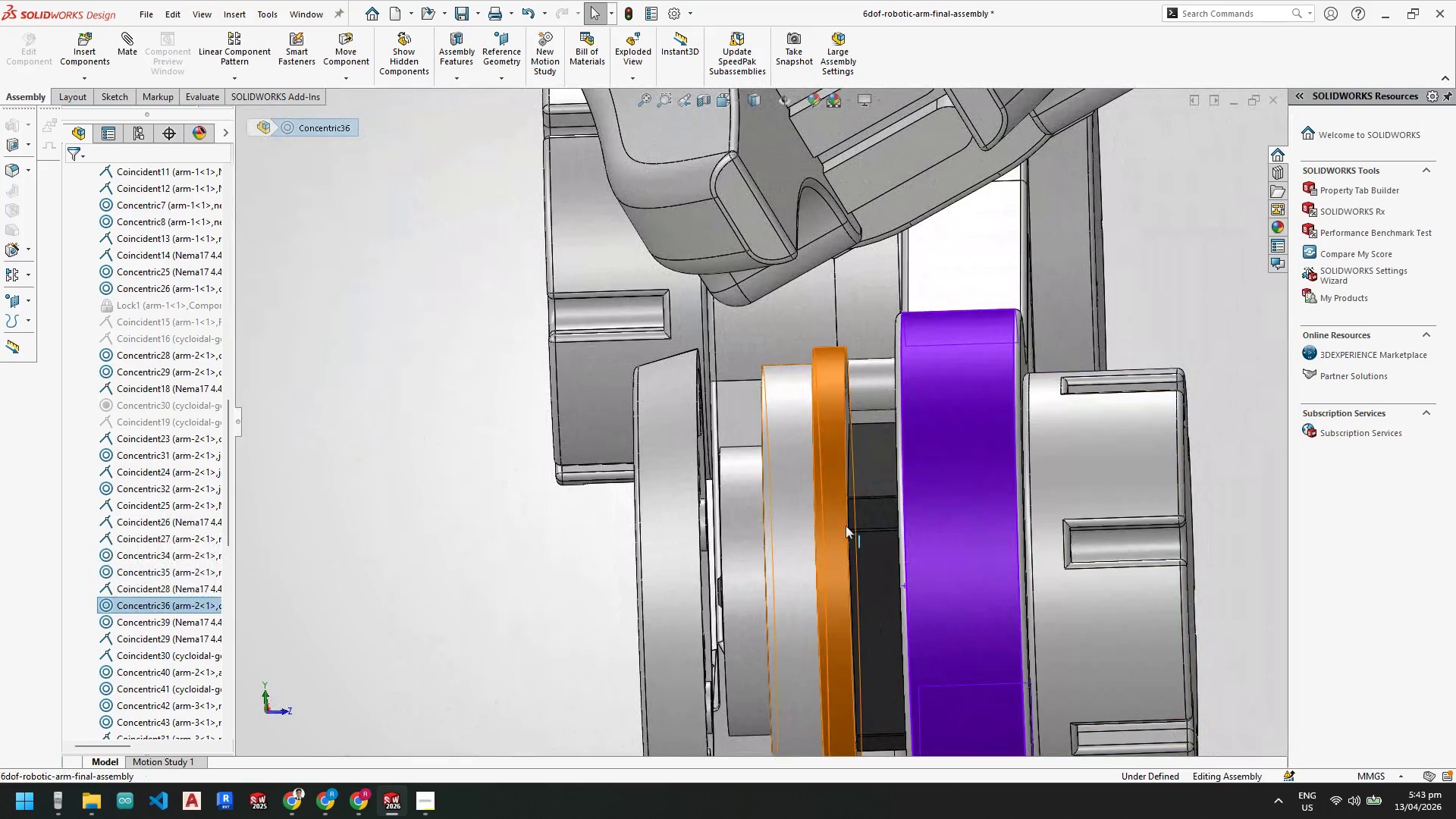 
scroll: coordinate [826, 487], scroll_direction: down, amount: 3.0
 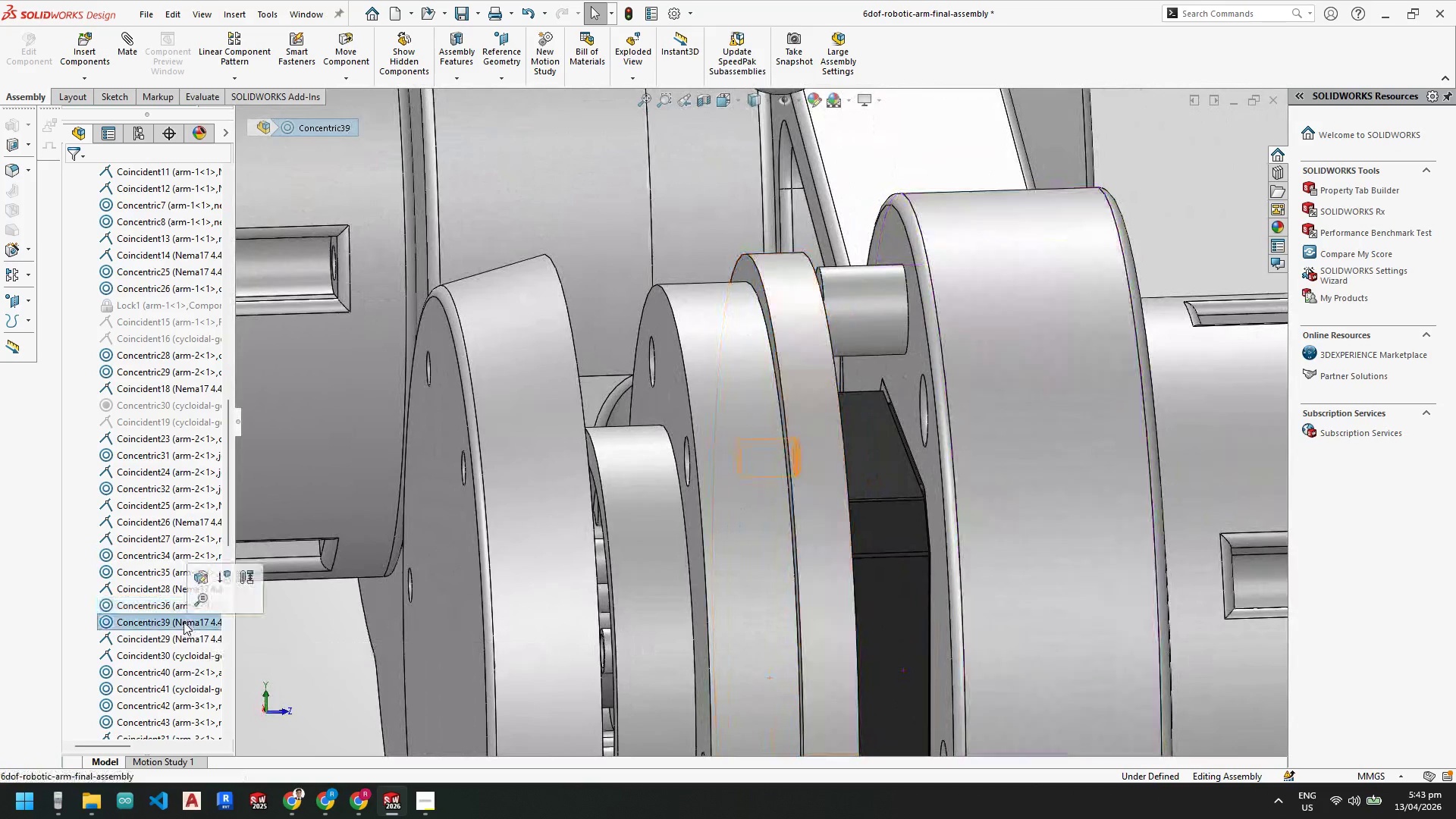 
scroll: coordinate [811, 437], scroll_direction: up, amount: 2.0
 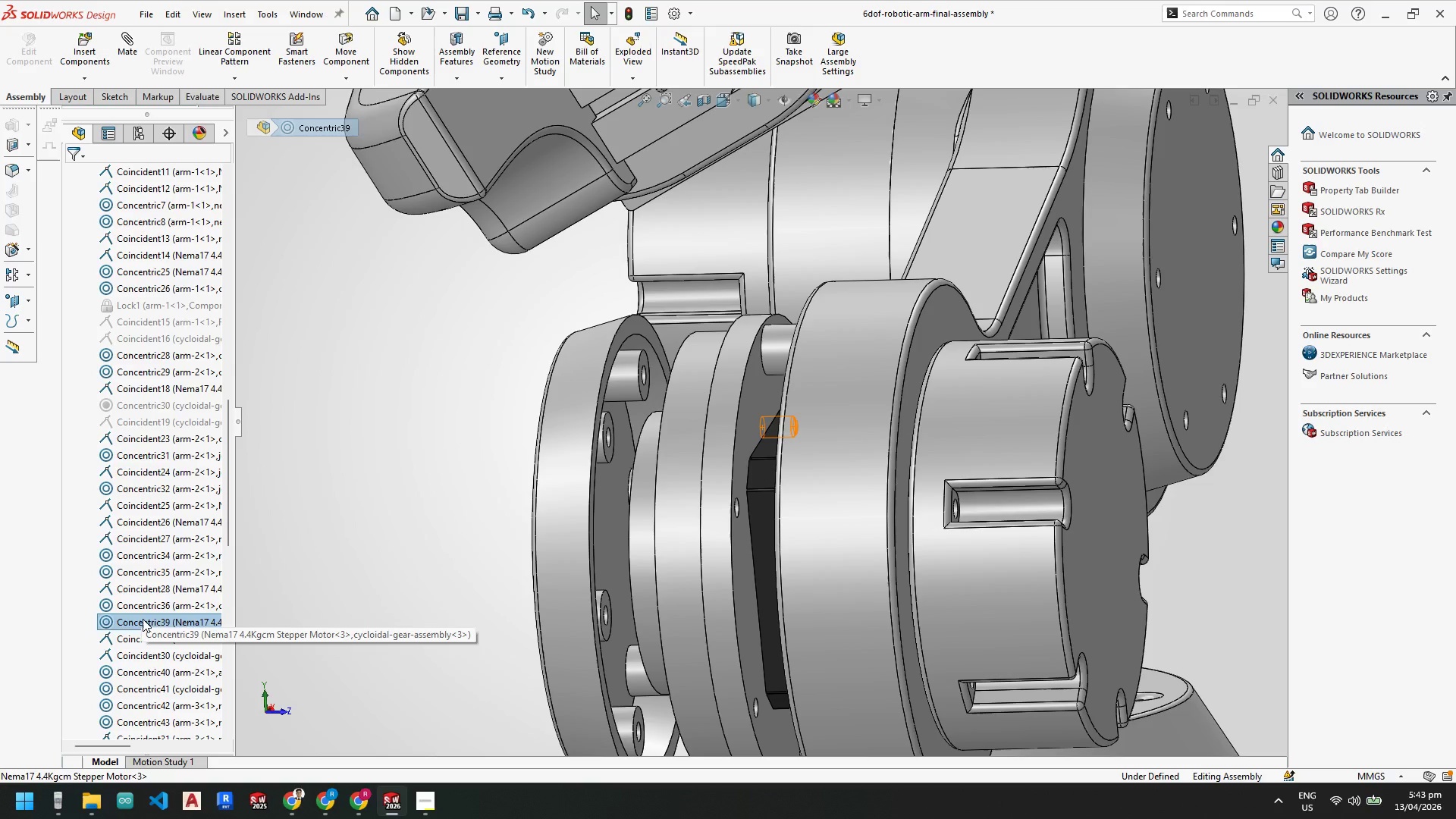 
scroll: coordinate [151, 623], scroll_direction: down, amount: 6.0
 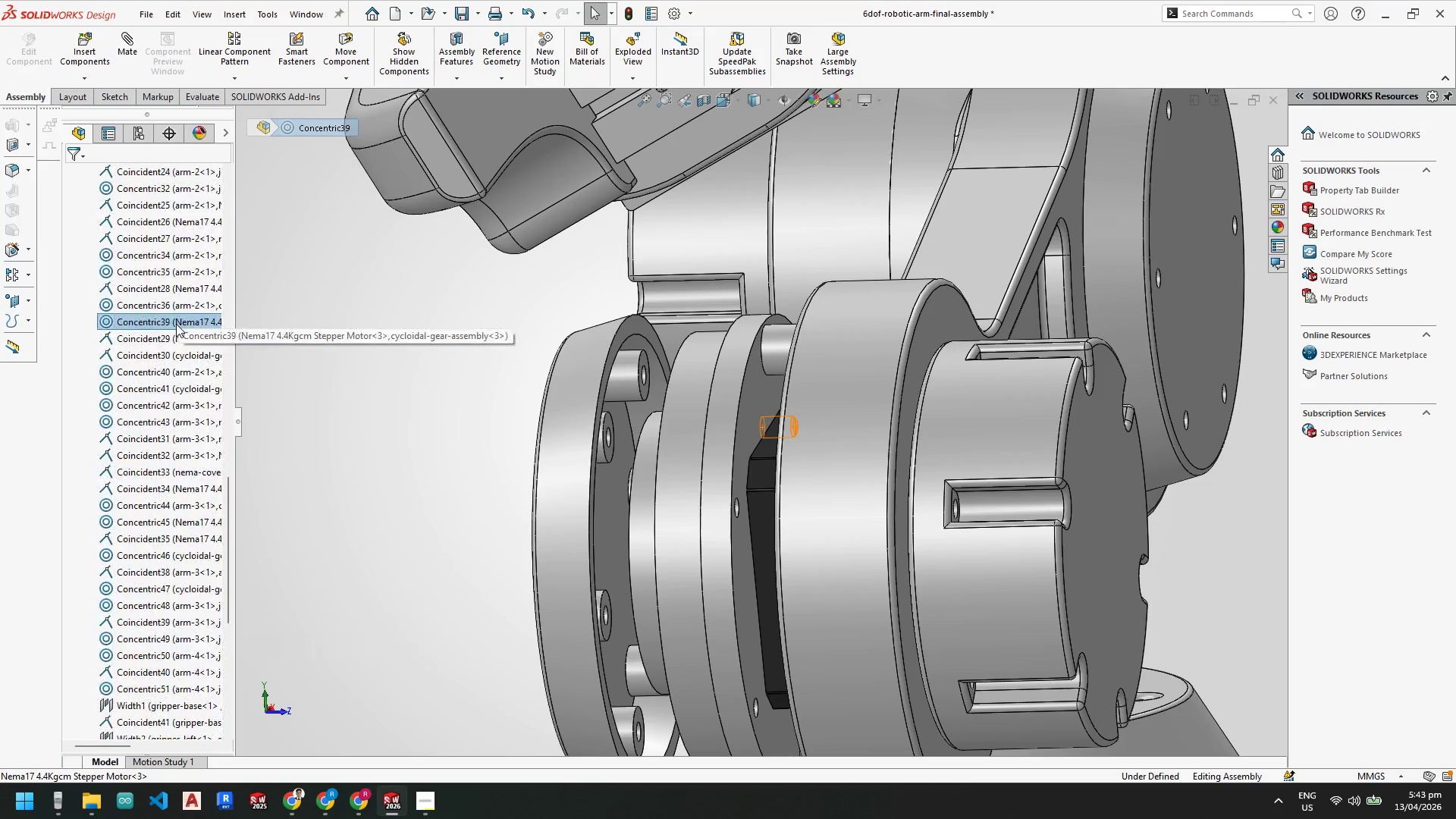 
key(Delete)
 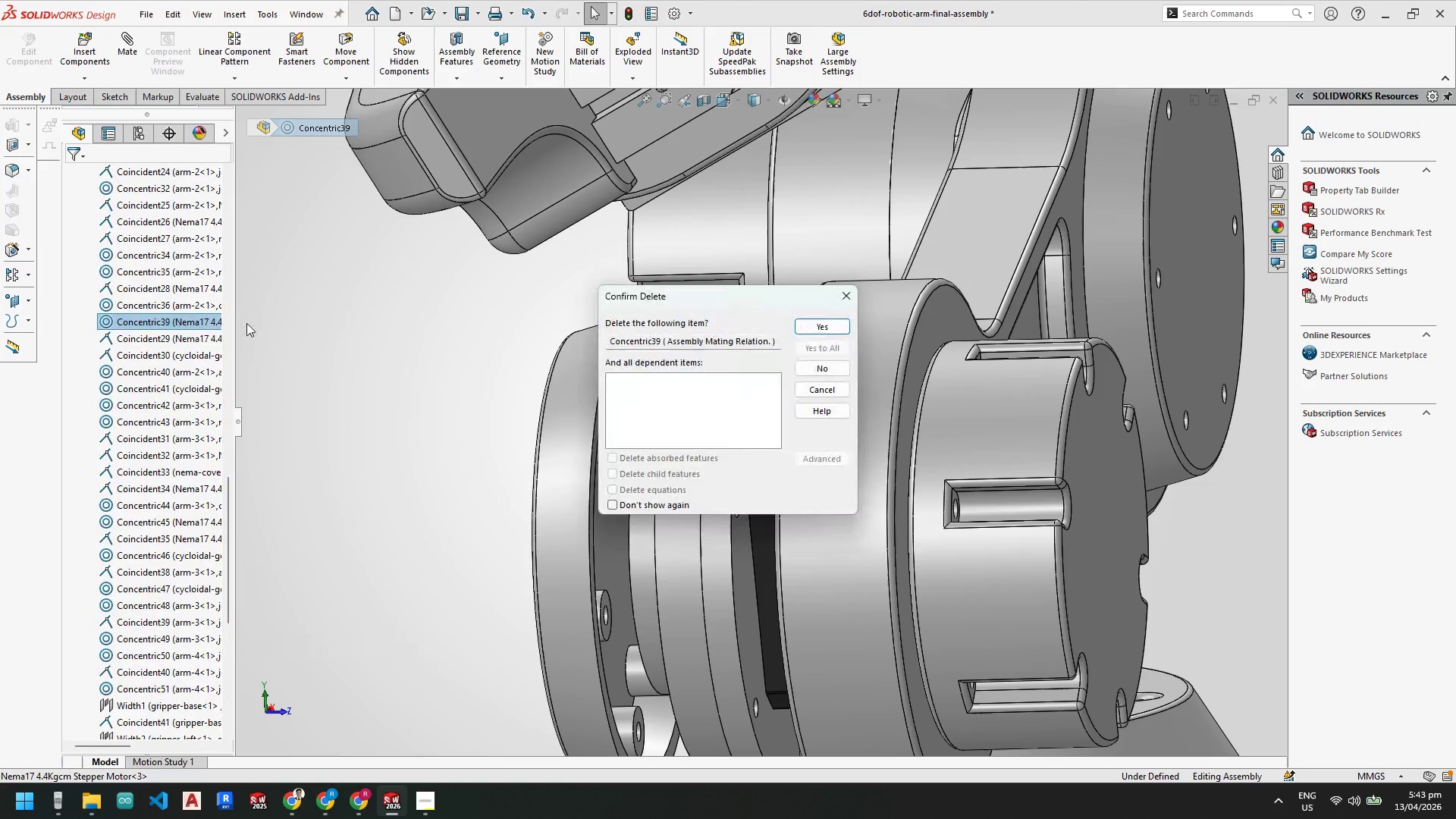 
key(Enter)
 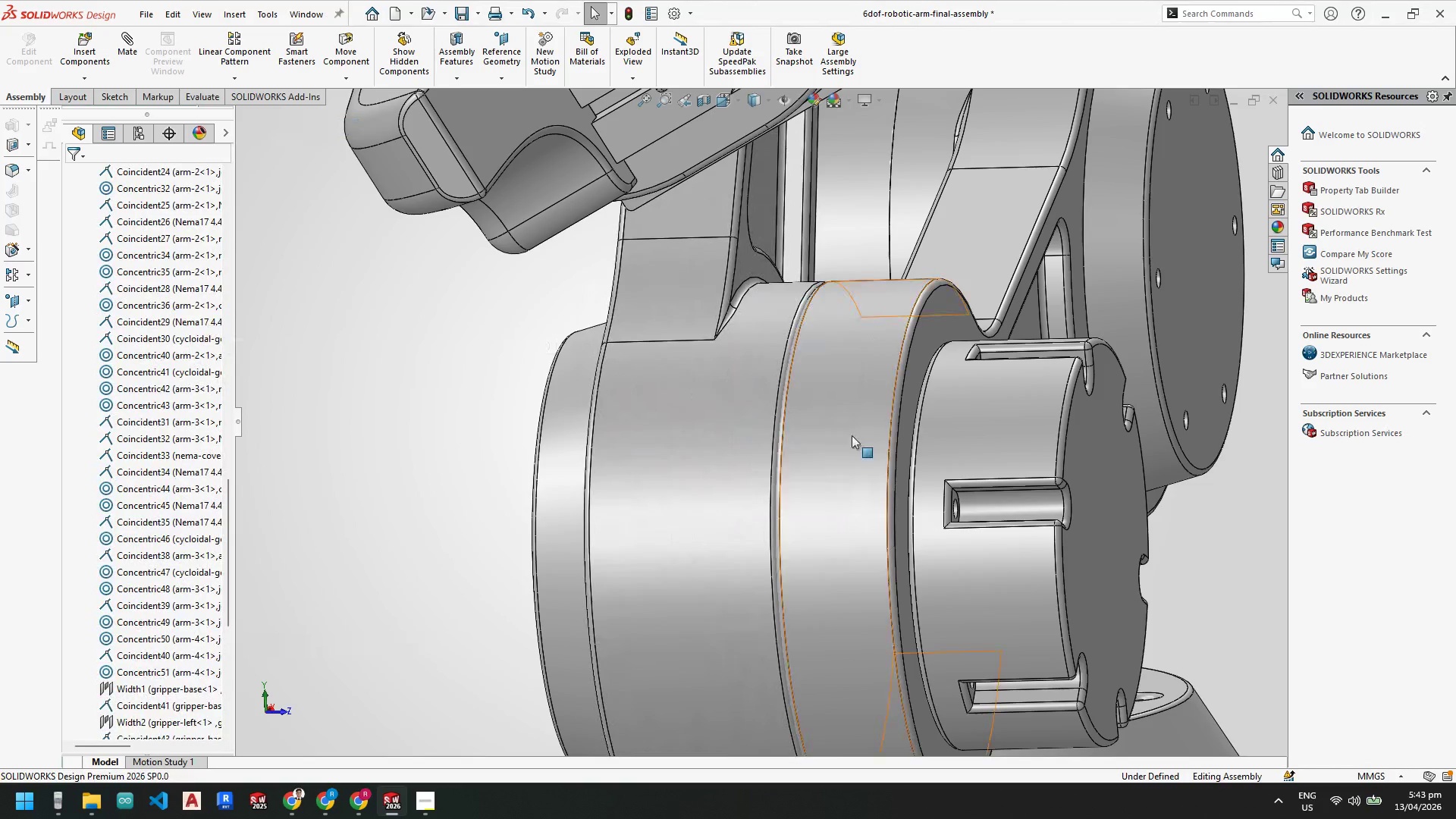 
scroll: coordinate [721, 397], scroll_direction: up, amount: 3.0
 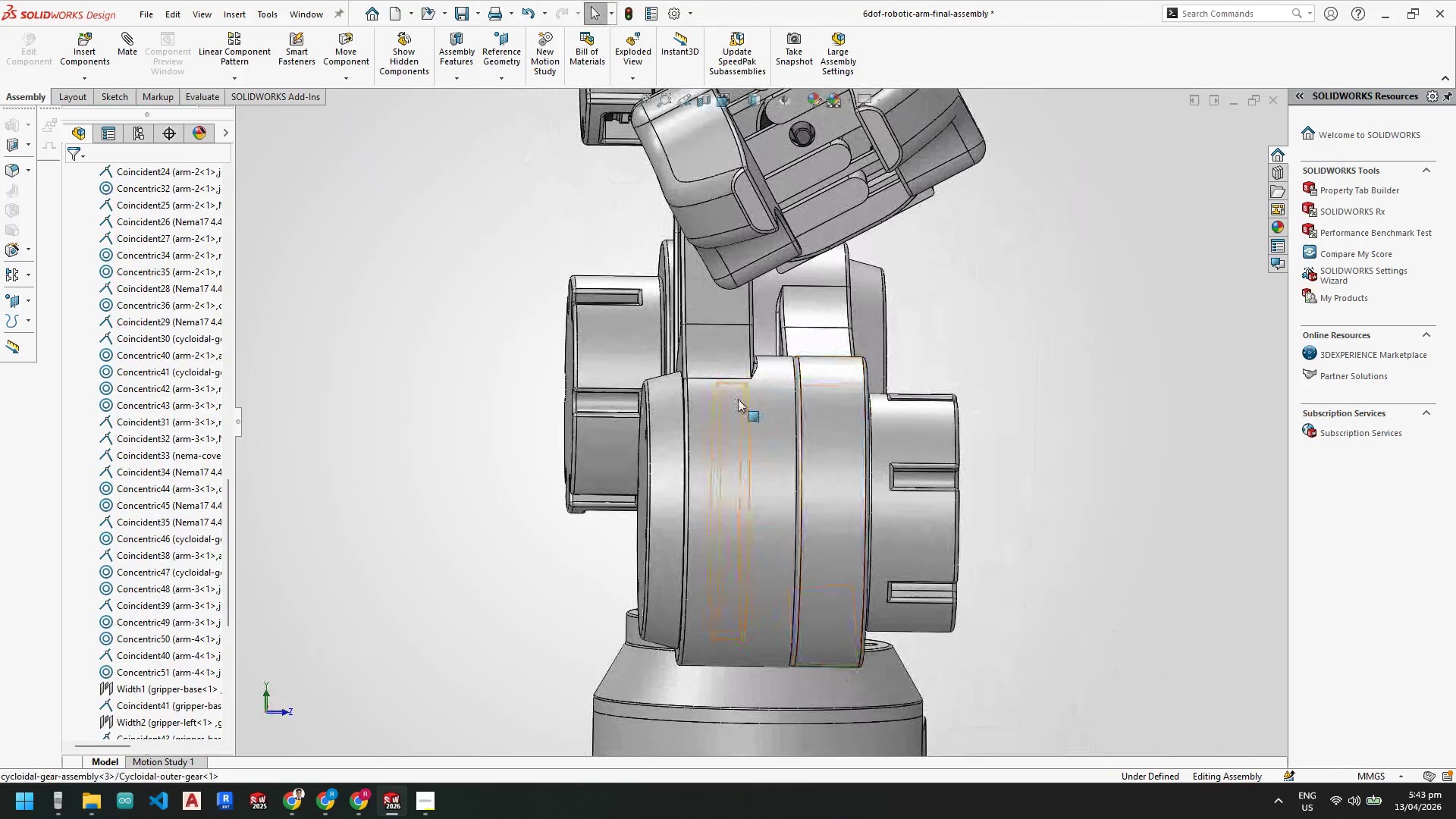 
key(Escape)
 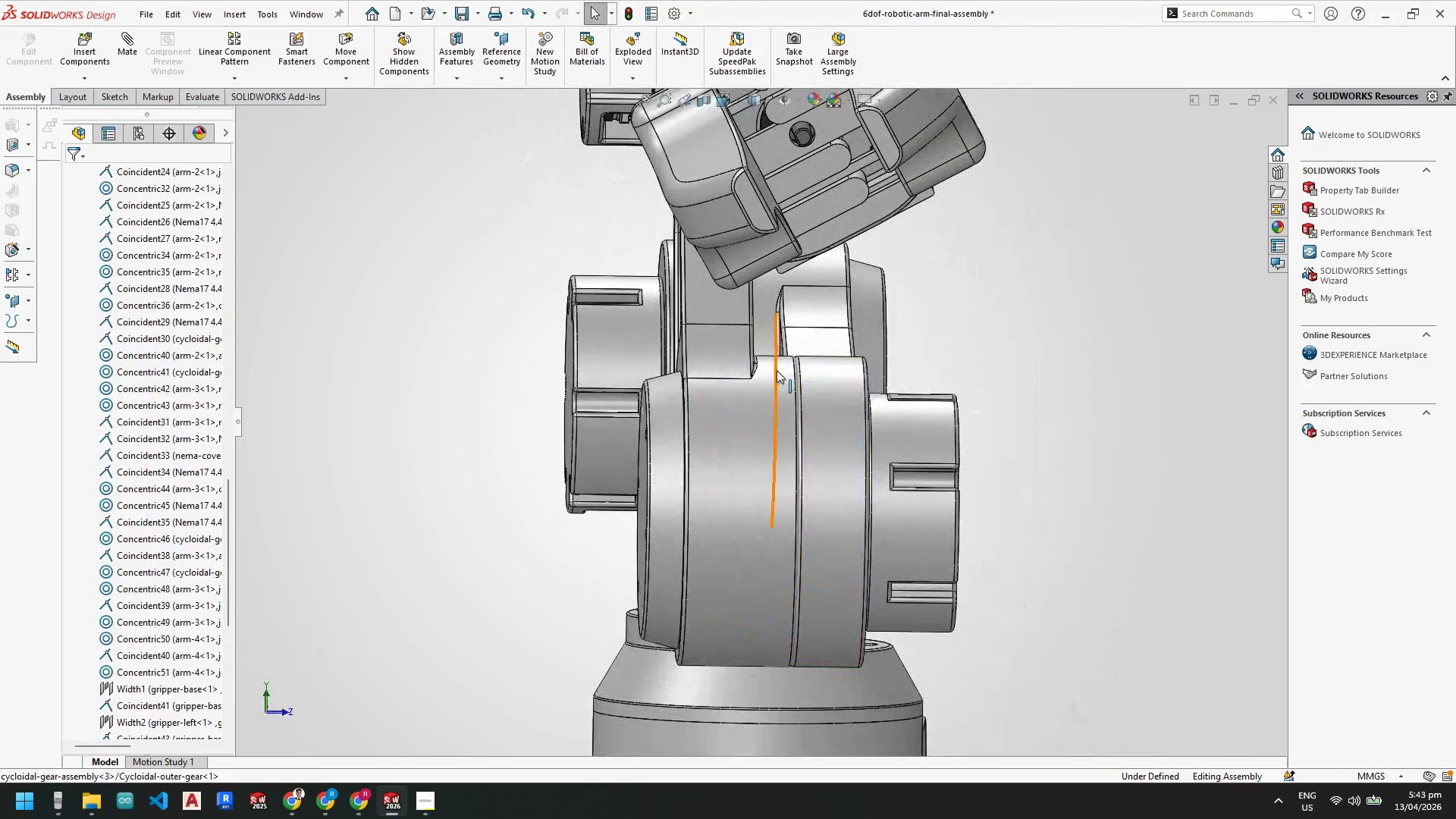 
key(Escape)
 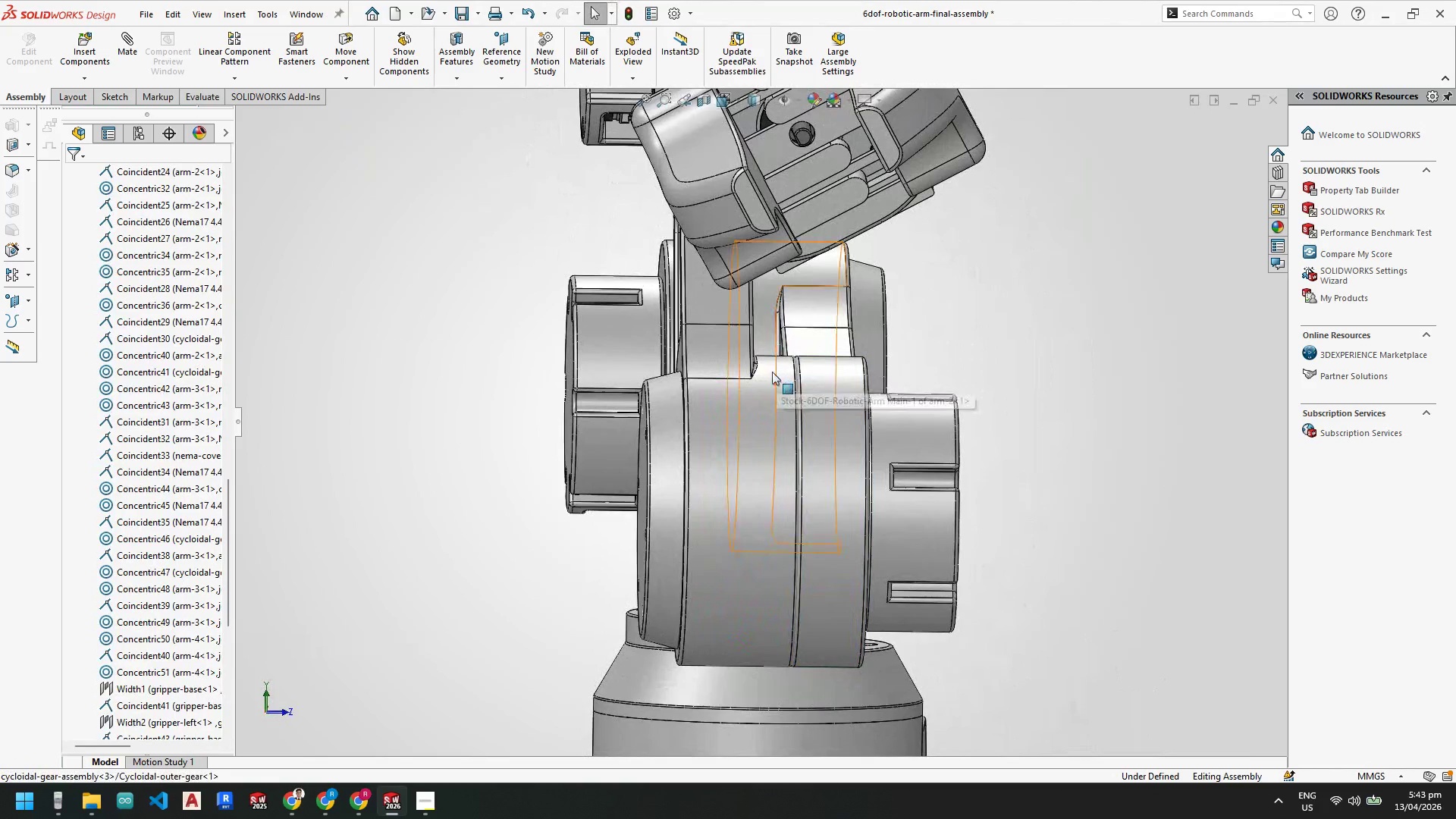 
key(Escape)
 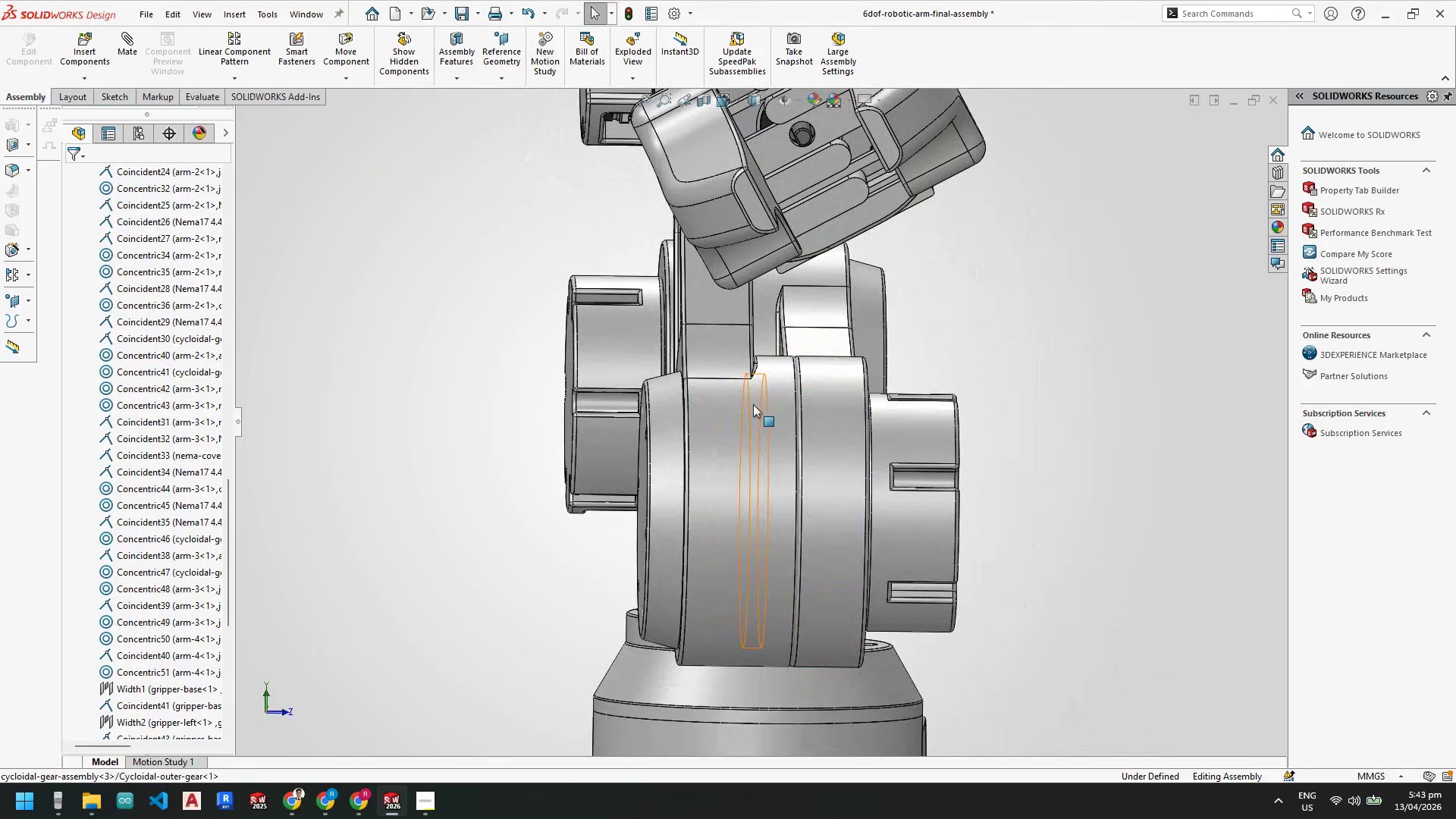 
left_click_drag(start_coordinate=[753, 404], to_coordinate=[771, 249])
 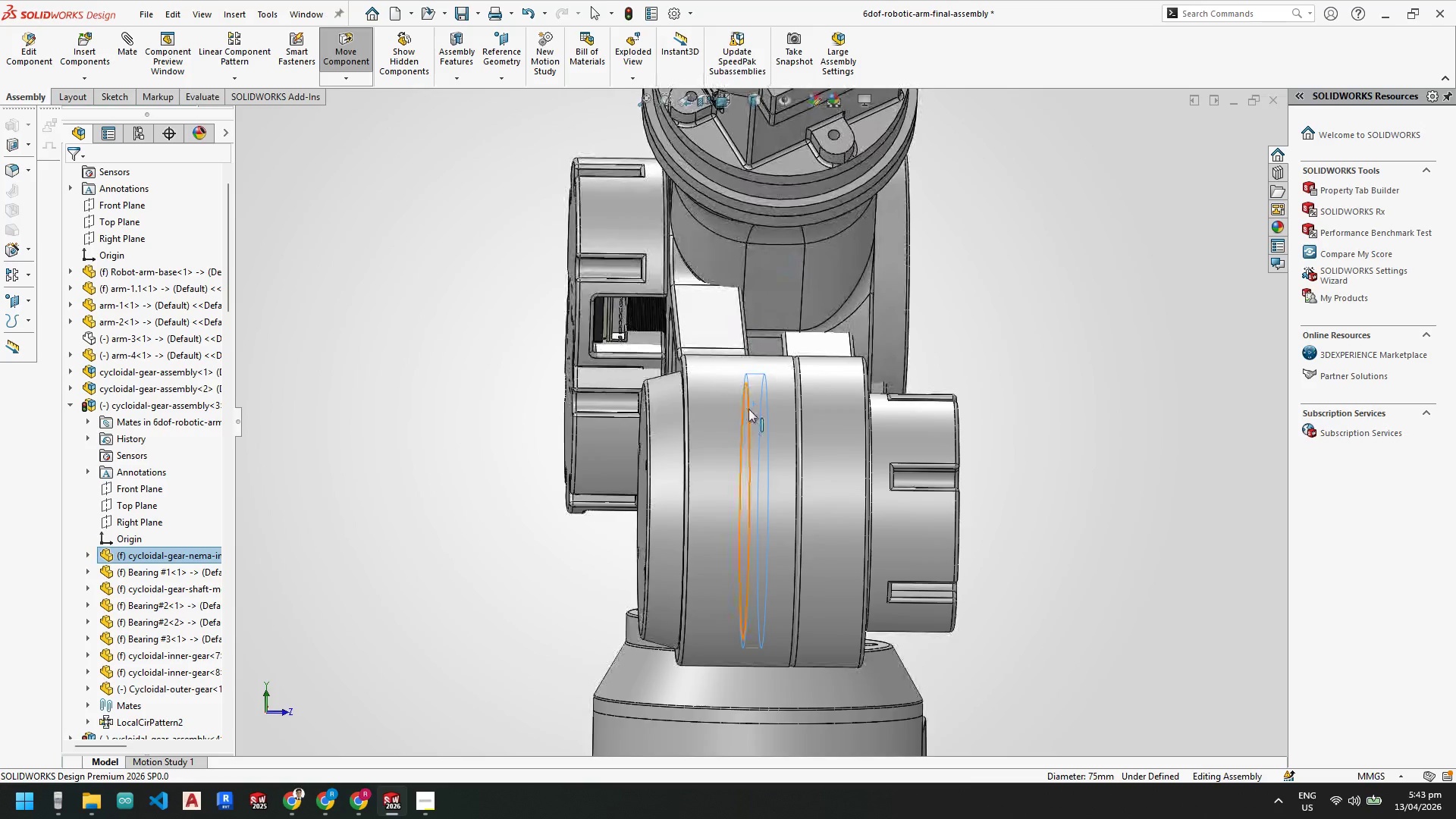 
scroll: coordinate [748, 409], scroll_direction: up, amount: 3.0
 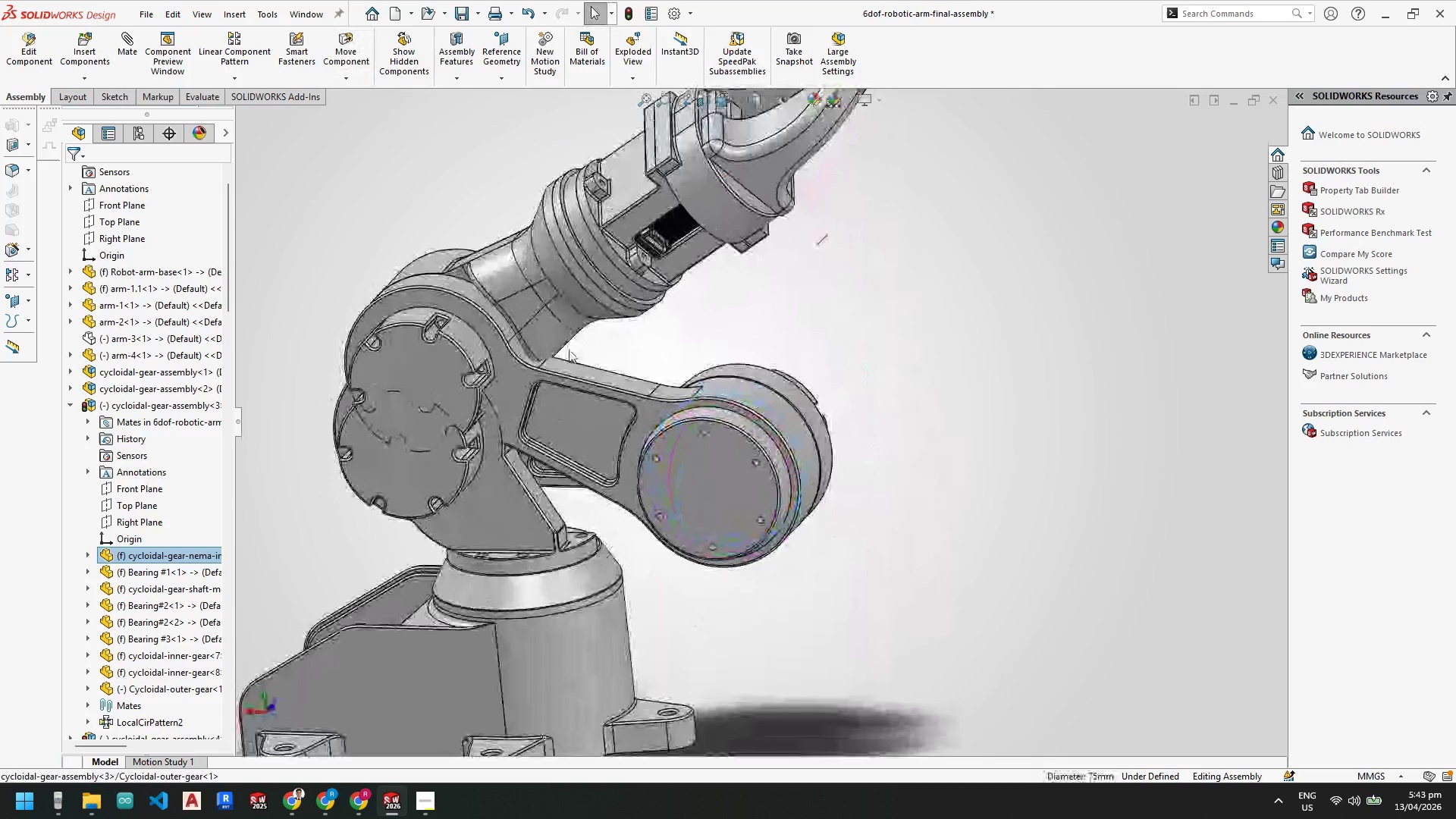 
left_click_drag(start_coordinate=[544, 322], to_coordinate=[820, 307])
 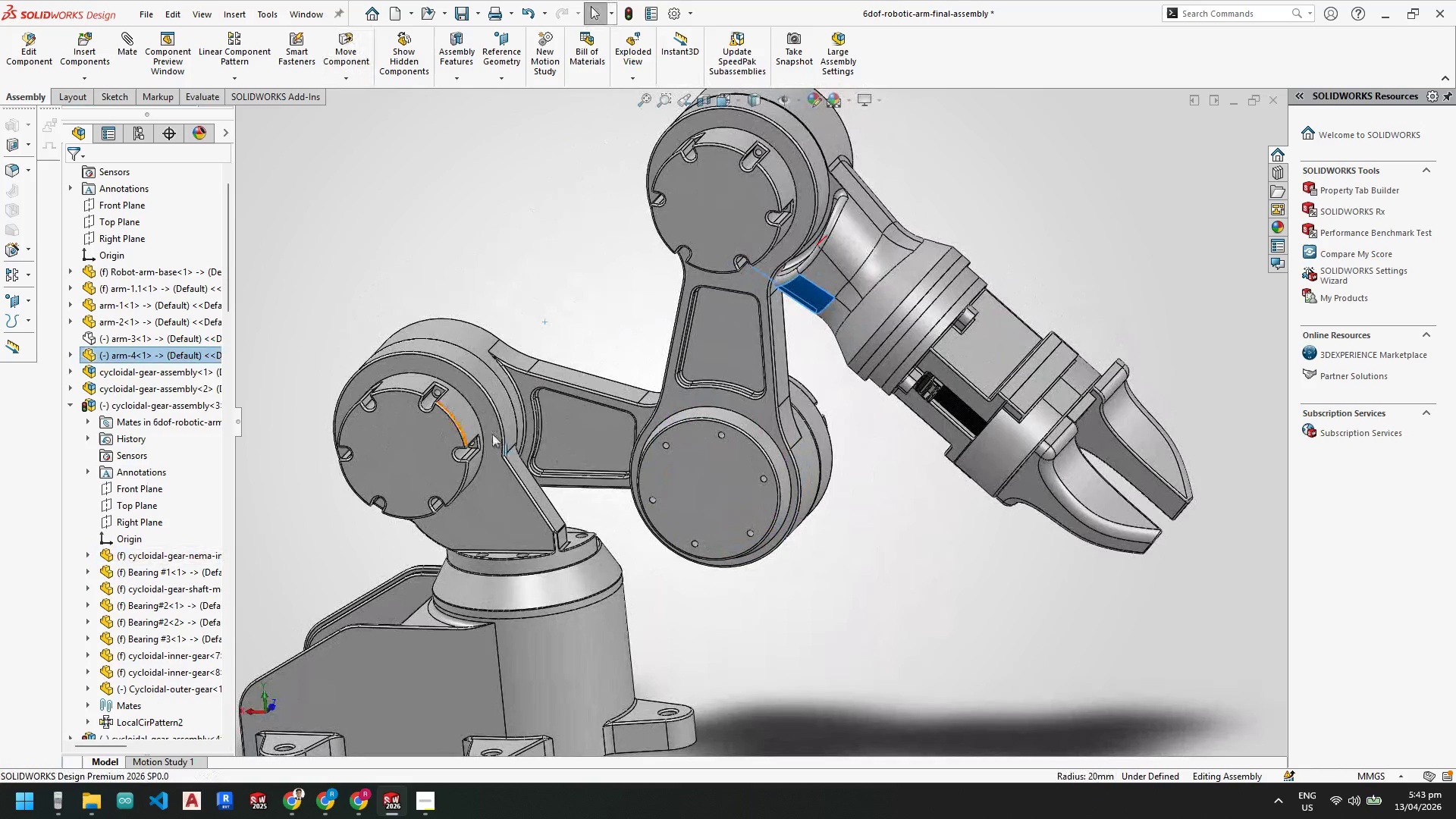 
scroll: coordinate [876, 489], scroll_direction: down, amount: 3.0
 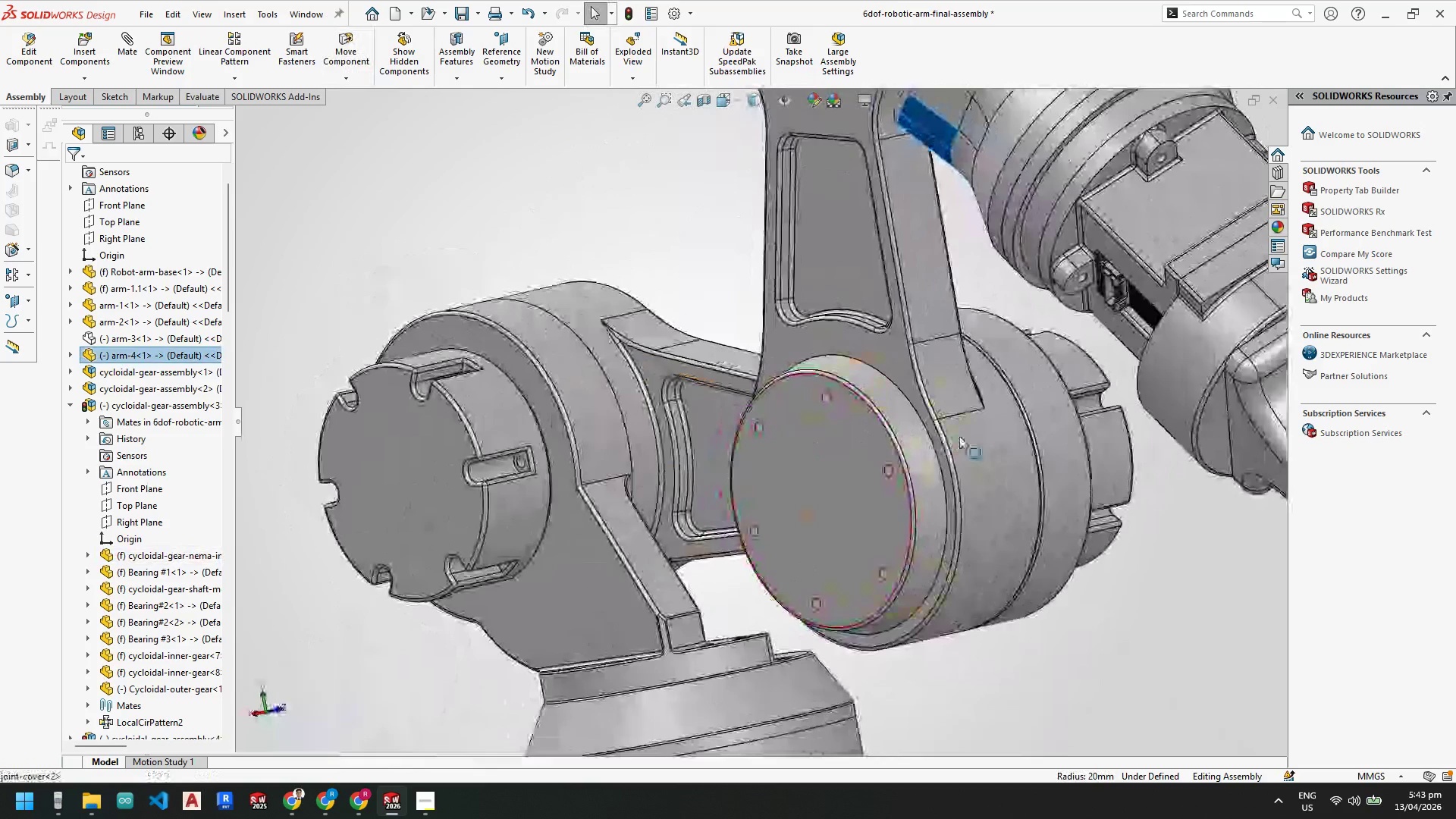 
left_click_drag(start_coordinate=[960, 441], to_coordinate=[961, 414])
 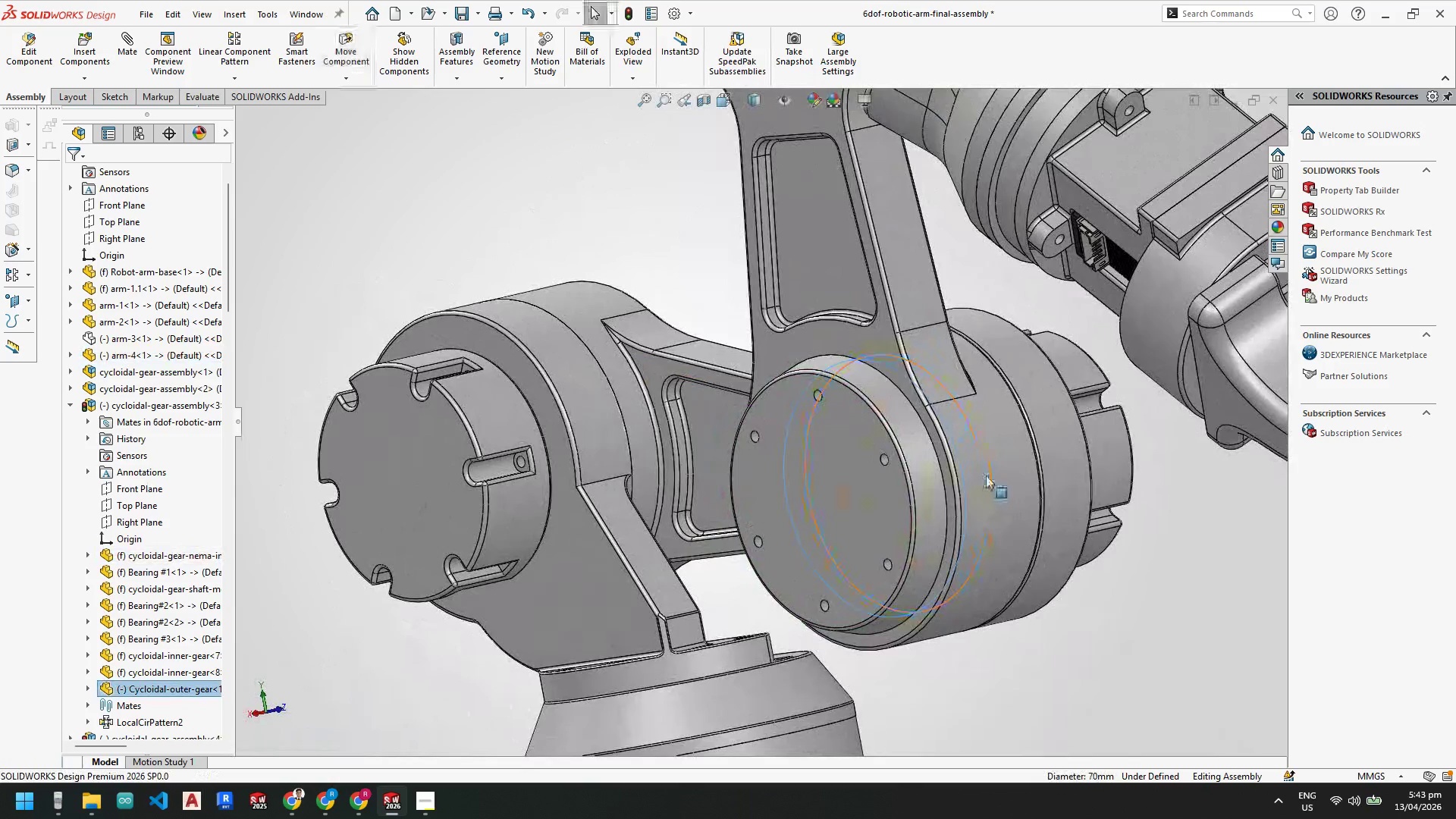 
scroll: coordinate [986, 475], scroll_direction: up, amount: 1.0
 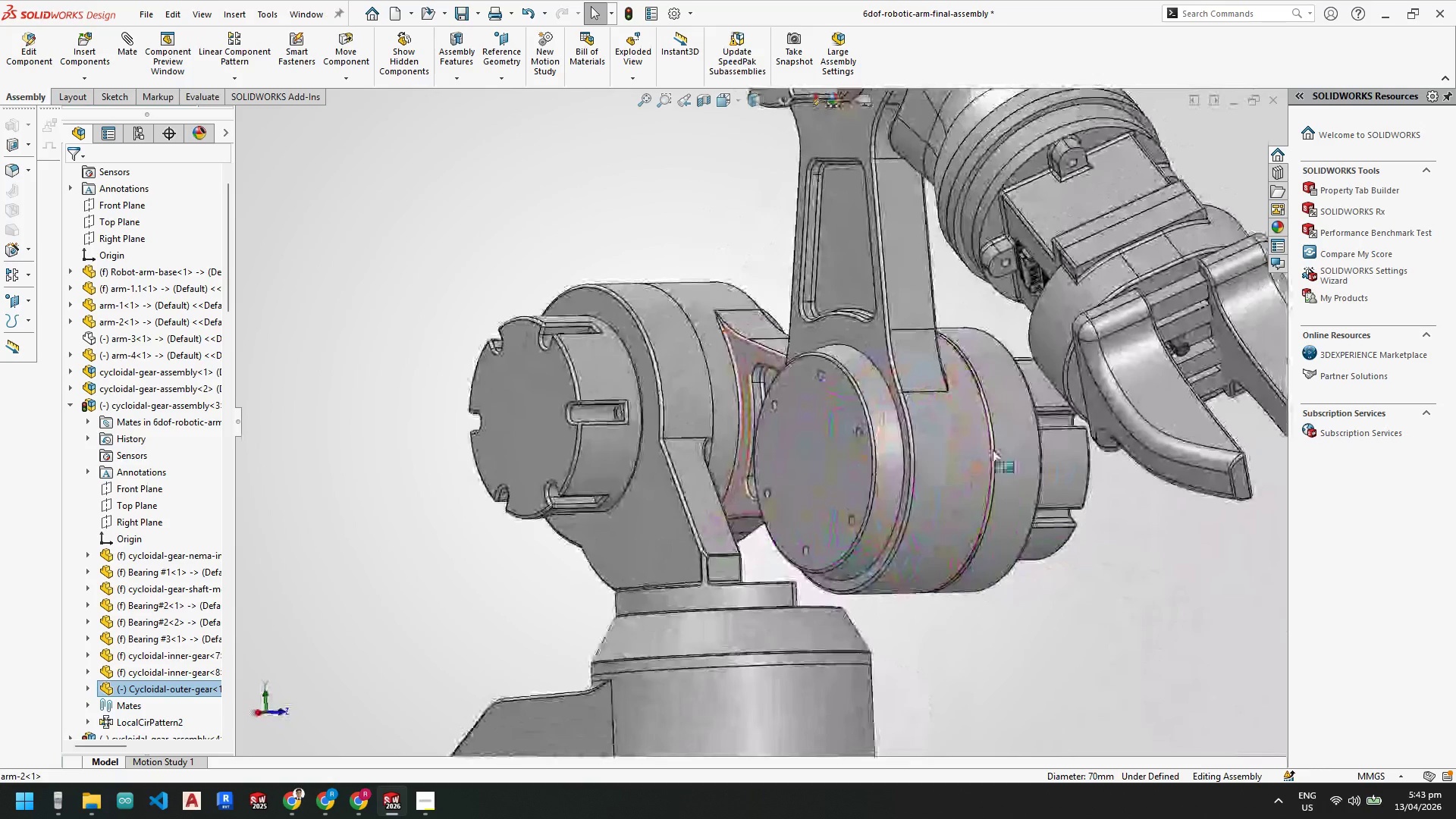 
right_click([930, 397])
 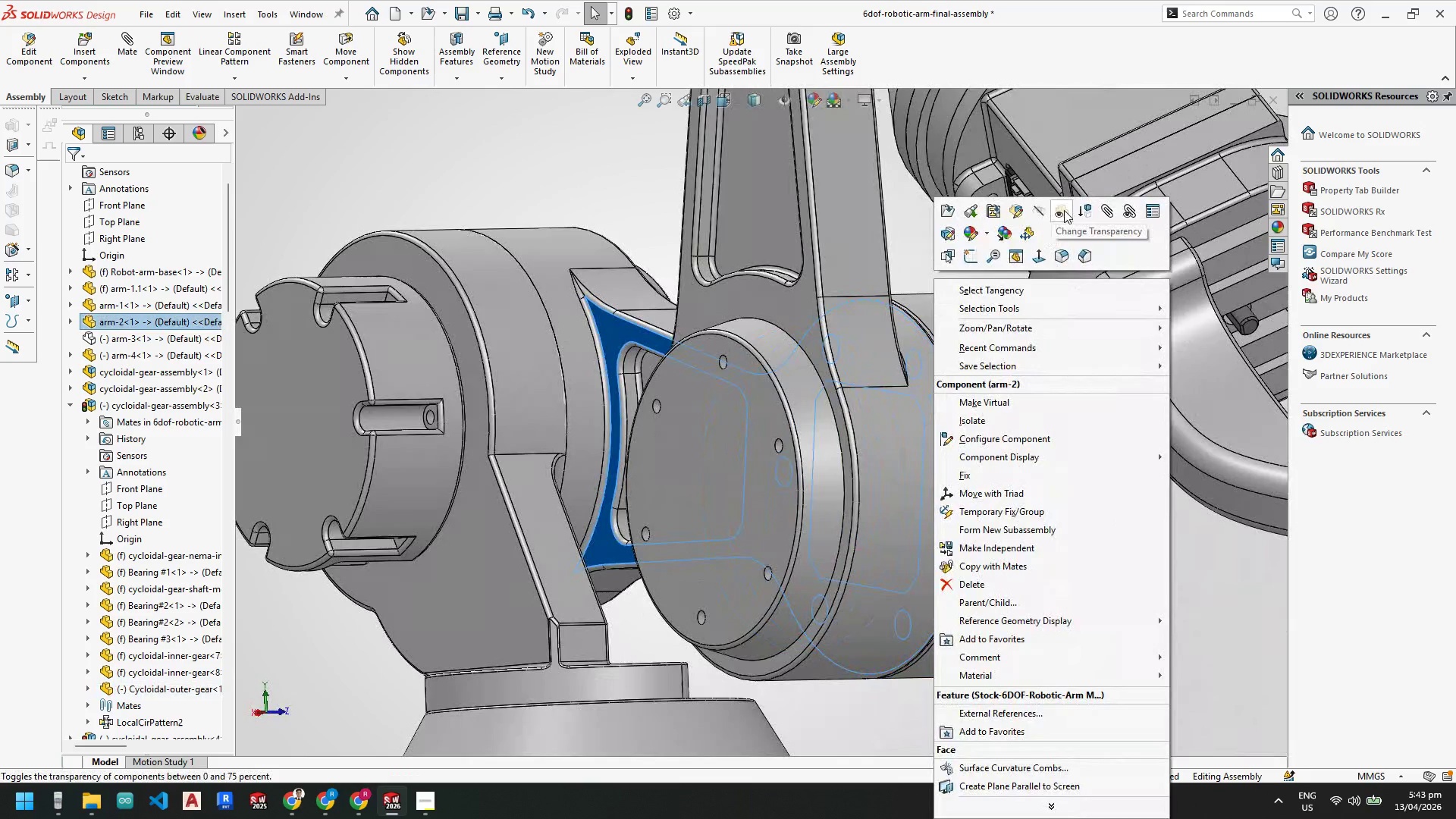 
scroll: coordinate [982, 406], scroll_direction: down, amount: 2.0
 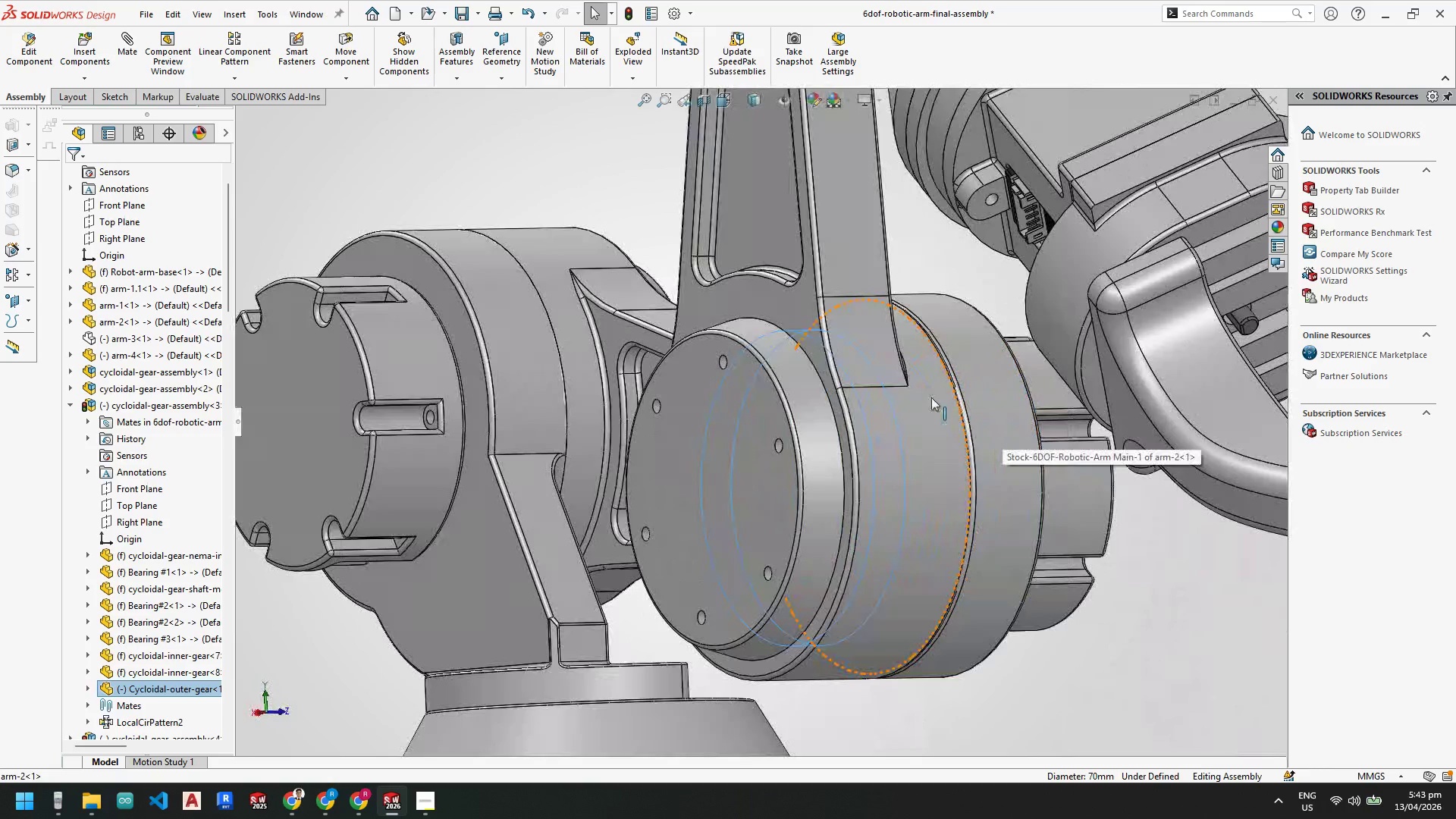 
key(Escape)
 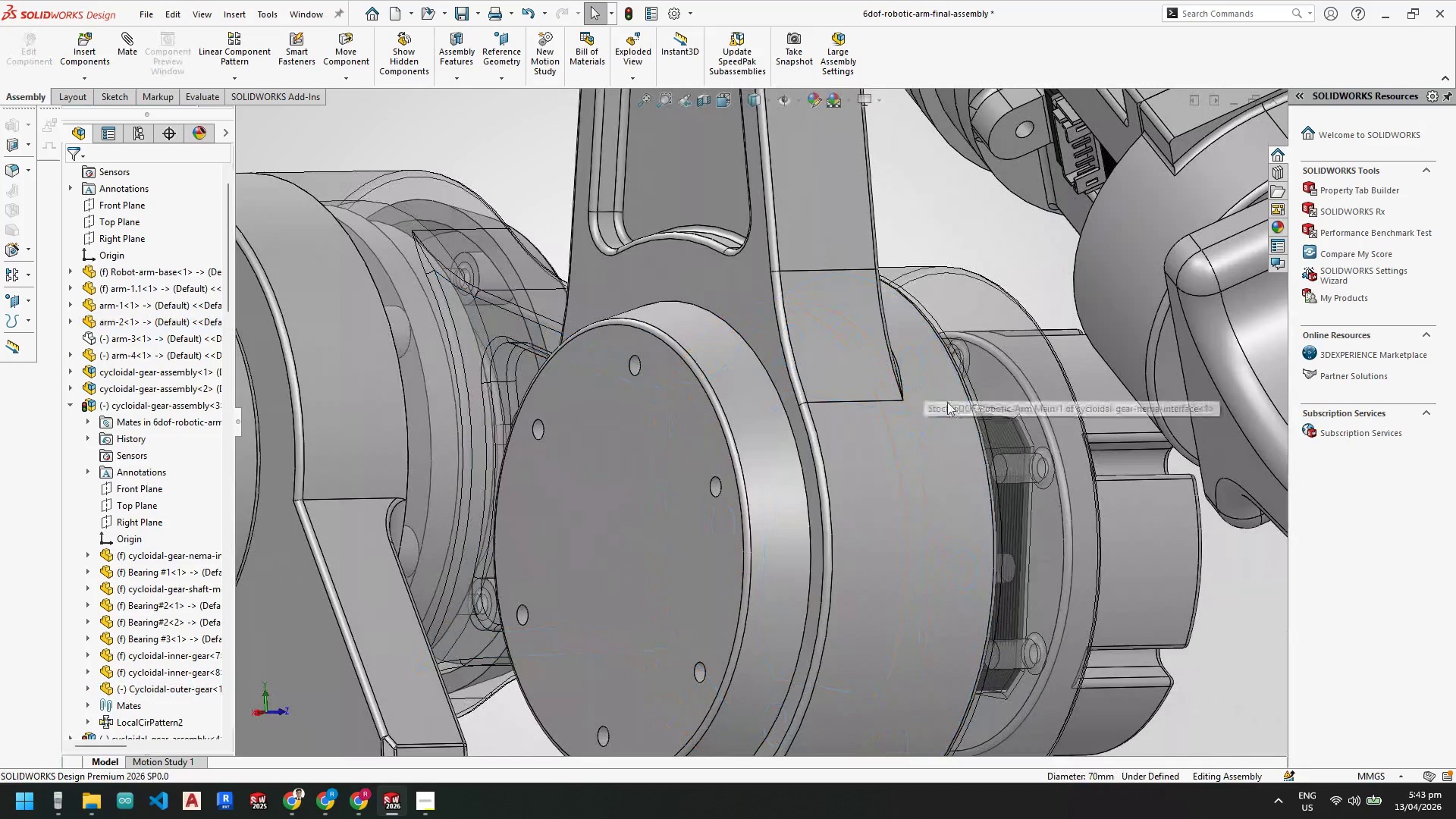 
key(Escape)
 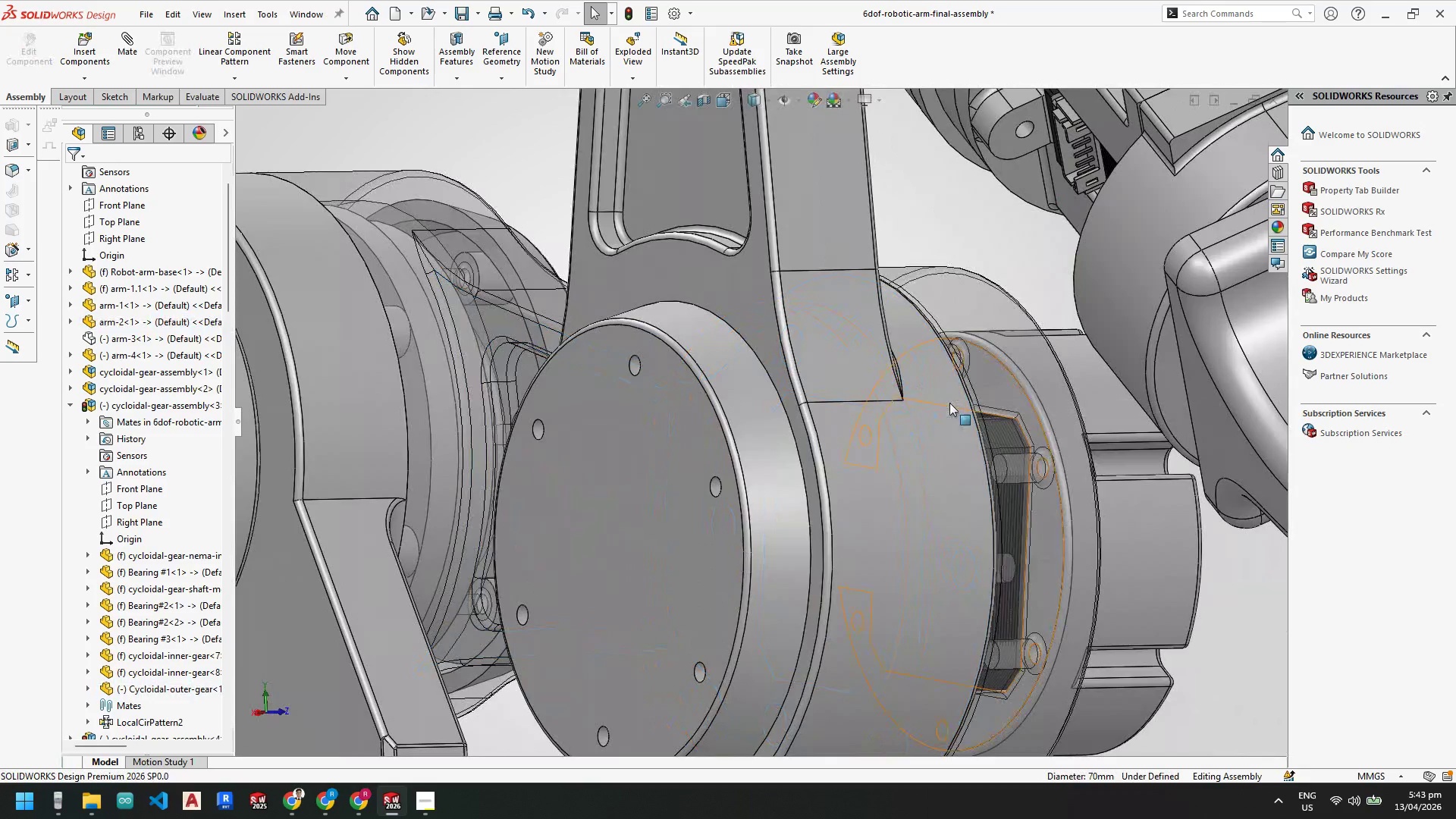 
scroll: coordinate [949, 403], scroll_direction: down, amount: 4.0
 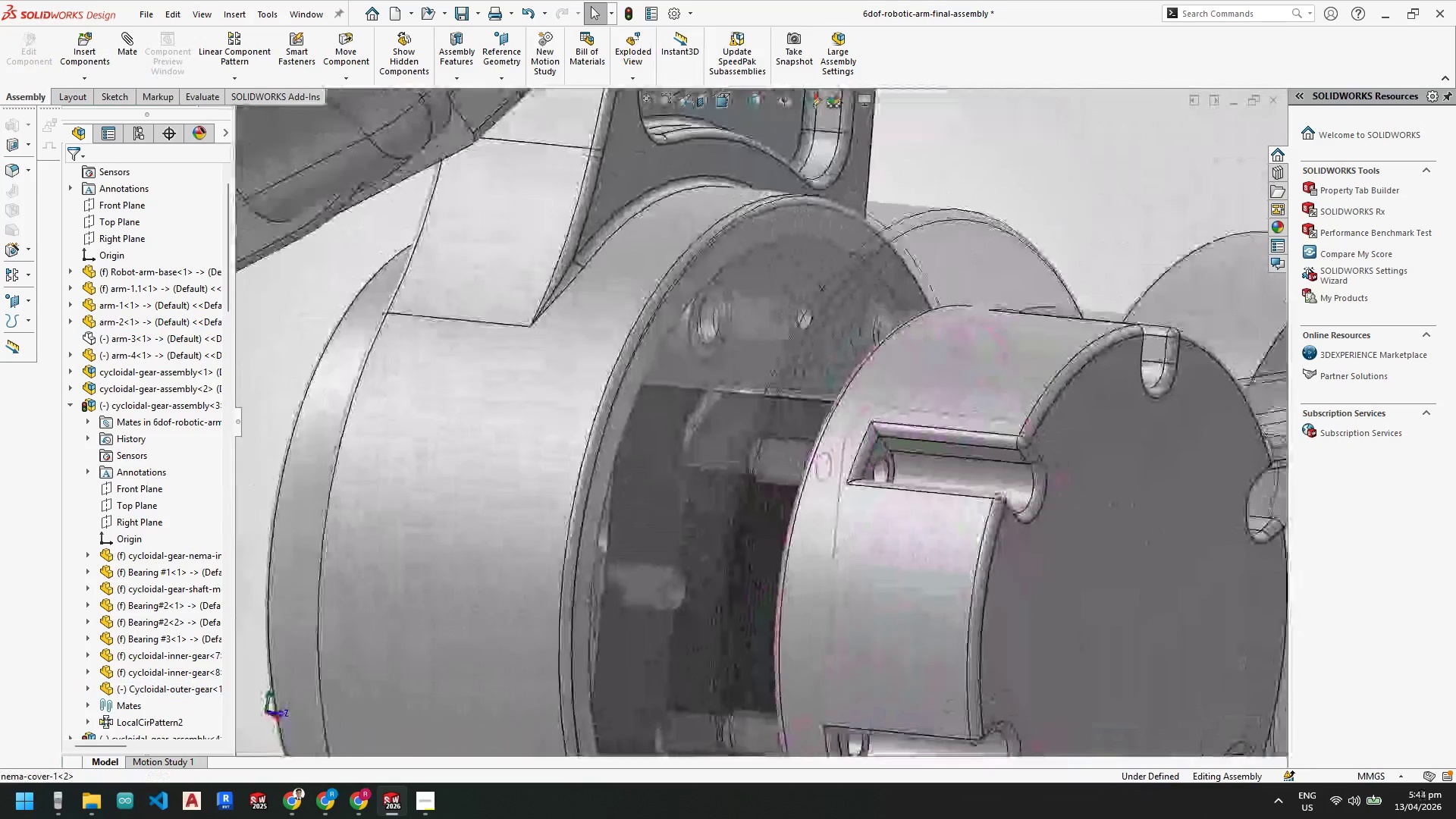 
left_click_drag(start_coordinate=[764, 337], to_coordinate=[774, 344])
 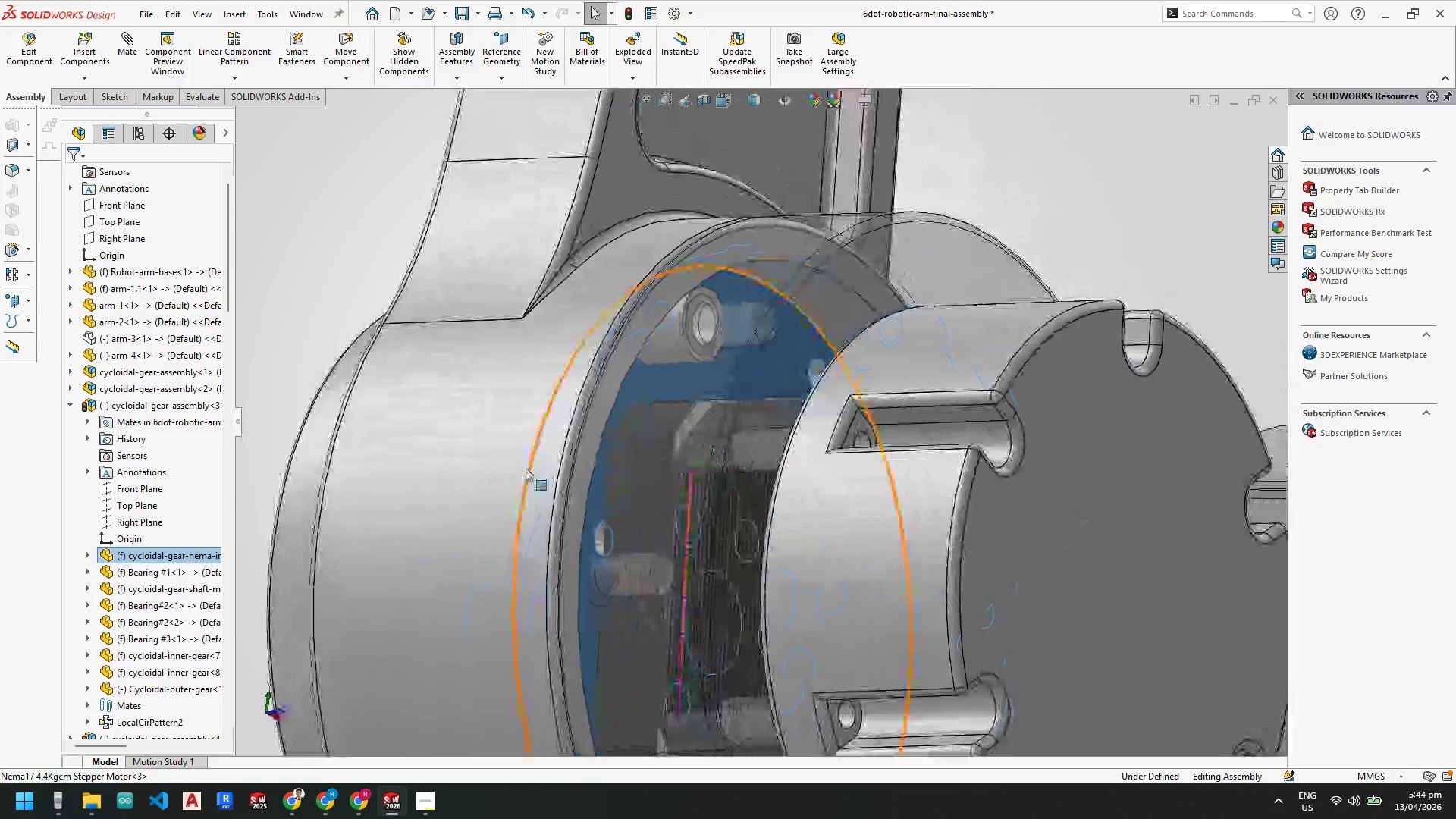 
left_click_drag(start_coordinate=[494, 479], to_coordinate=[469, 526])
 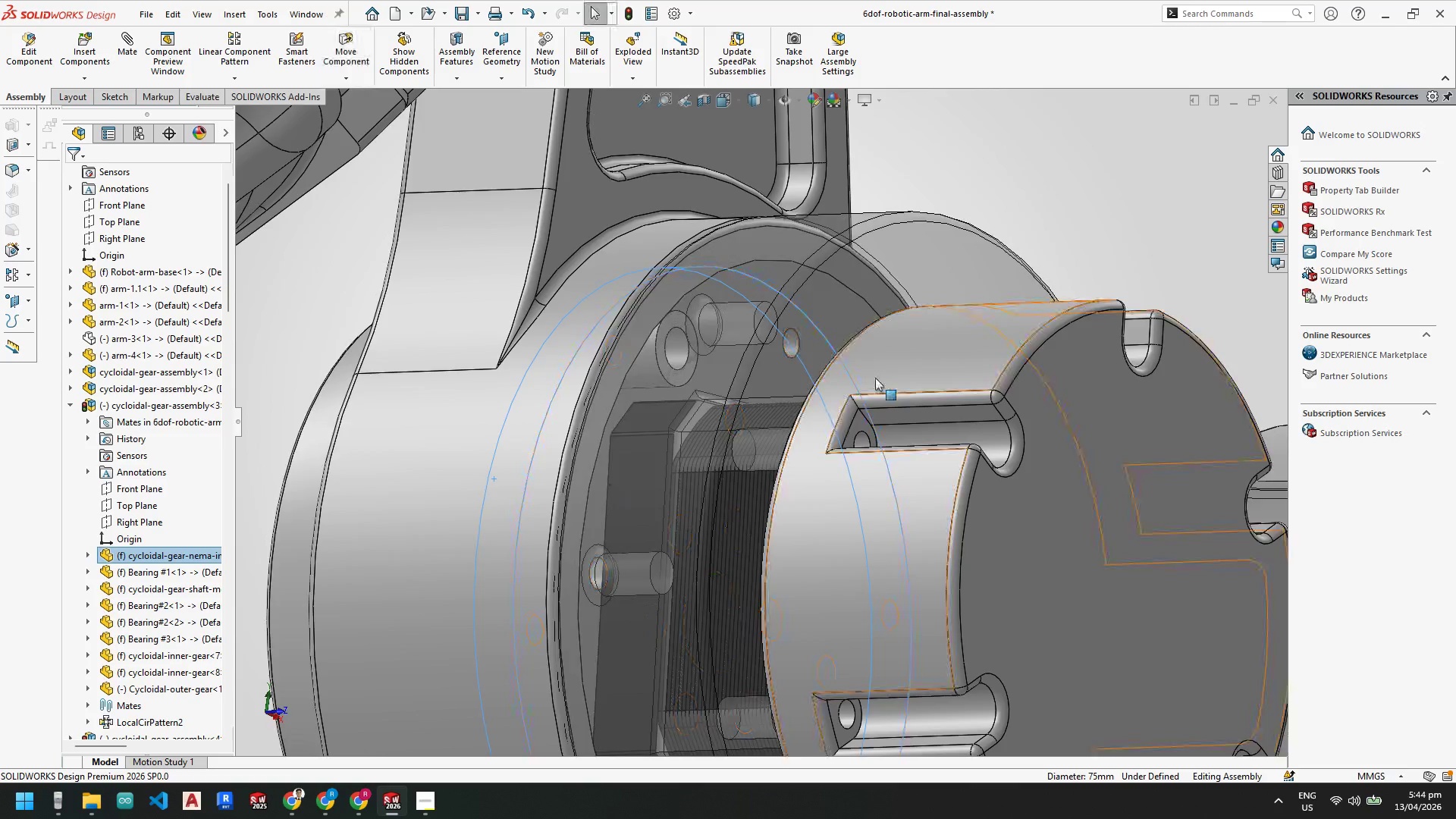 
scroll: coordinate [877, 370], scroll_direction: up, amount: 3.0
 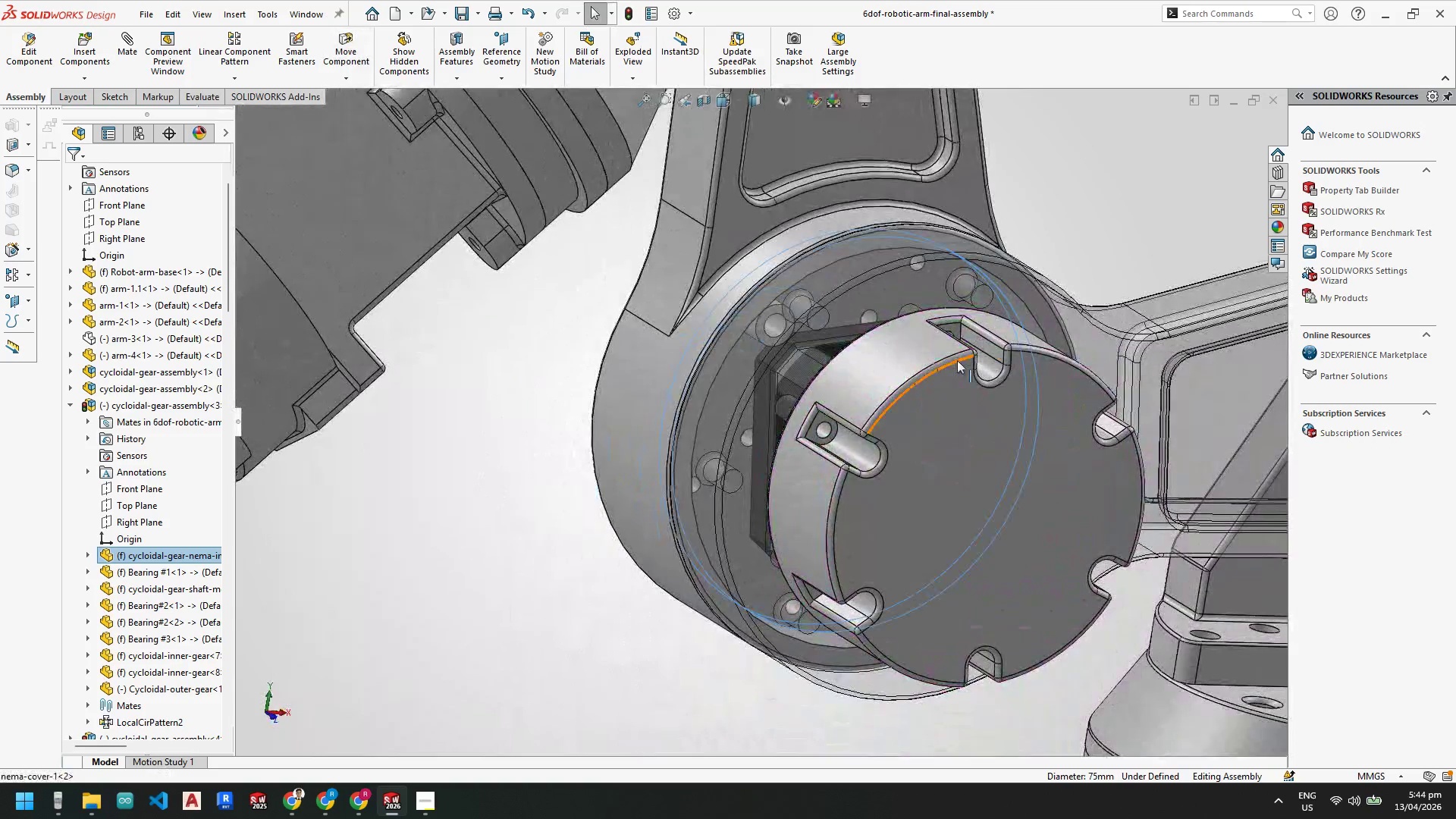 
scroll: coordinate [775, 540], scroll_direction: down, amount: 4.0
 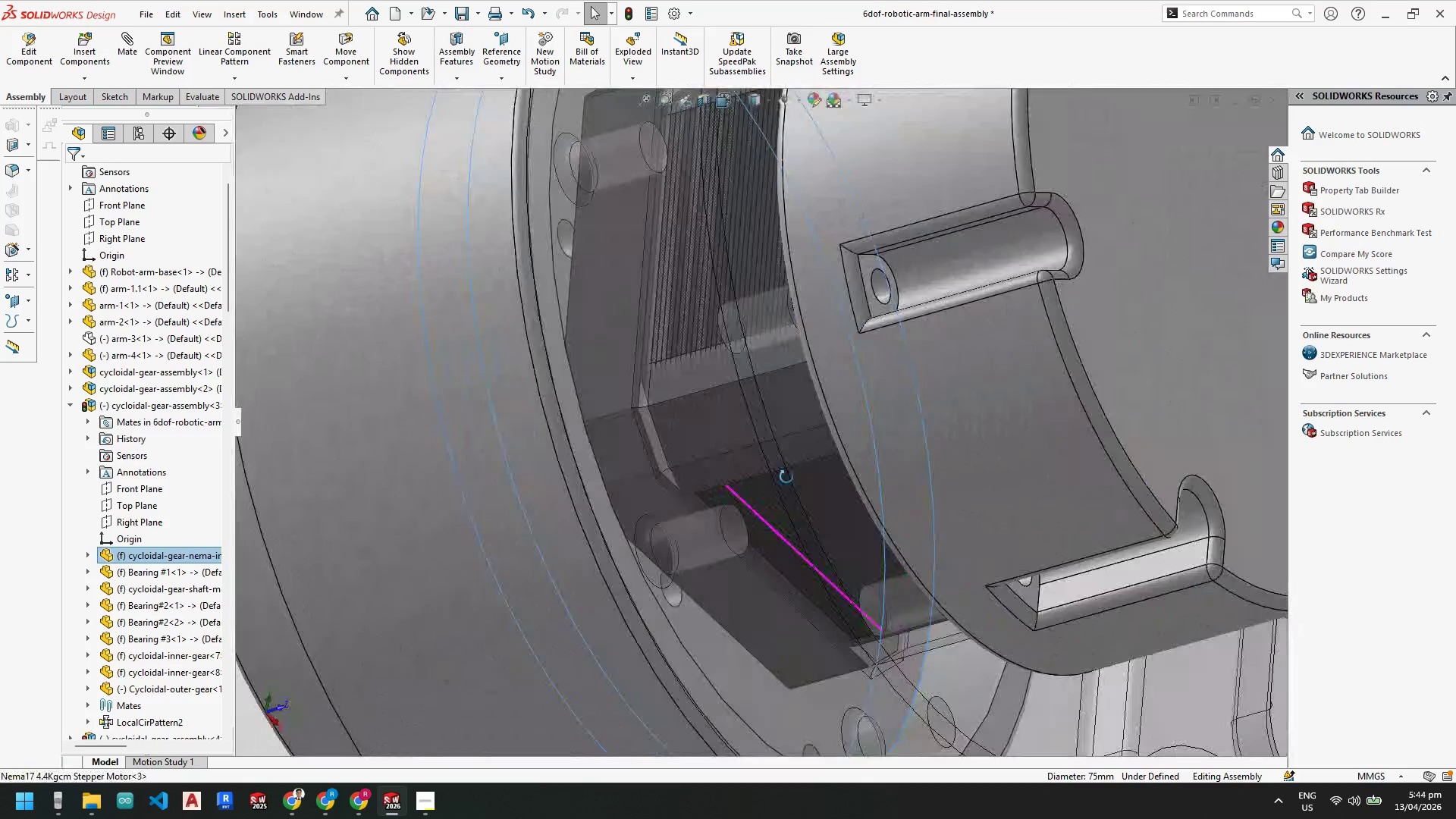 
left_click_drag(start_coordinate=[571, 400], to_coordinate=[601, 391])
 